 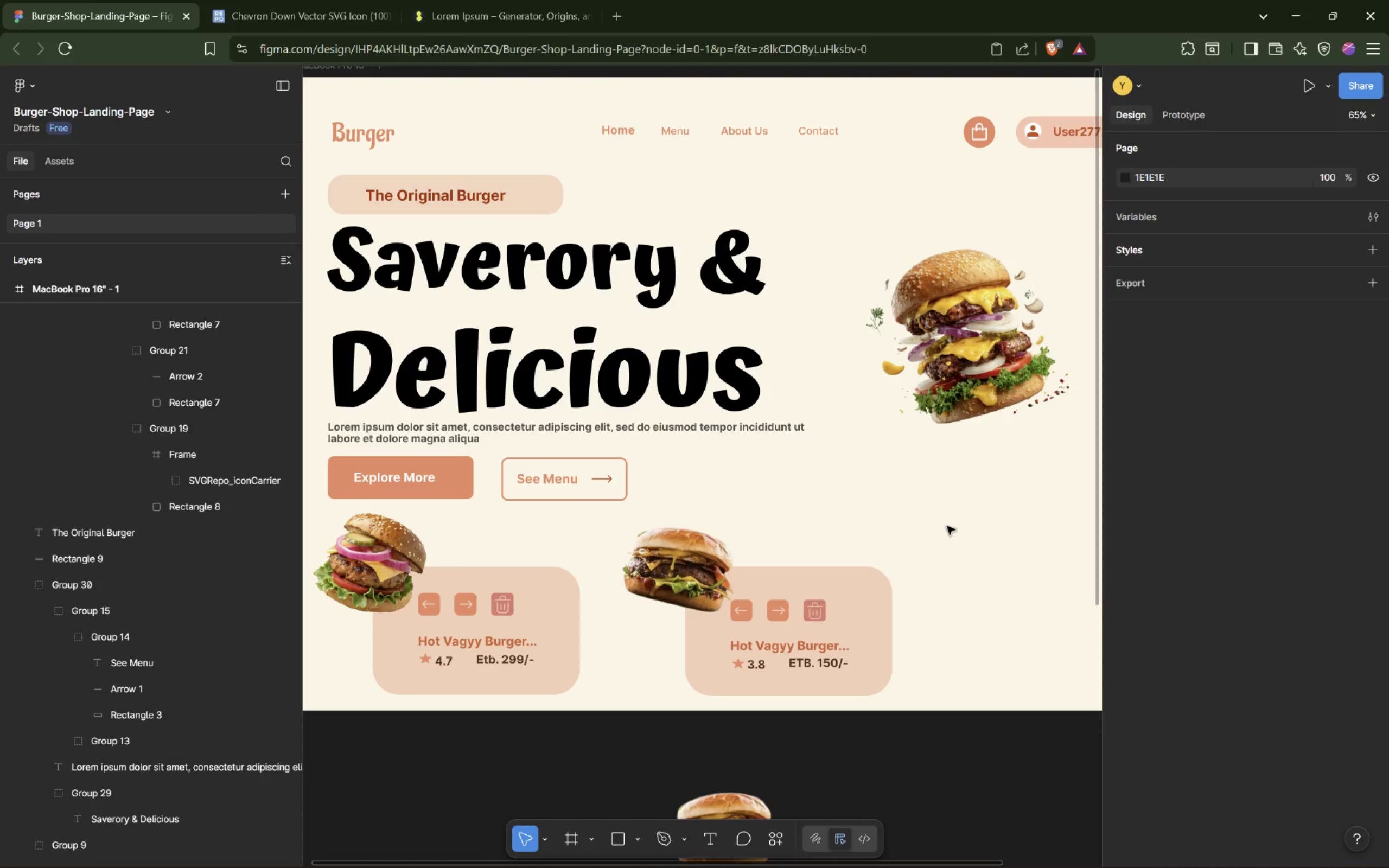 
left_click([769, 137])
 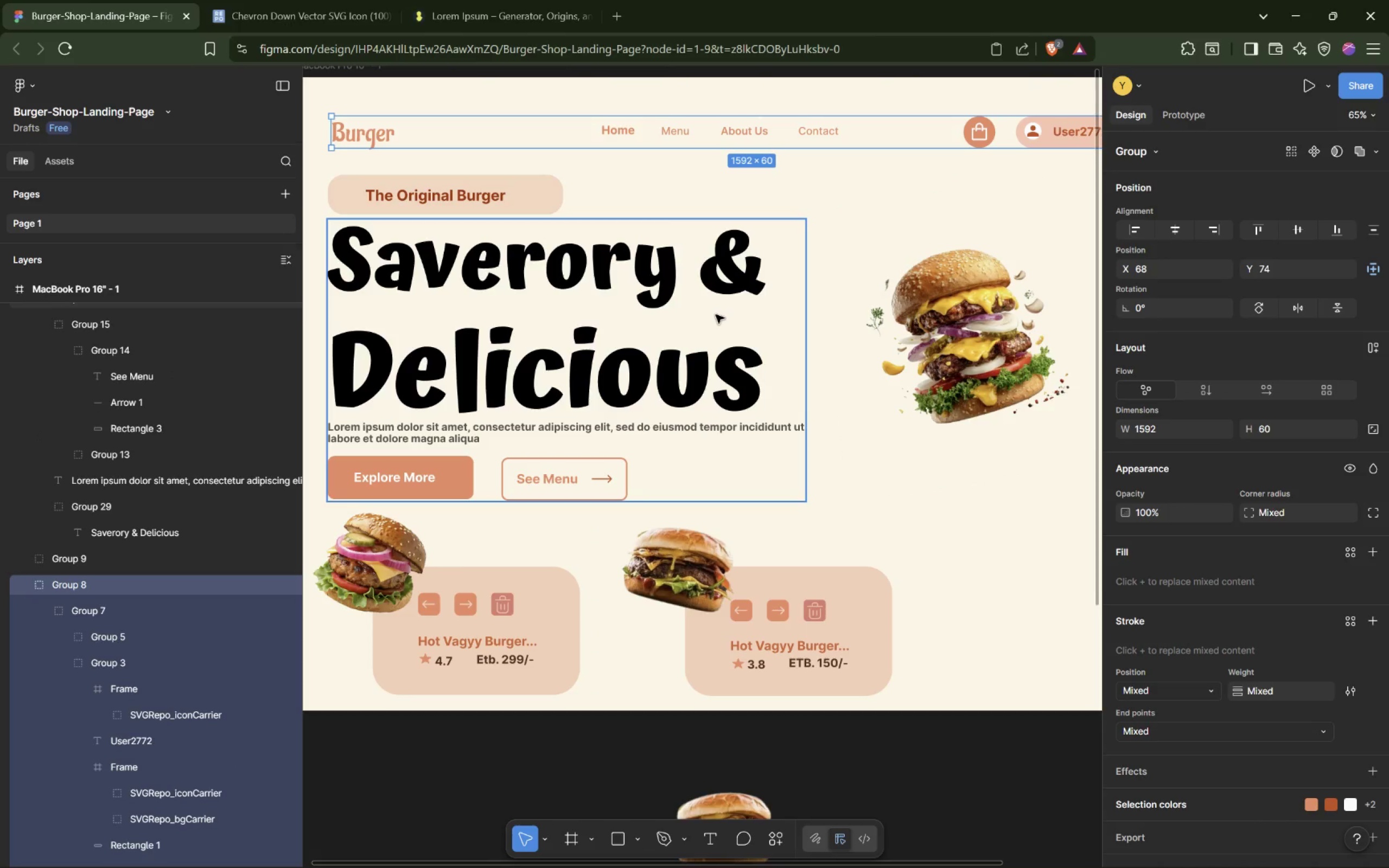 
wait(5.75)
 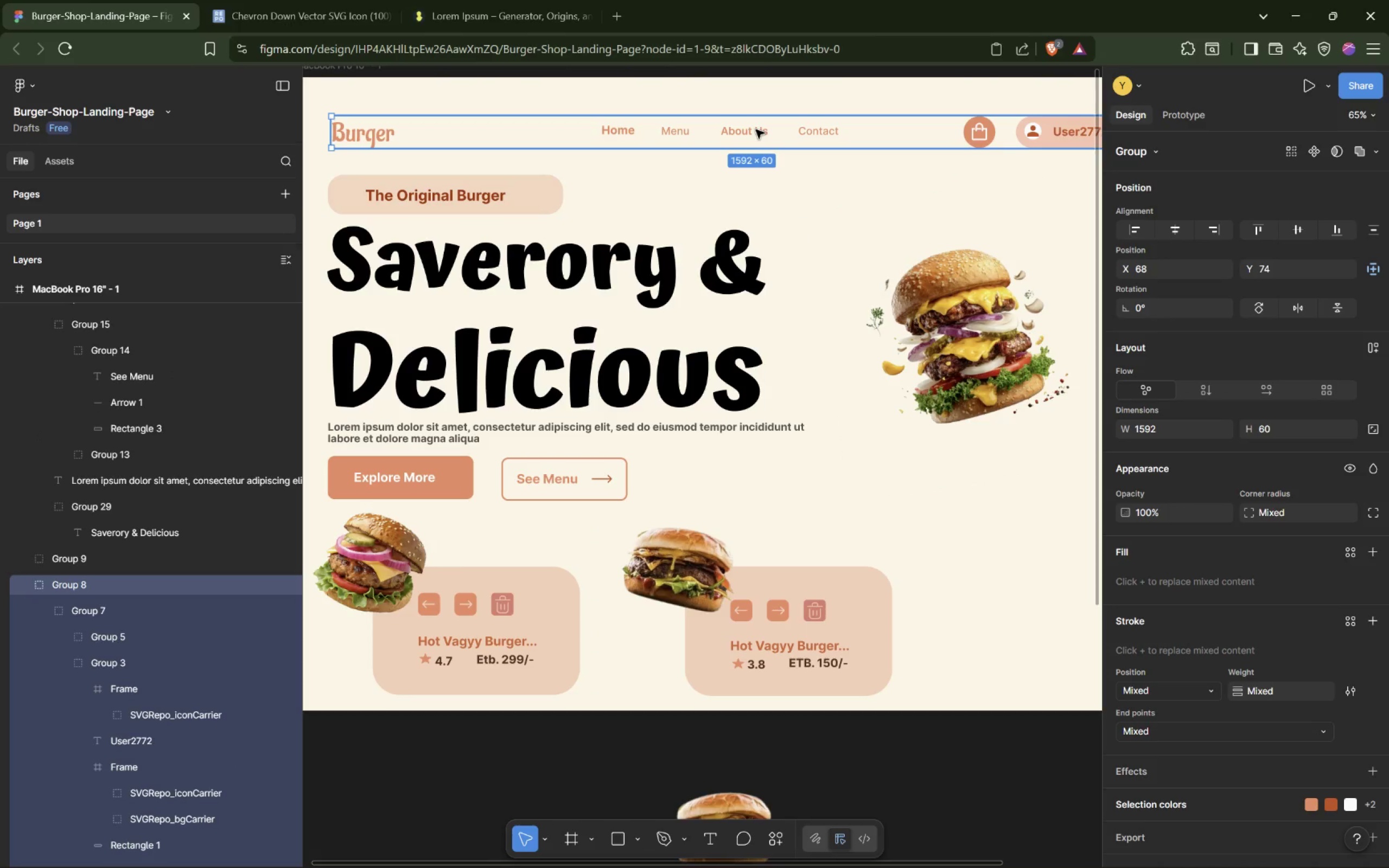 
hold_key(key=ShiftLeft, duration=0.94)
scroll: coordinate [657, 374], scroll_direction: down, amount: 4.0
 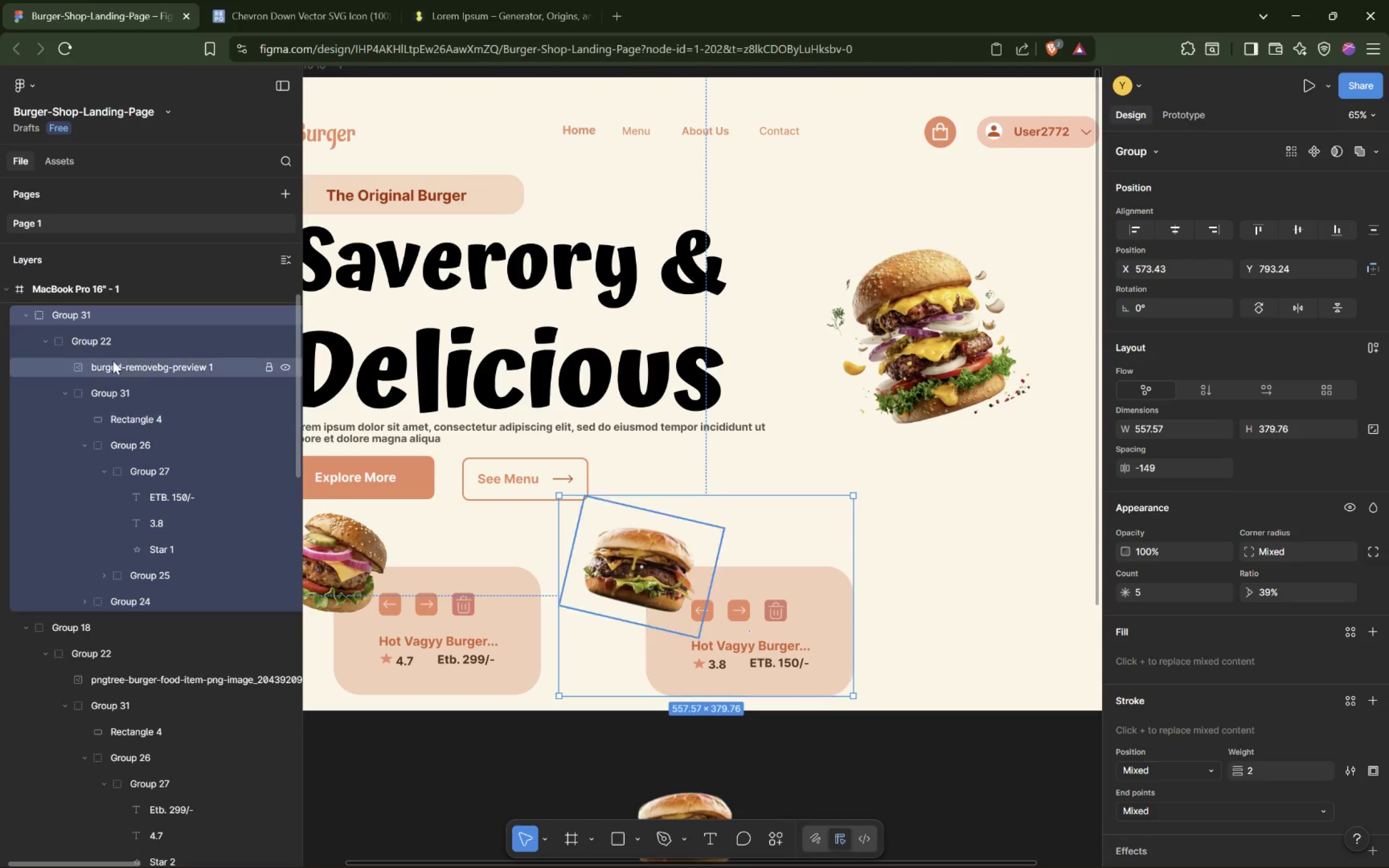 
left_click([23, 314])
 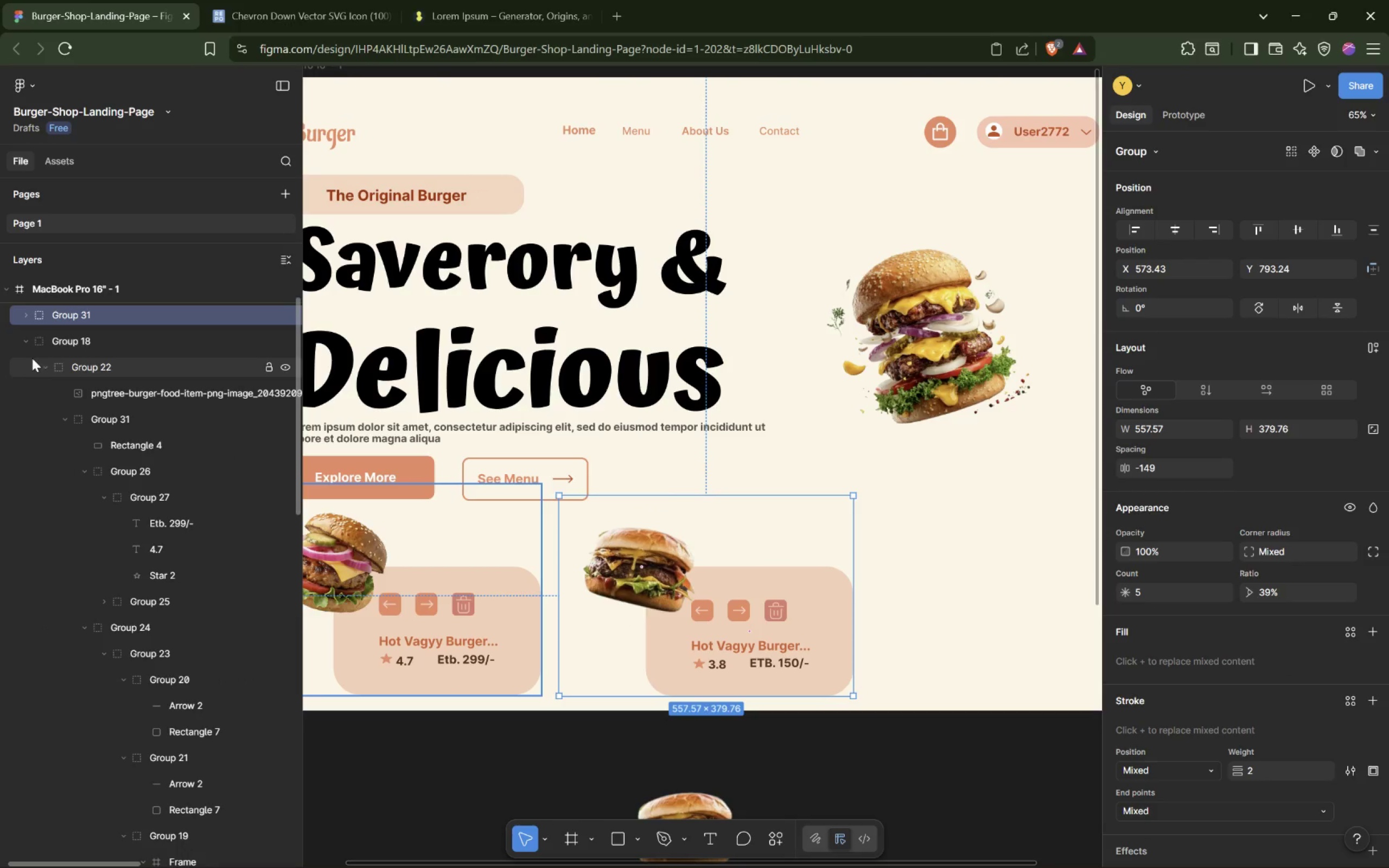 
left_click([24, 341])
 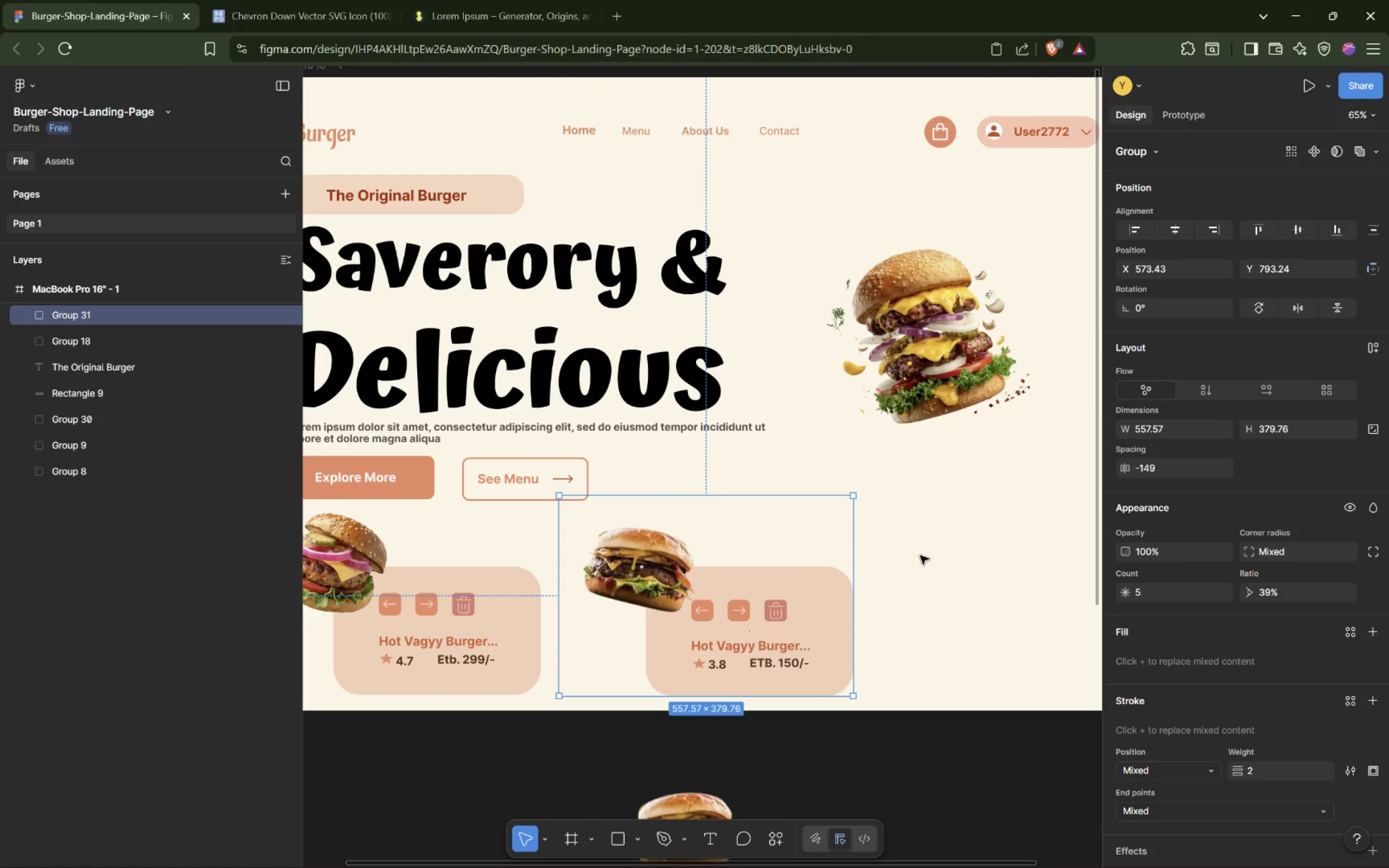 
wait(11.36)
 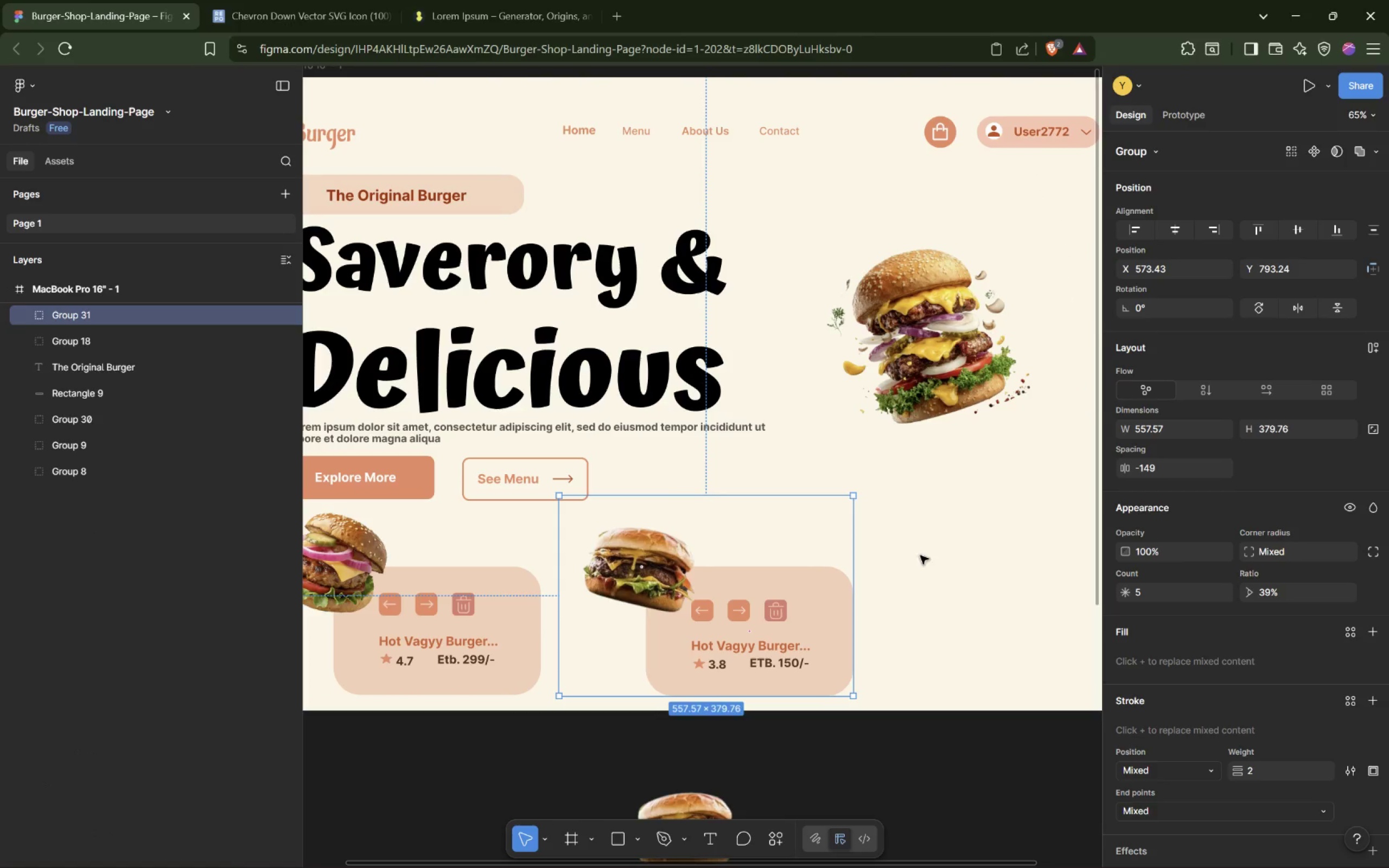 
left_click([1012, 305])
 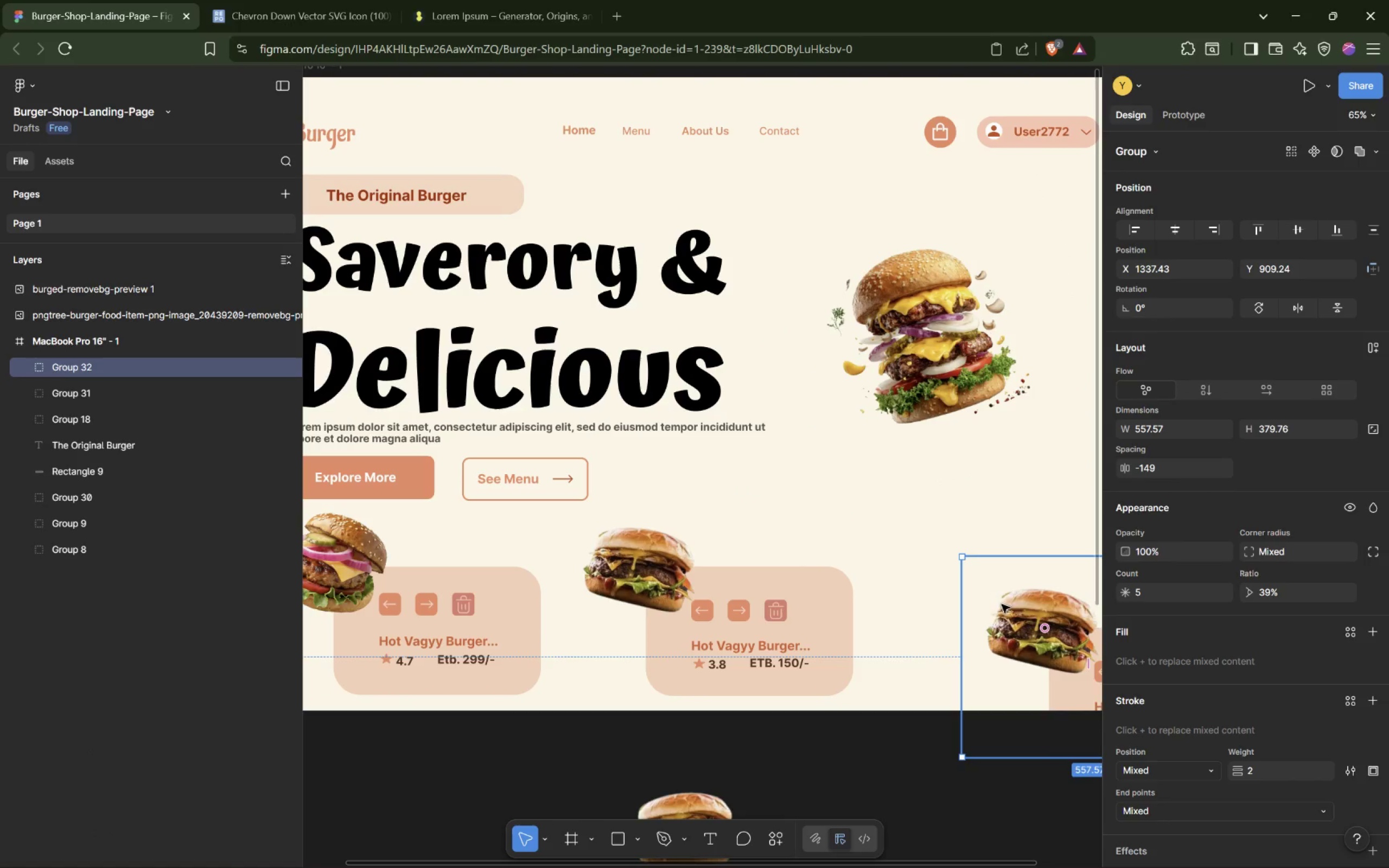 
left_click_drag(start_coordinate=[985, 579], to_coordinate=[862, 500])
 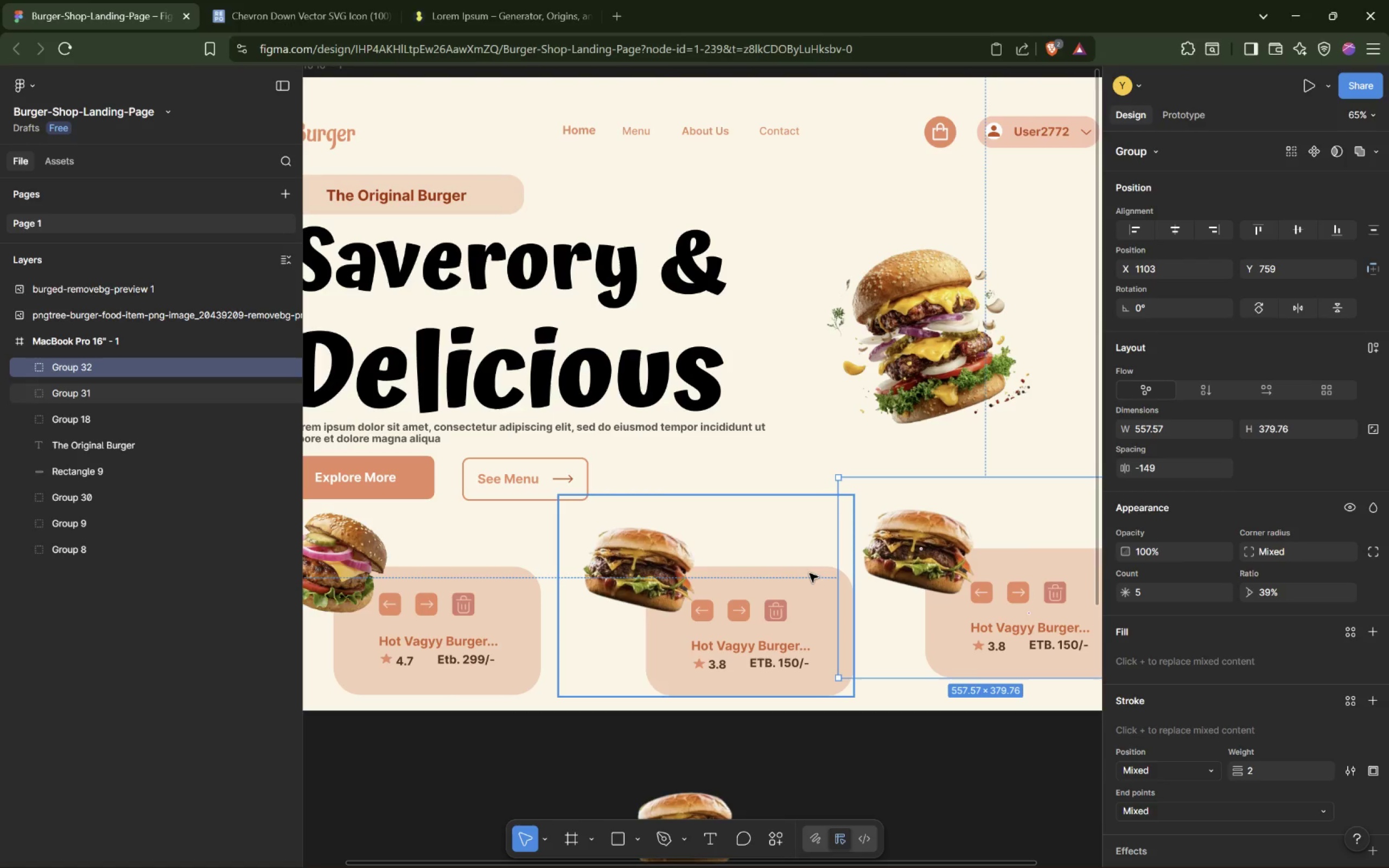 
hold_key(key=ControlLeft, duration=1.54)
scroll: coordinate [811, 572], scroll_direction: down, amount: 7.0
 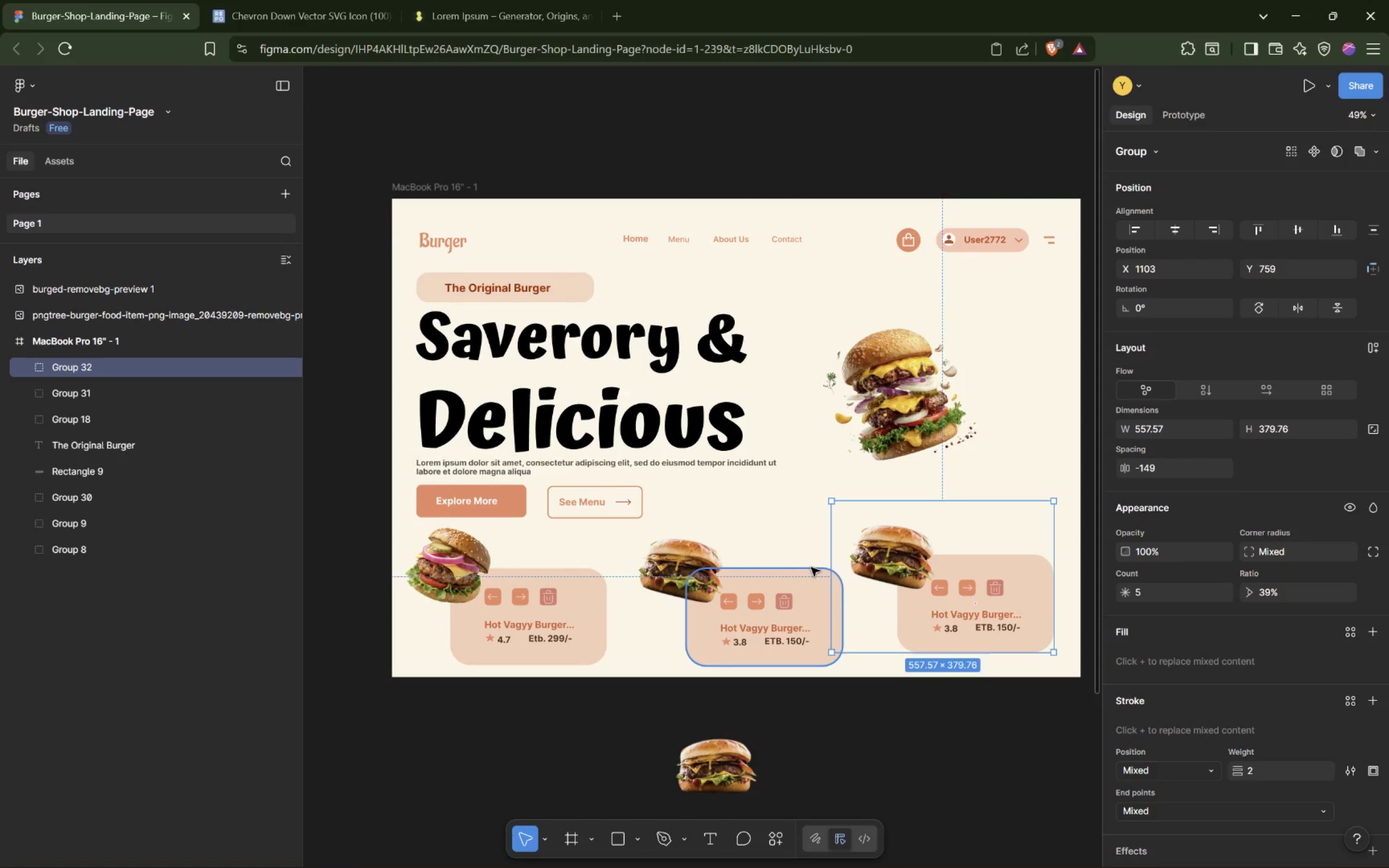 
key(Control+ControlLeft)
 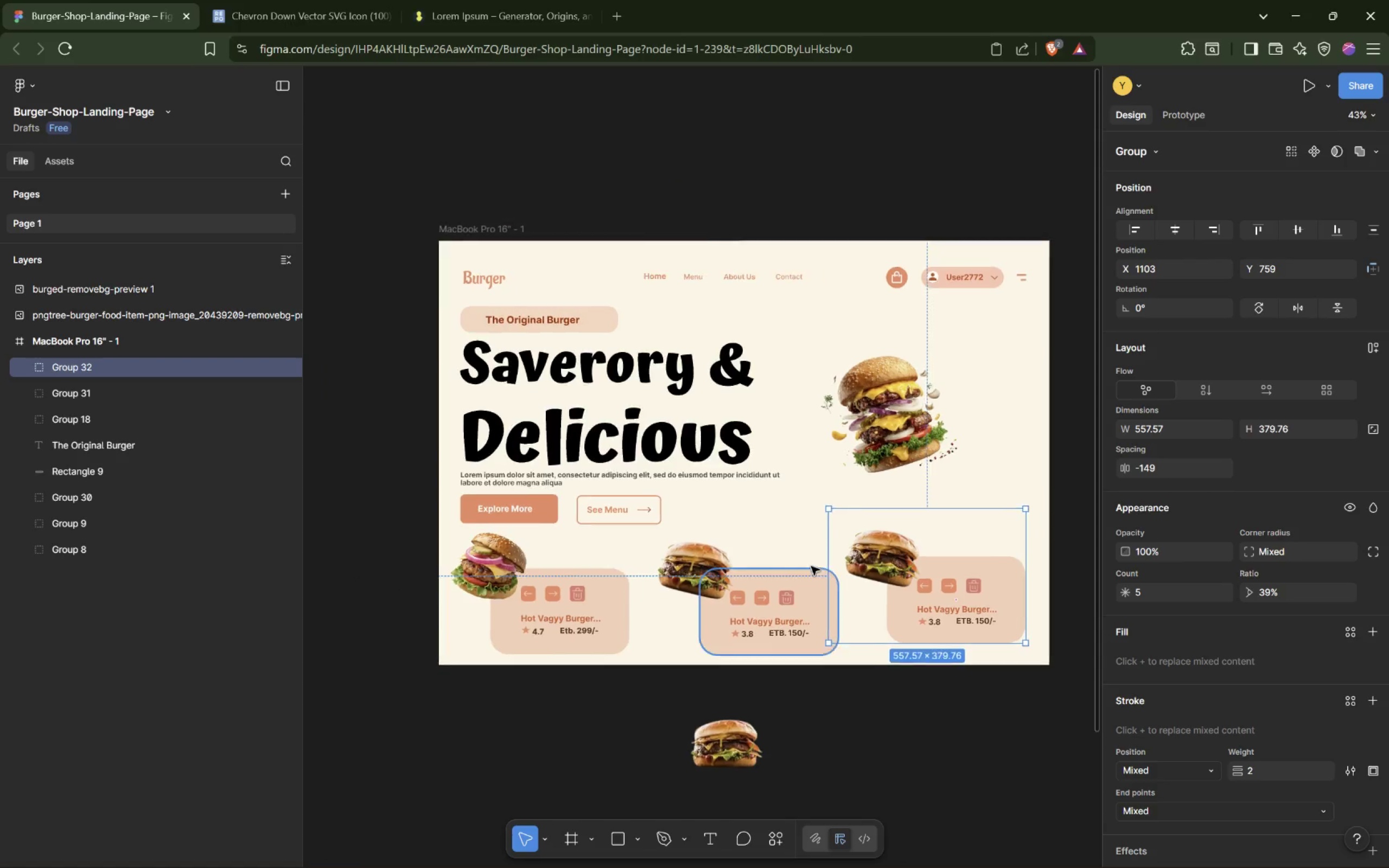 
key(Control+ControlLeft)
 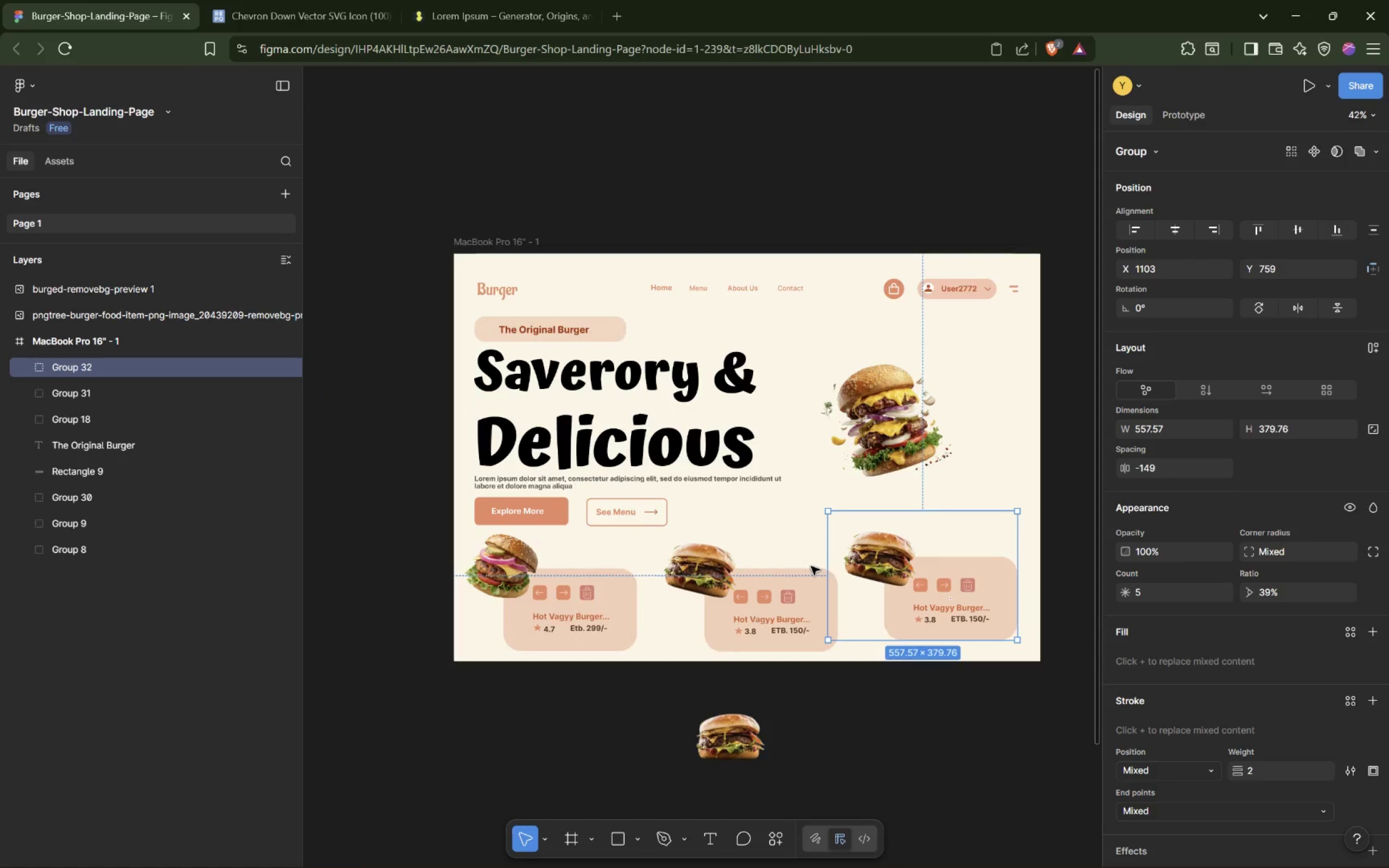 
key(Control+ControlLeft)
 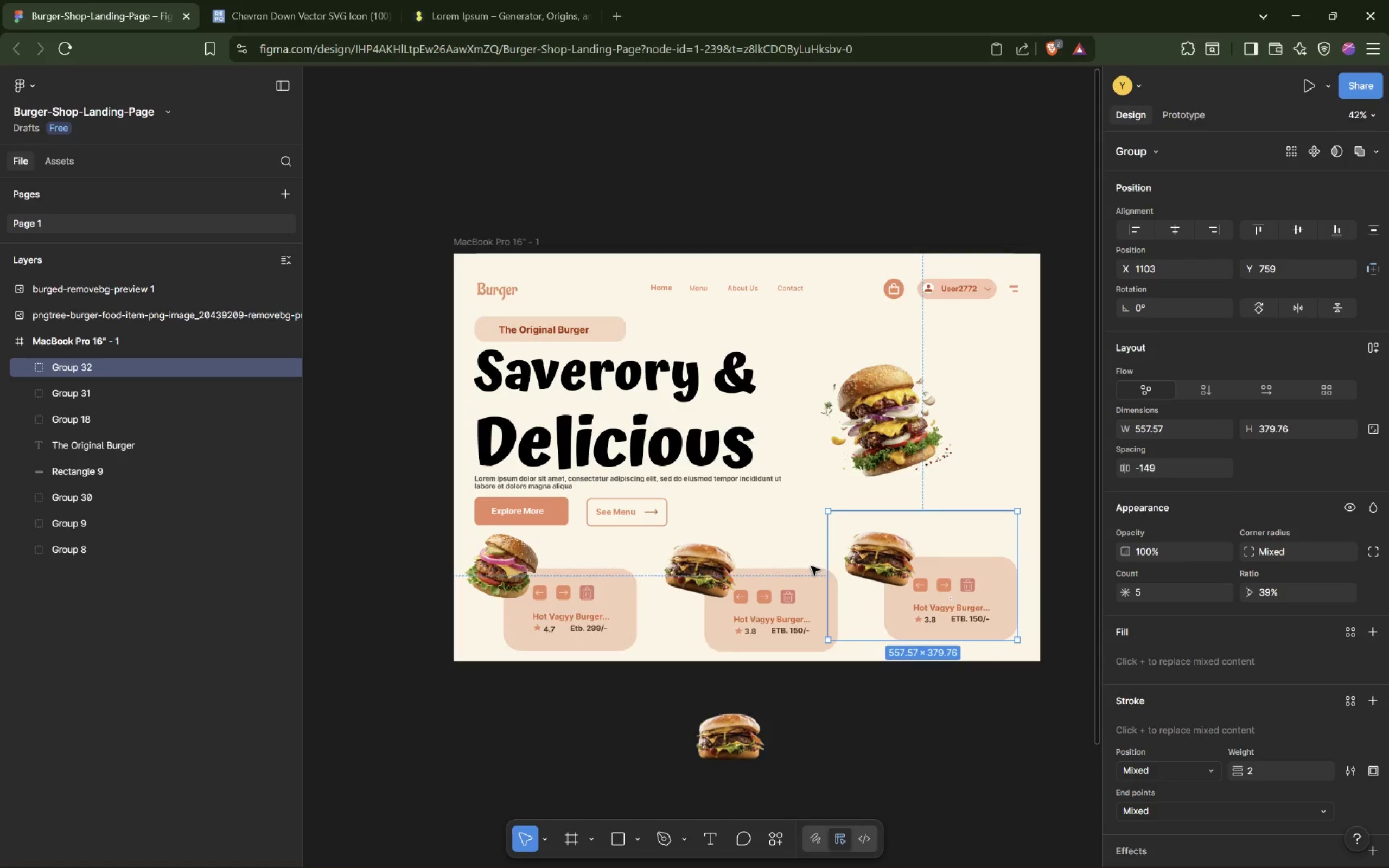 
key(Control+ControlLeft)
 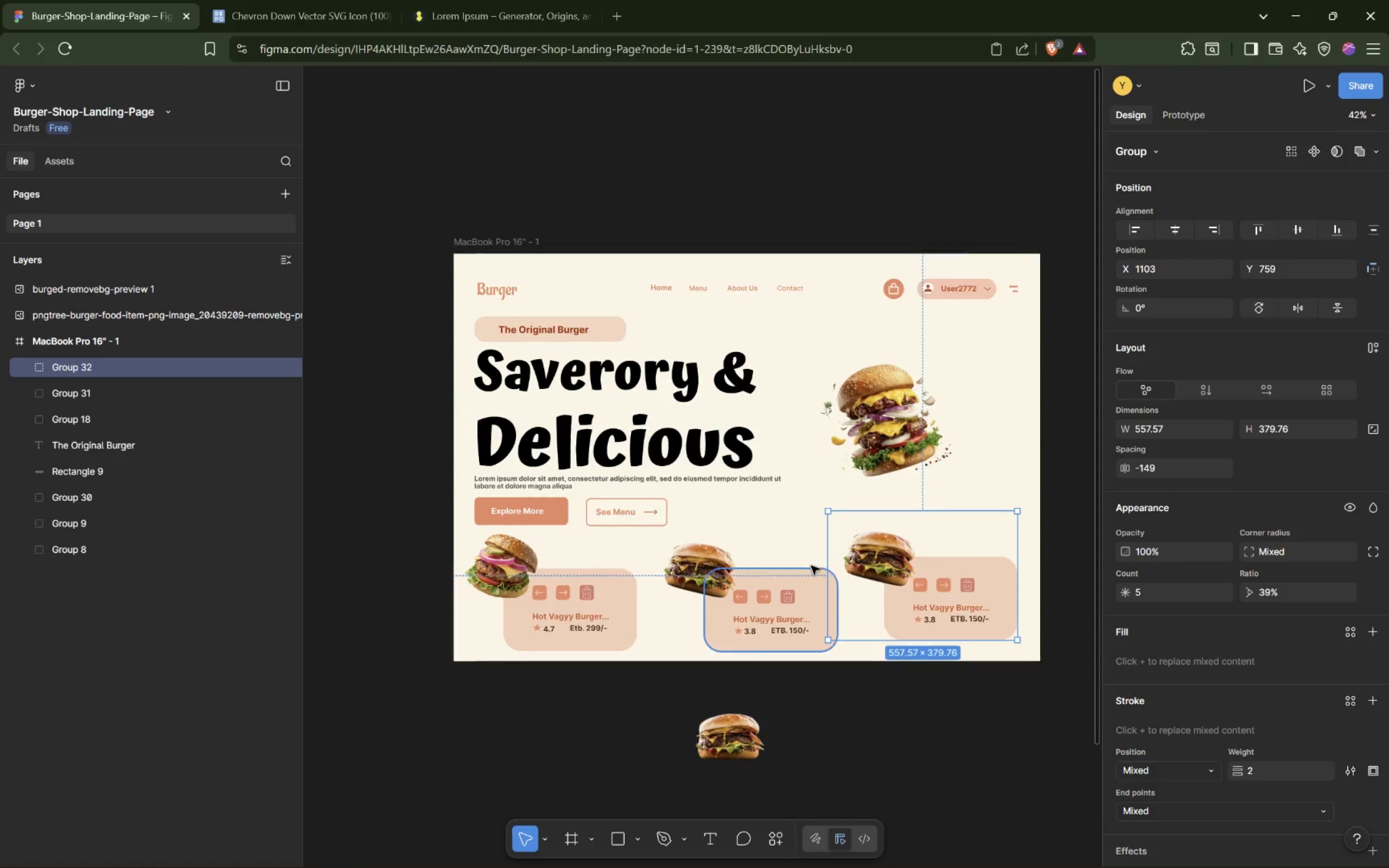 
key(Control+ControlLeft)
 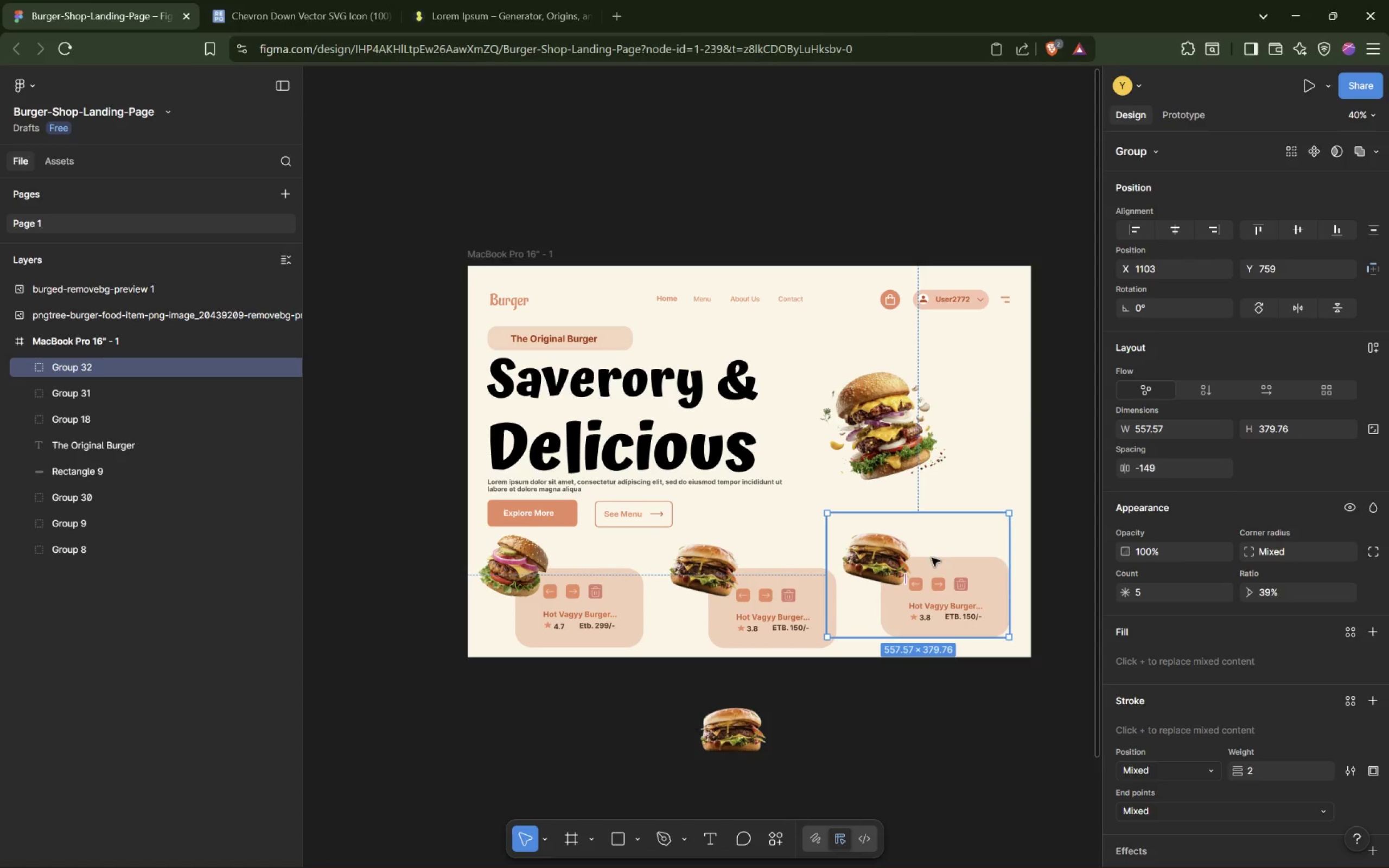 
scroll: coordinate [811, 566], scroll_direction: down, amount: 5.0
 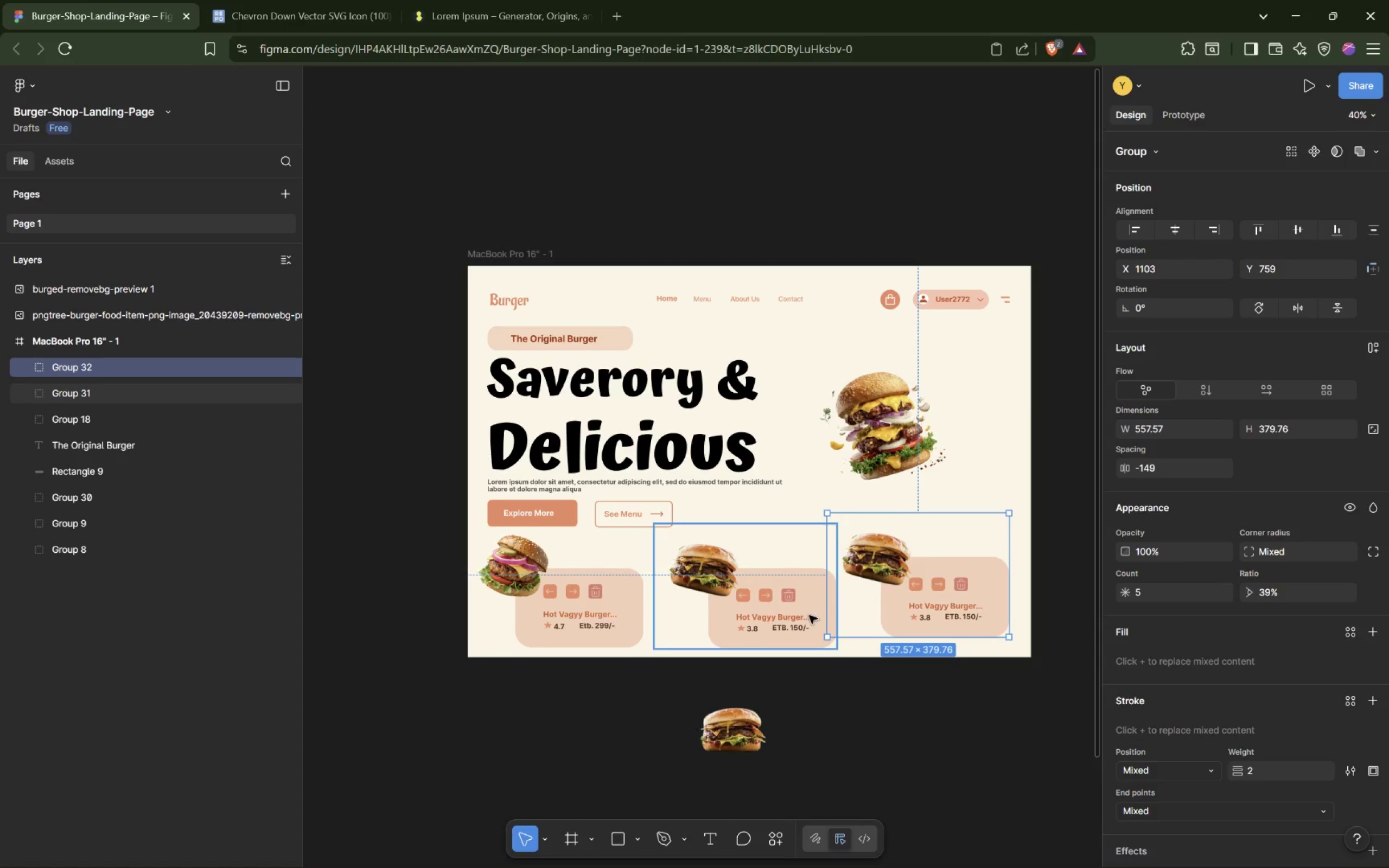 
left_click_drag(start_coordinate=[934, 536], to_coordinate=[940, 547])
 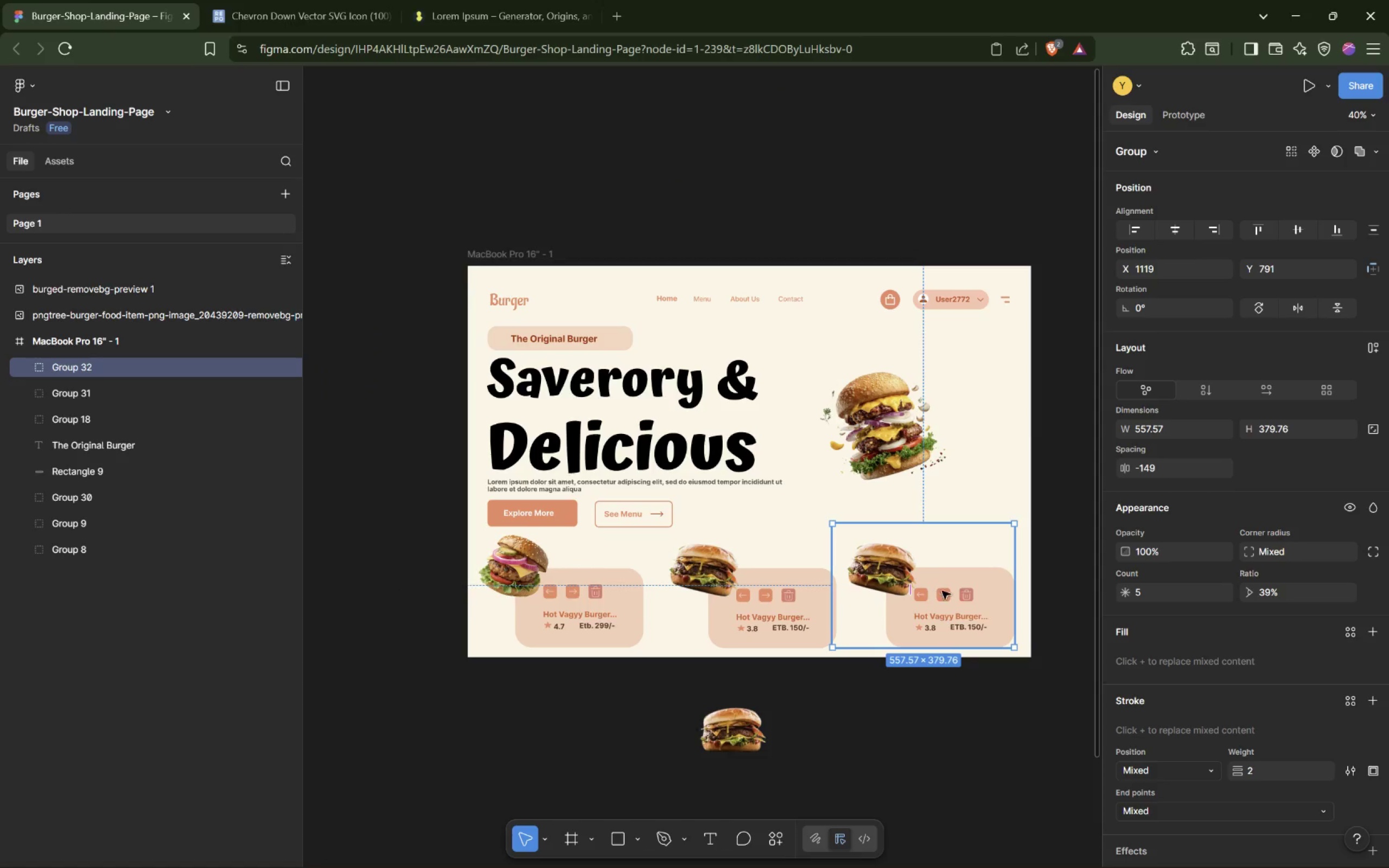 
left_click([965, 582])
 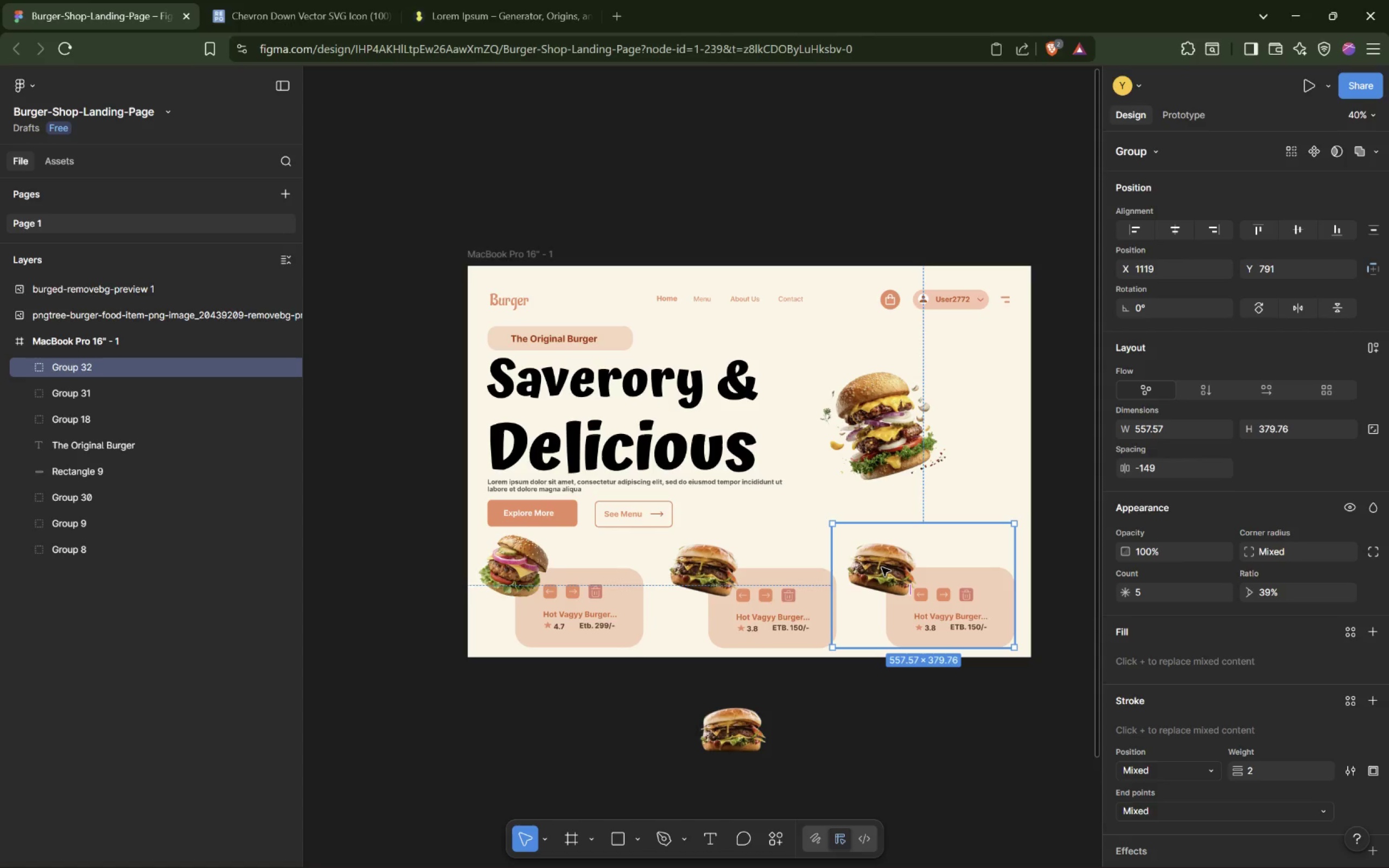 
scroll: coordinate [833, 639], scroll_direction: down, amount: 8.0
 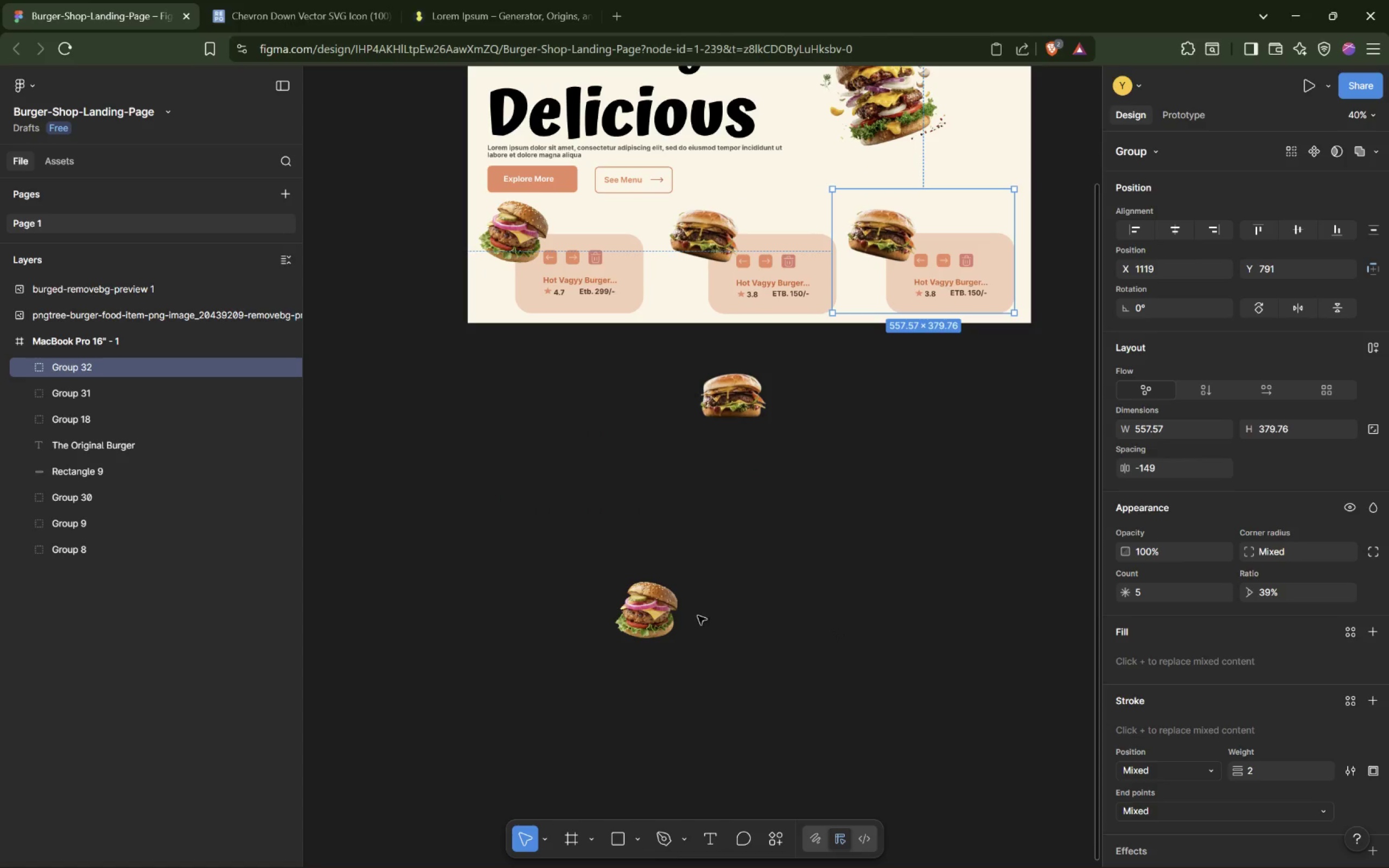 
left_click([643, 607])
 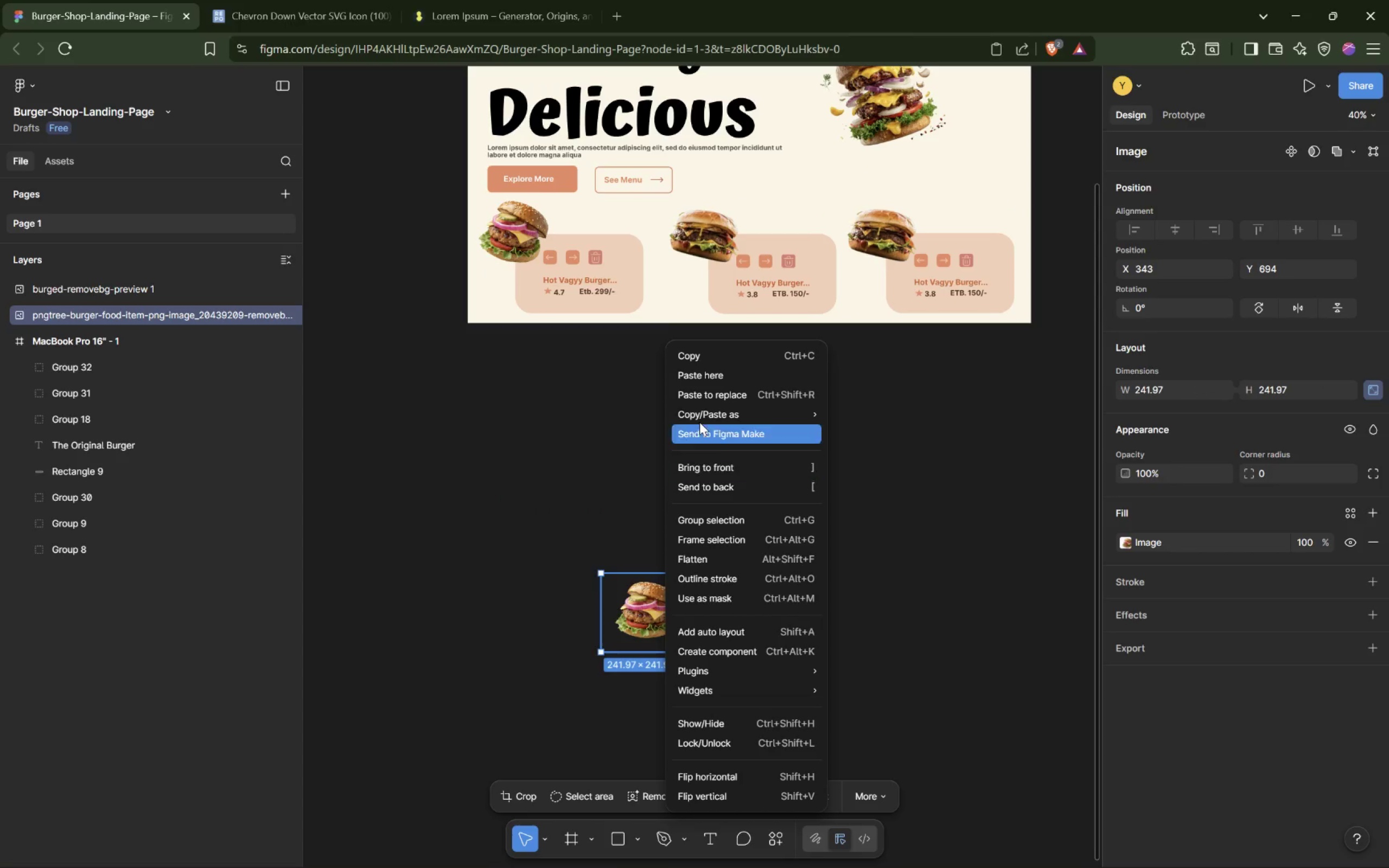 
left_click([705, 361])
 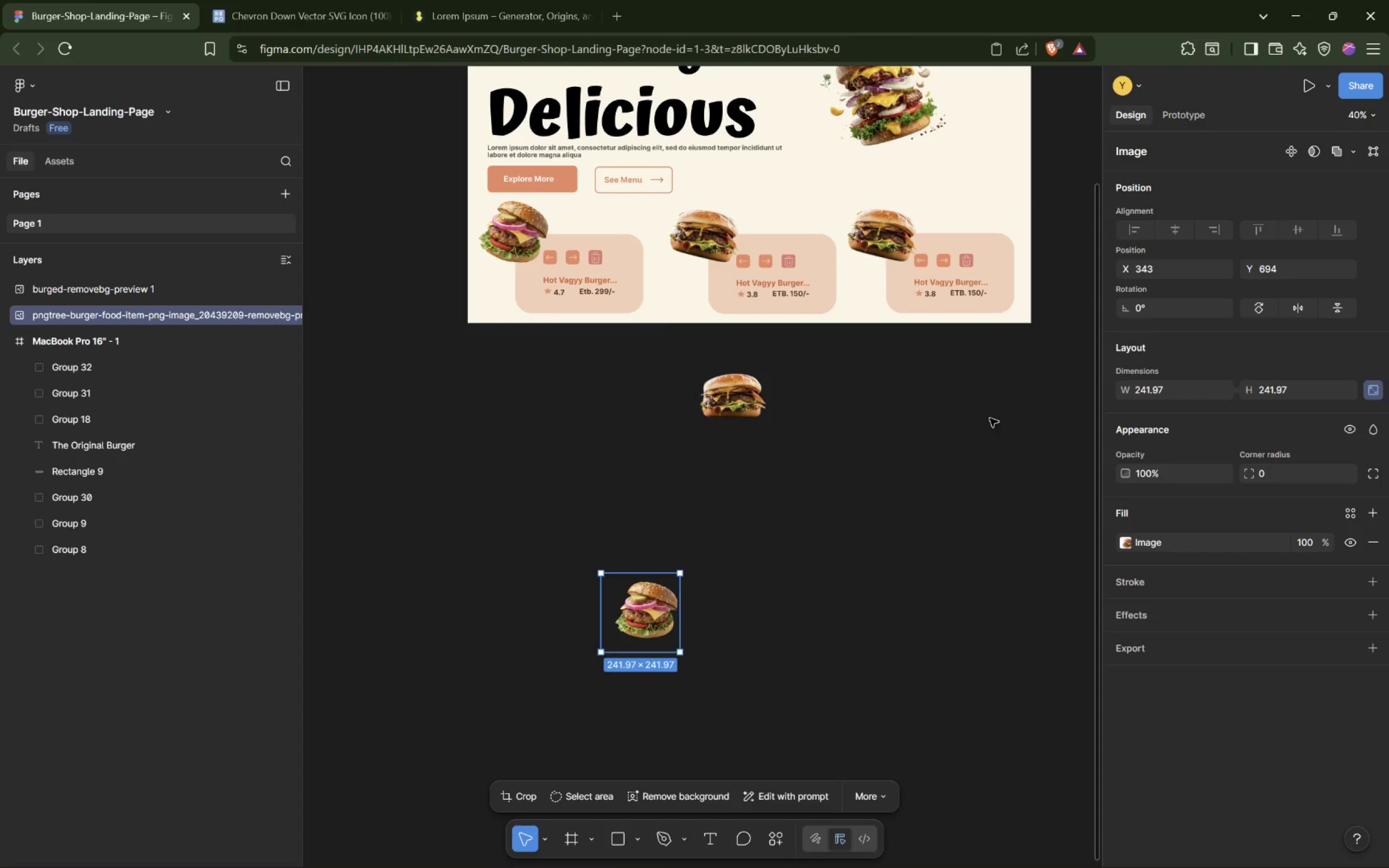 
scroll: coordinate [899, 505], scroll_direction: up, amount: 6.0
 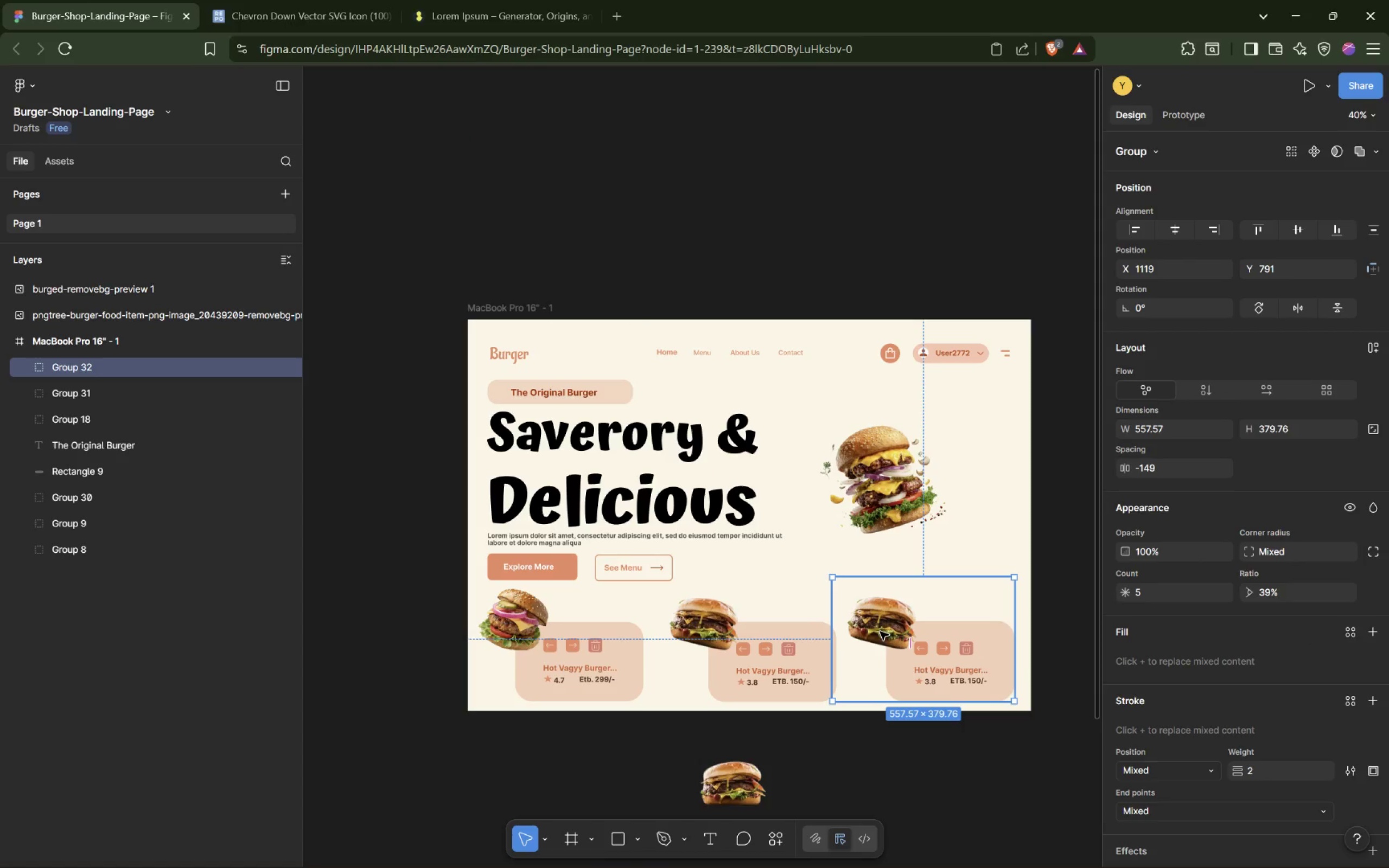 
double_click([880, 630])
 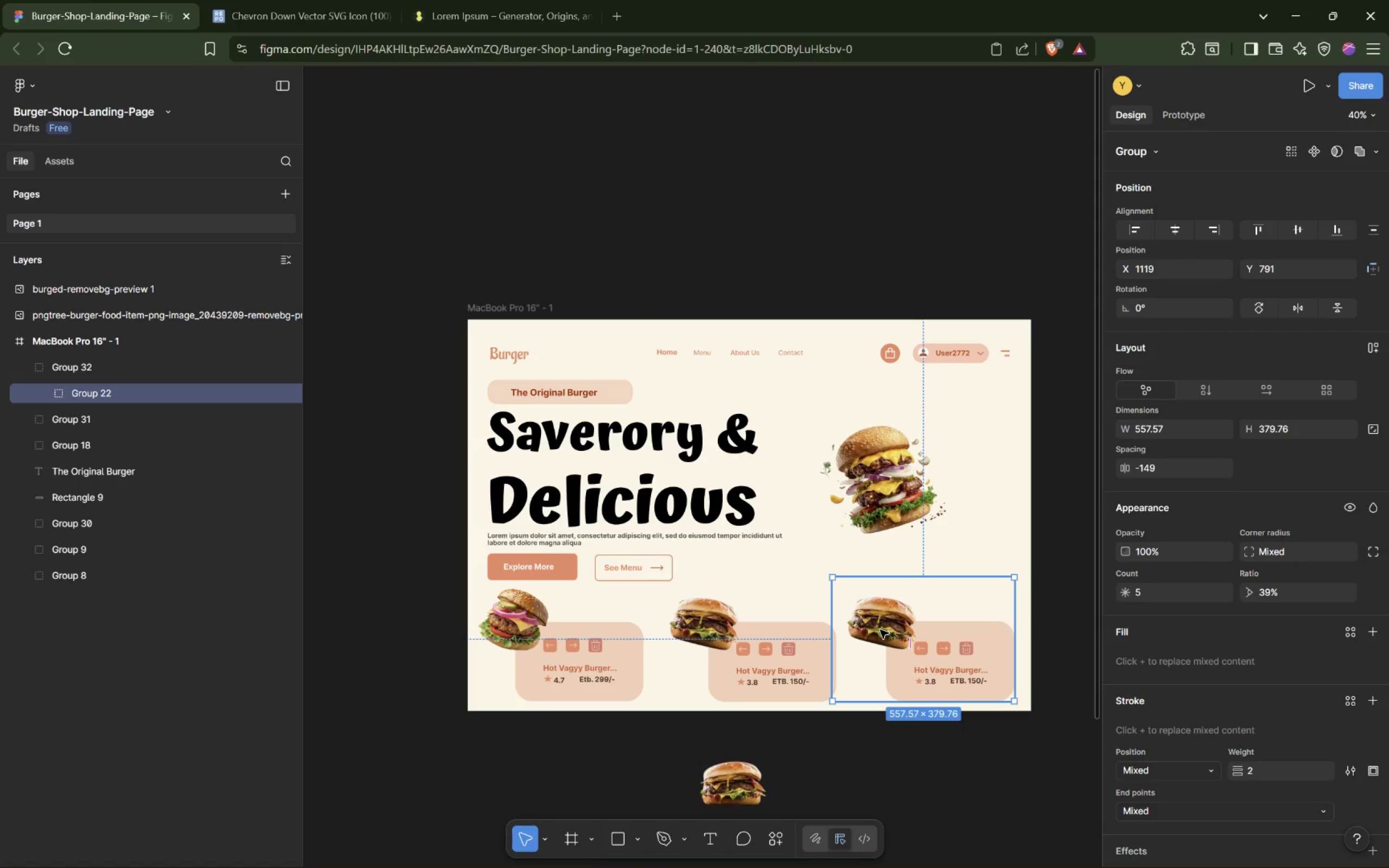 
left_click([880, 630])
 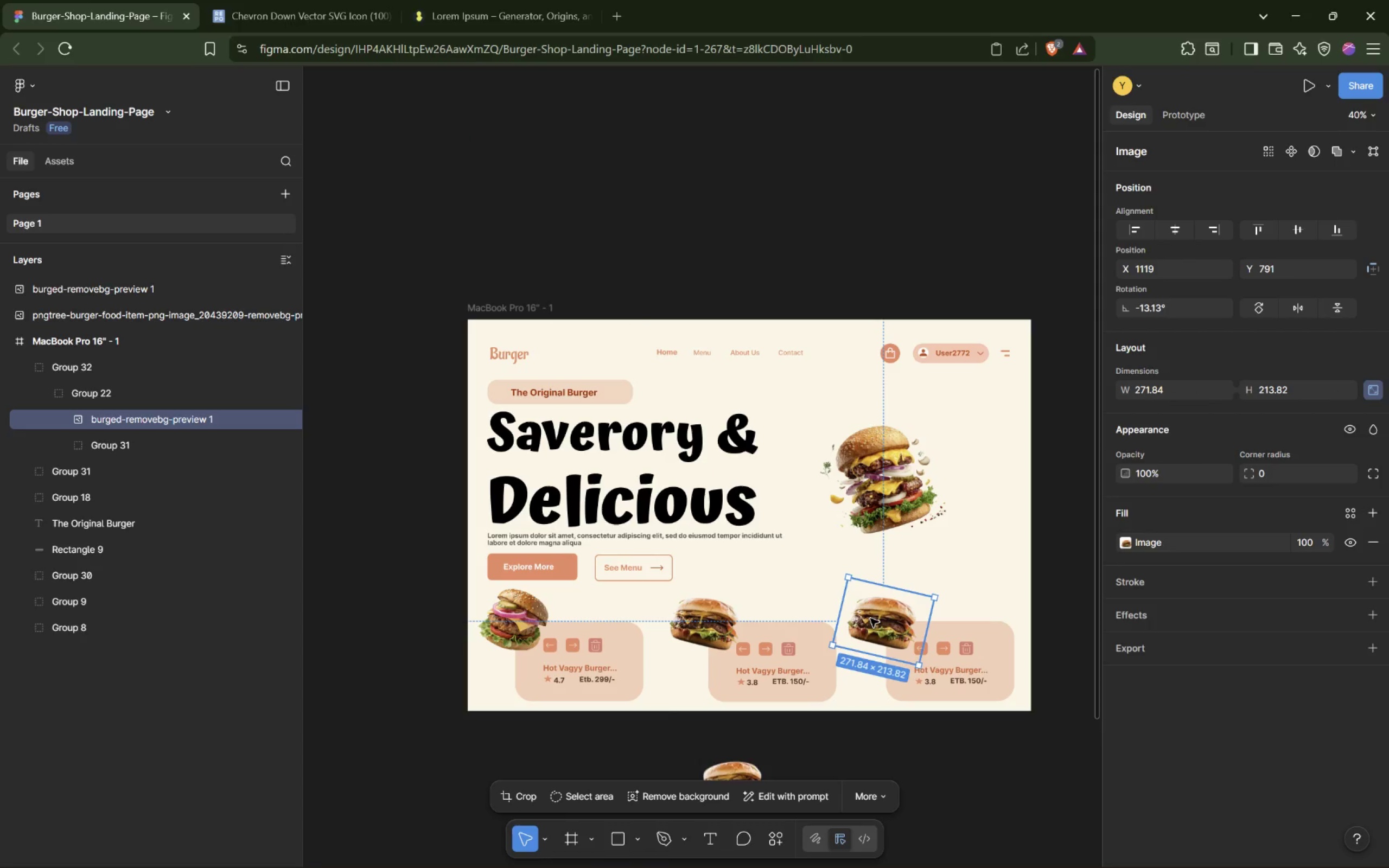 
key(Control+V)
 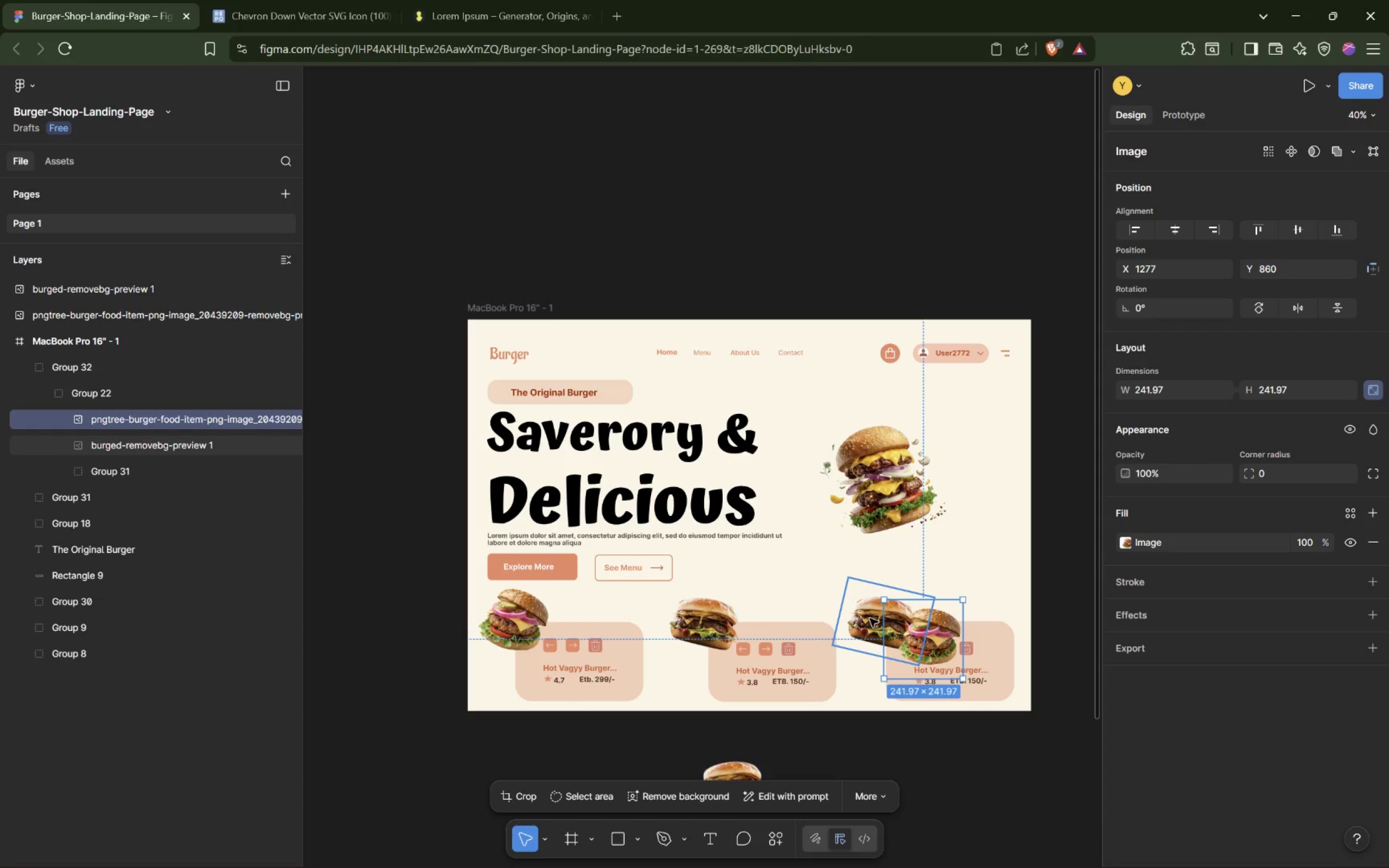 
left_click([863, 613])
 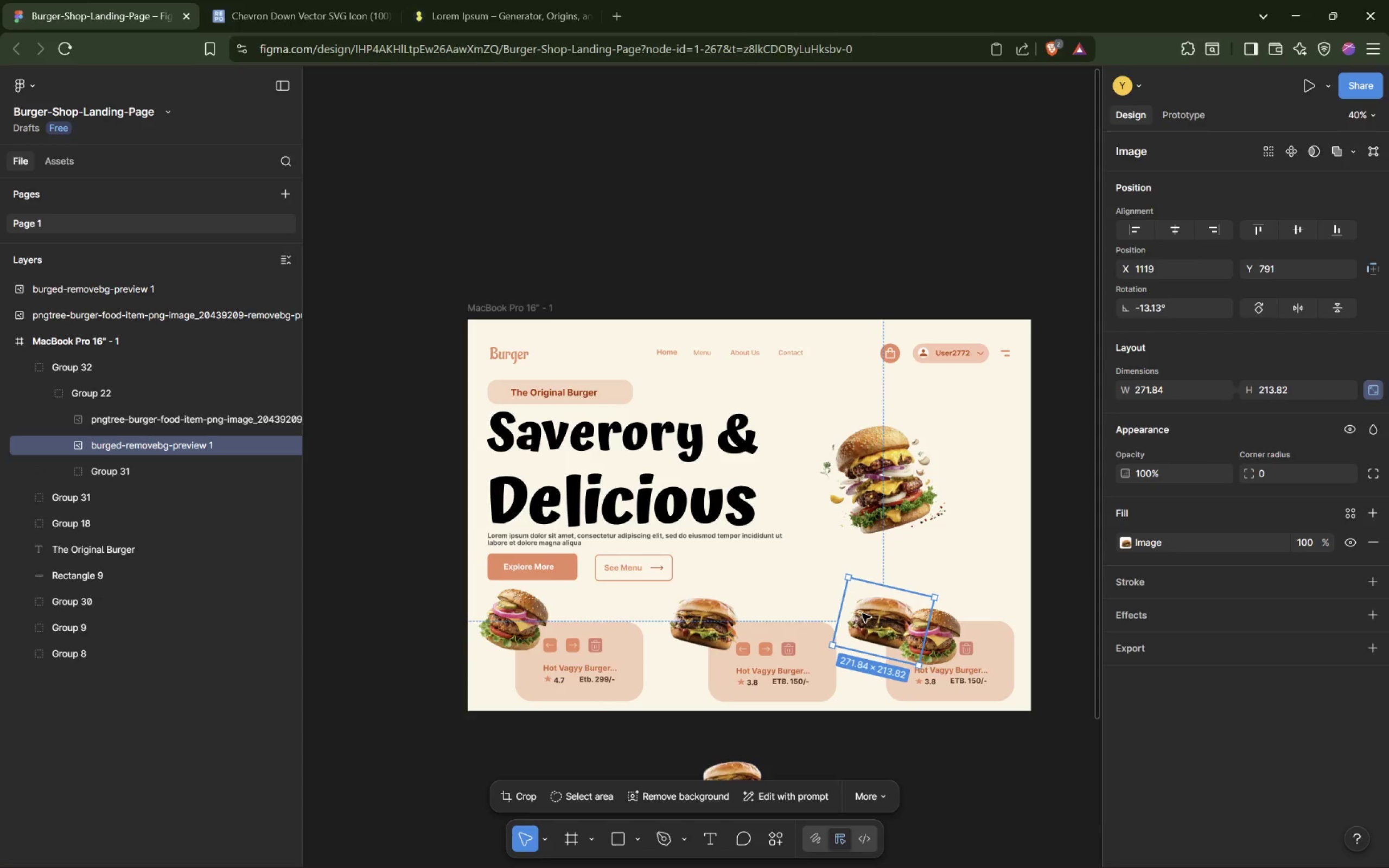 
key(Delete)
 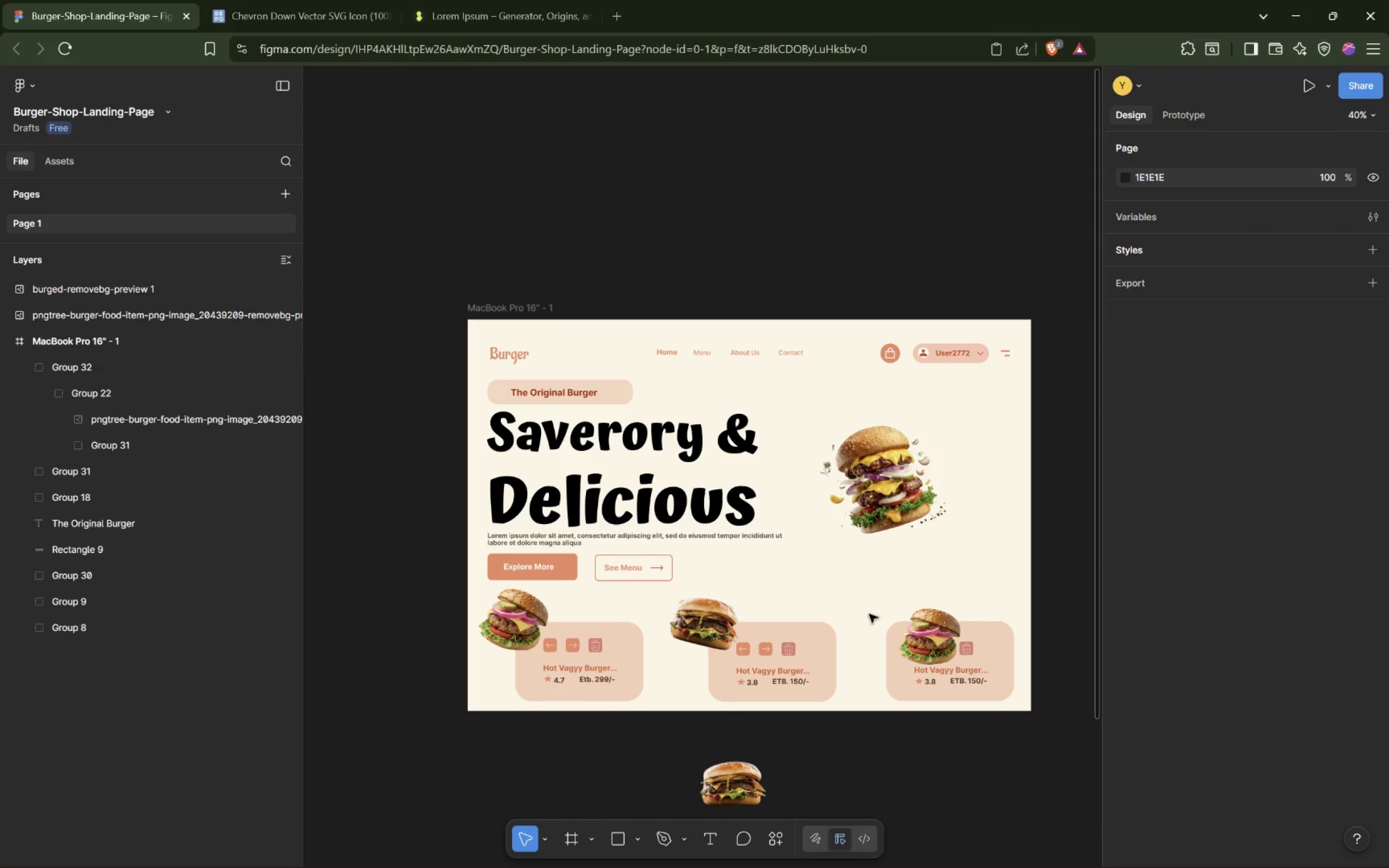 
left_click([929, 639])
 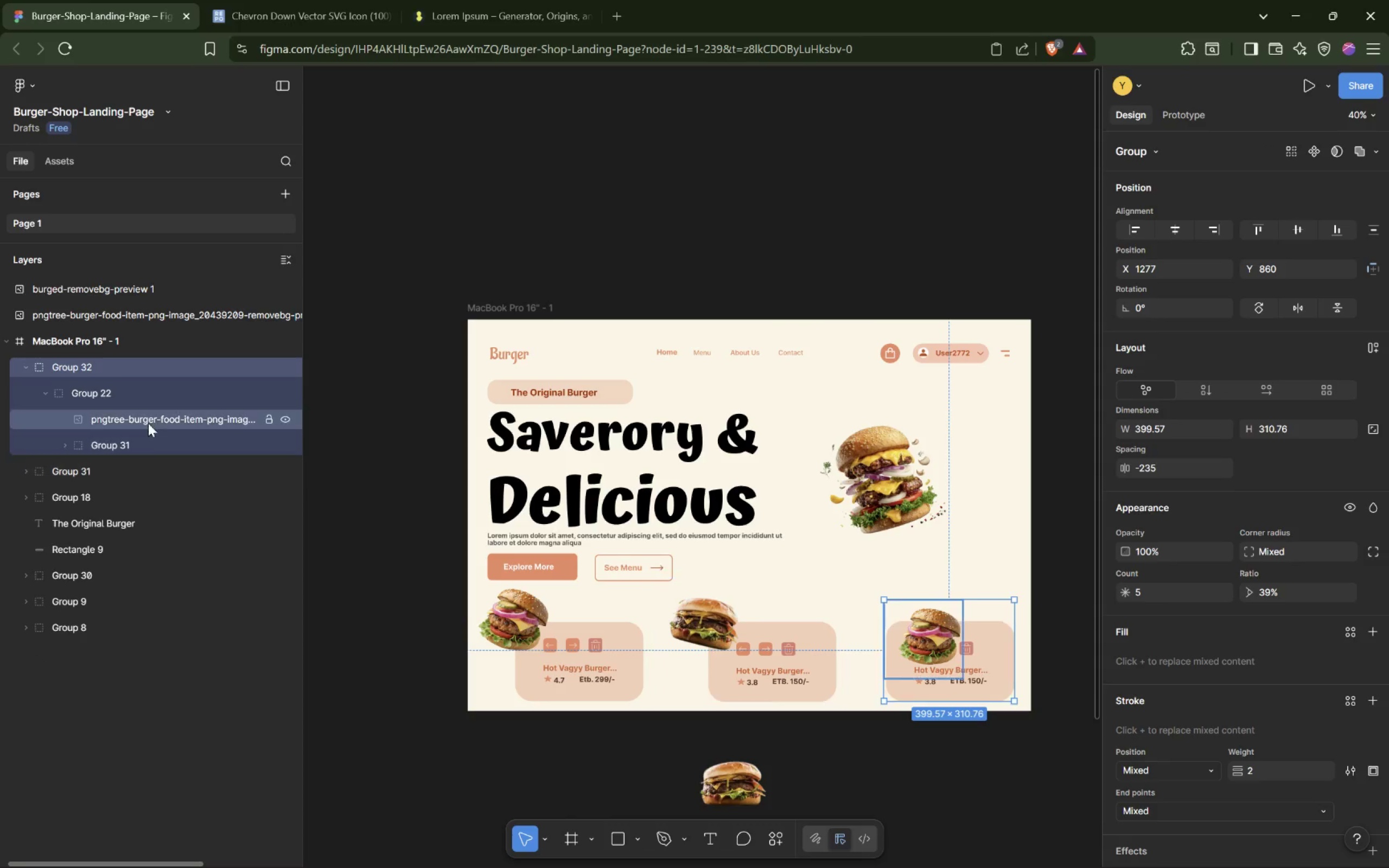 
left_click([144, 422])
 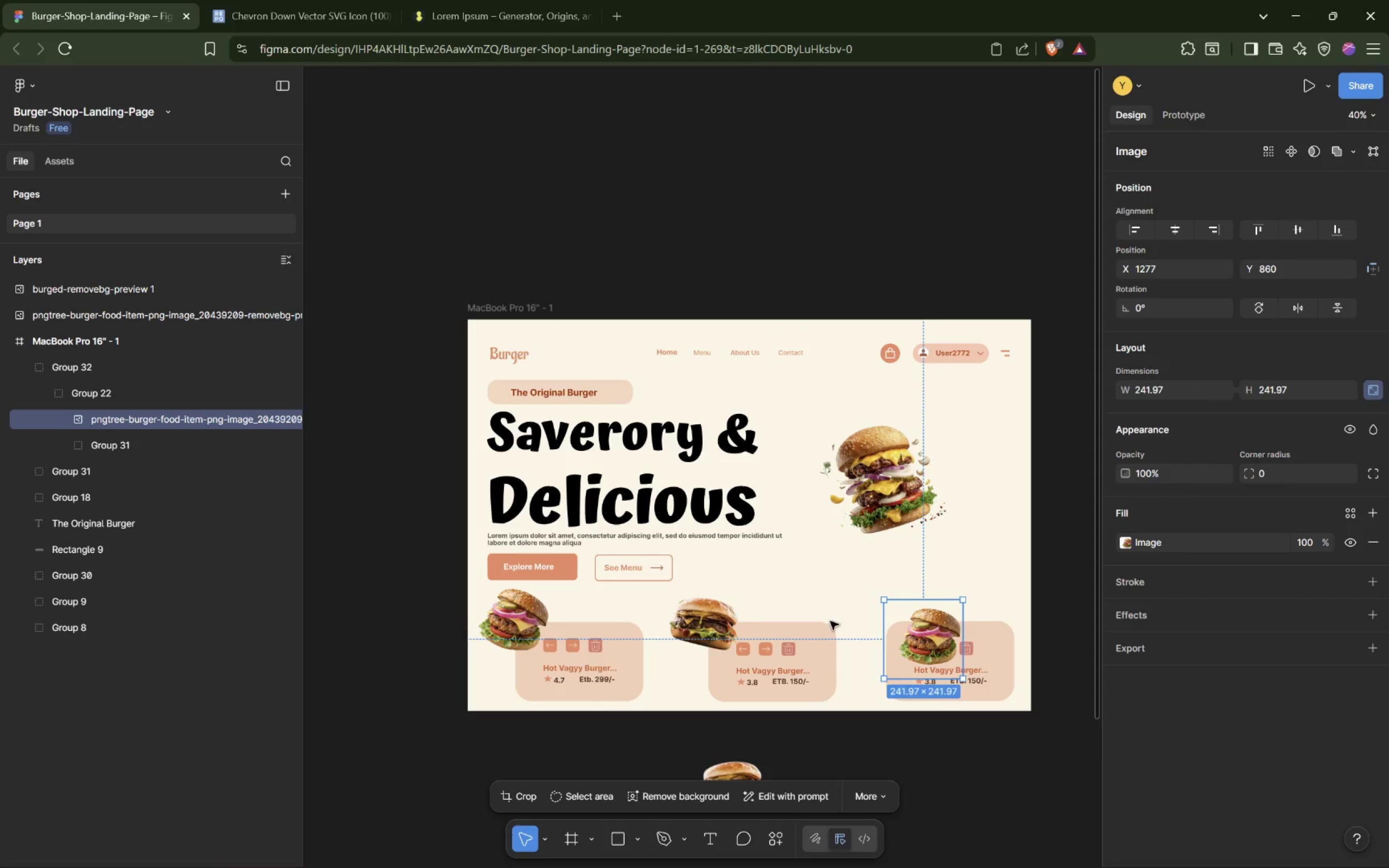 
left_click_drag(start_coordinate=[940, 624], to_coordinate=[901, 598])
 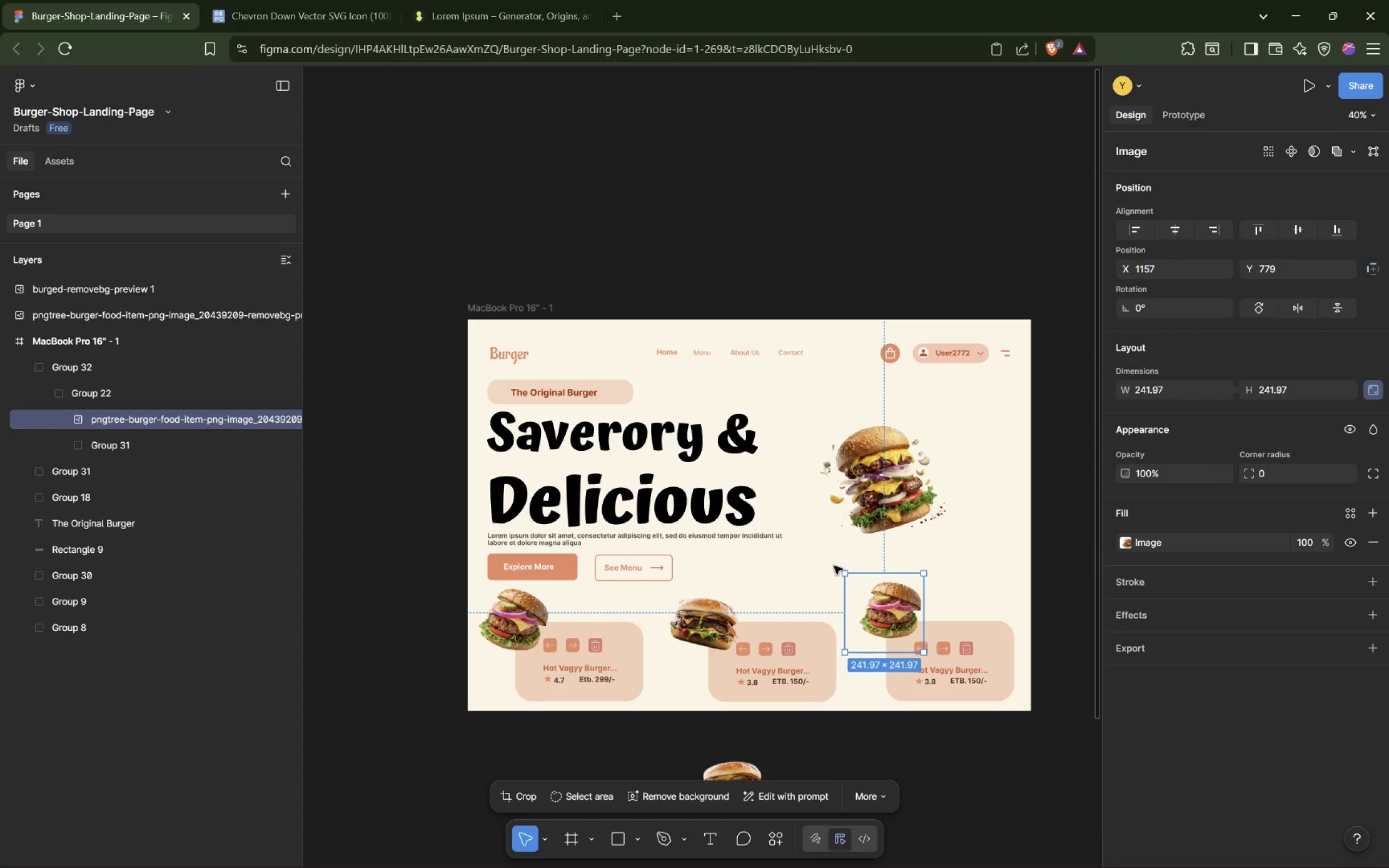 
left_click_drag(start_coordinate=[838, 568], to_coordinate=[850, 565])
 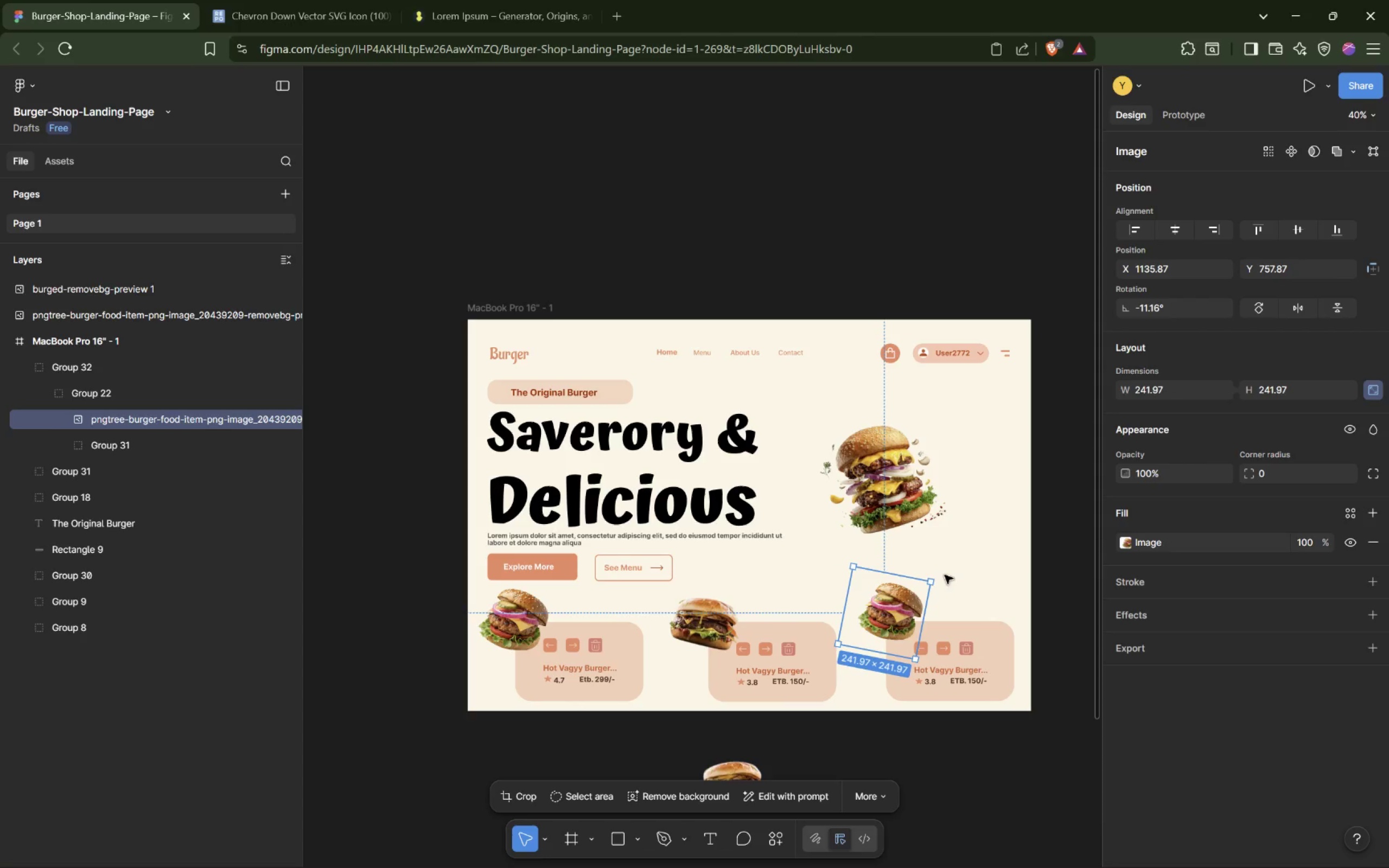 
left_click_drag(start_coordinate=[902, 601], to_coordinate=[901, 611])
 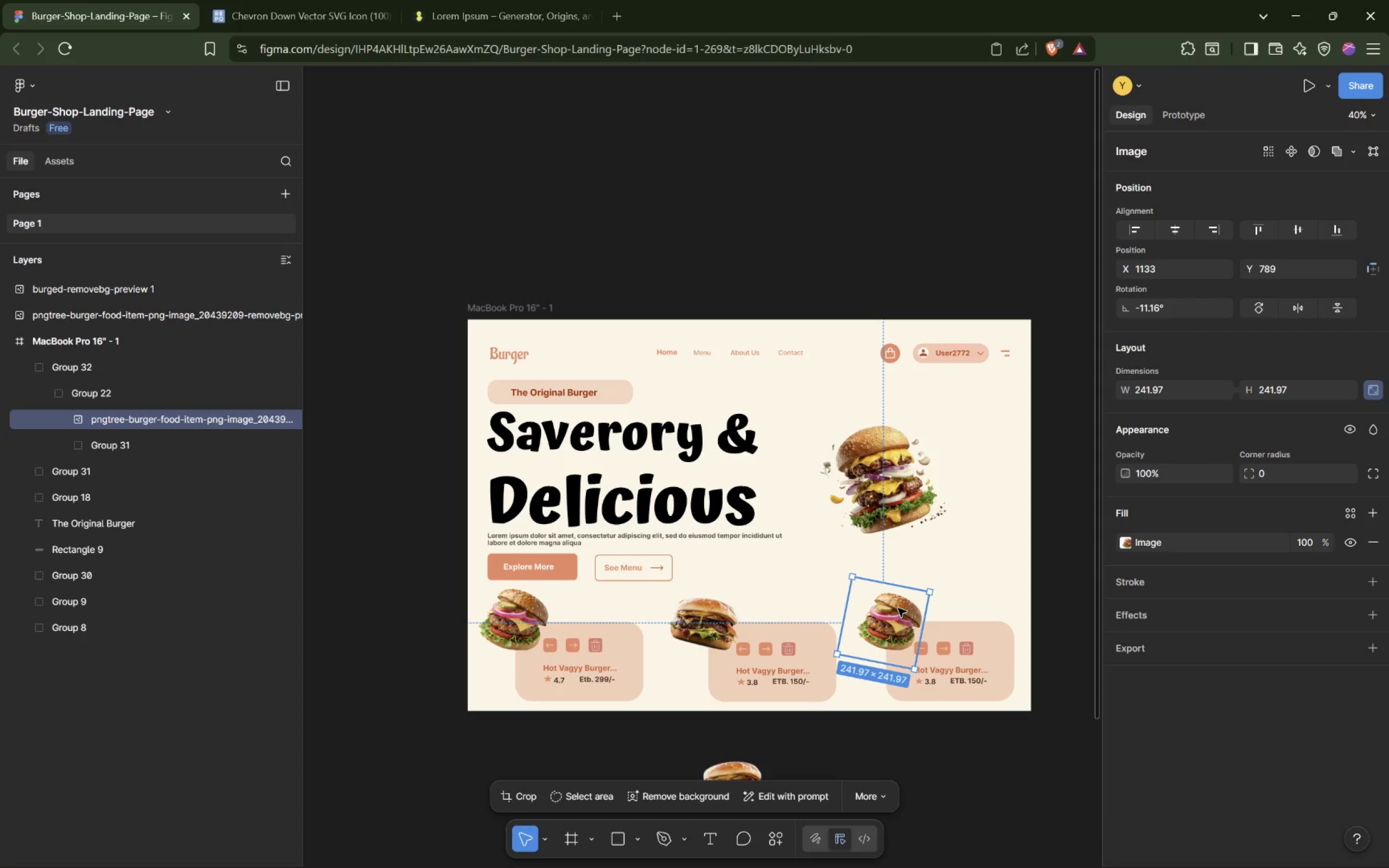 
left_click_drag(start_coordinate=[895, 609], to_coordinate=[891, 607])
 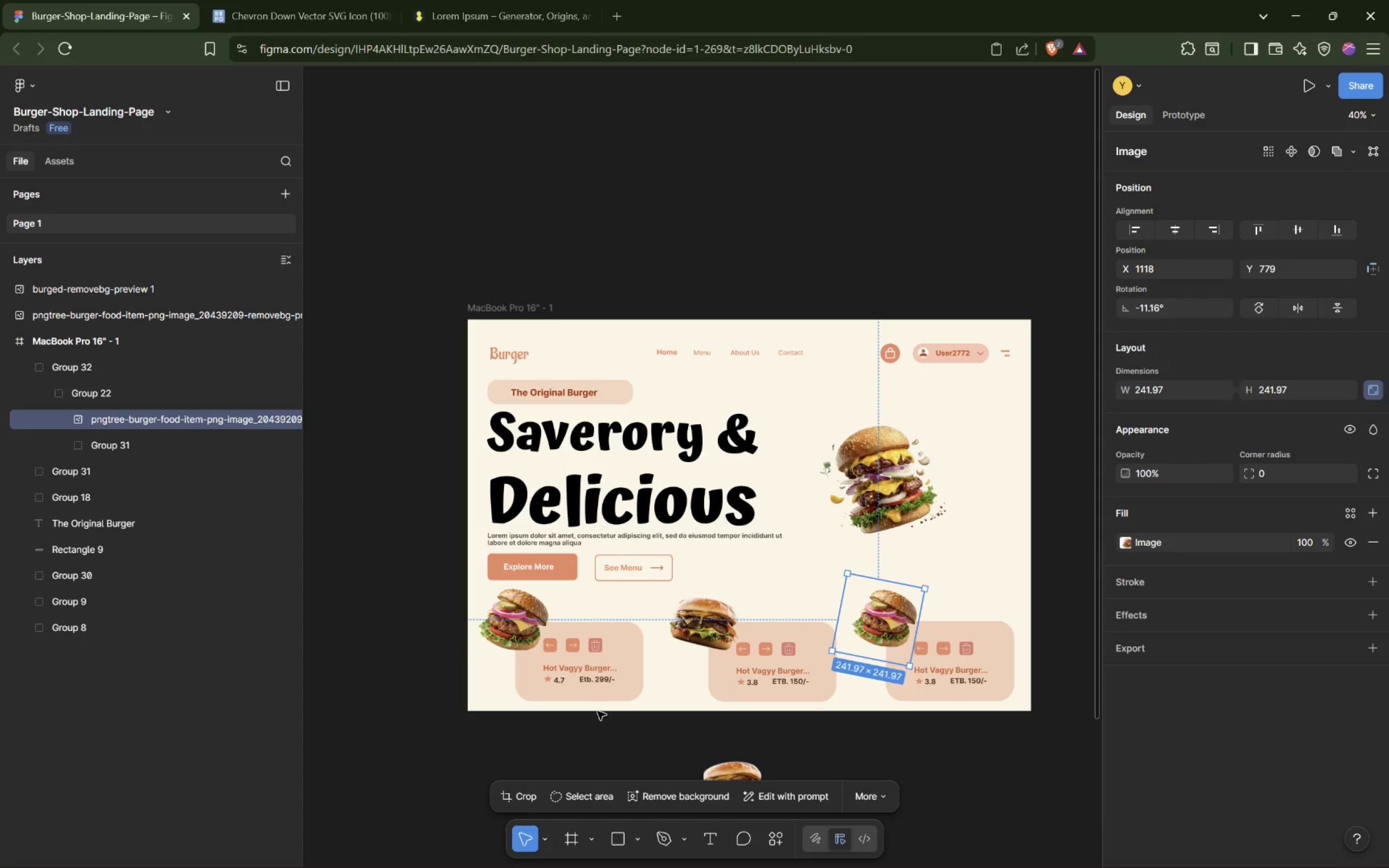 
left_click_drag(start_coordinate=[577, 709], to_coordinate=[938, 607])
 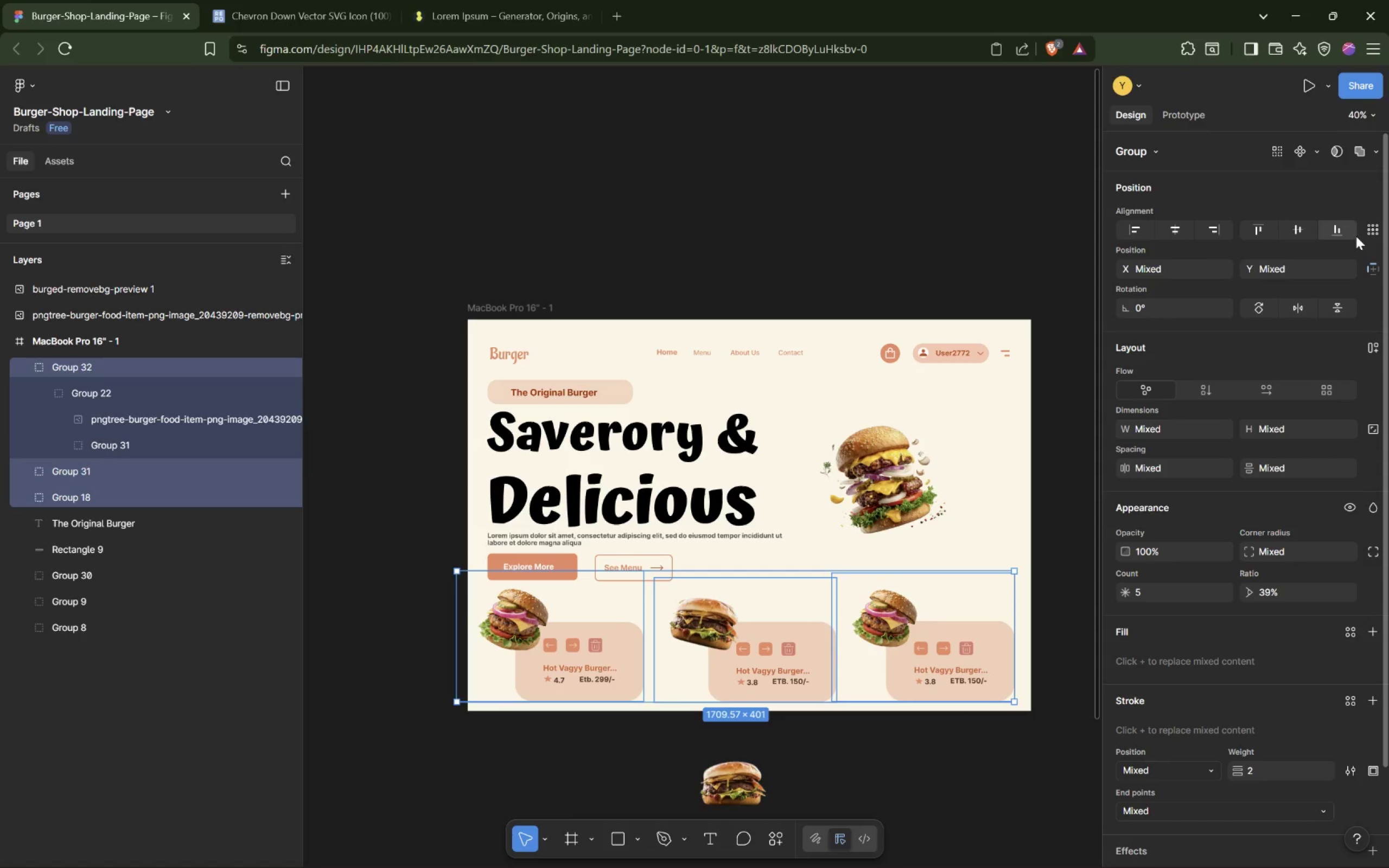 
left_click([1369, 229])
 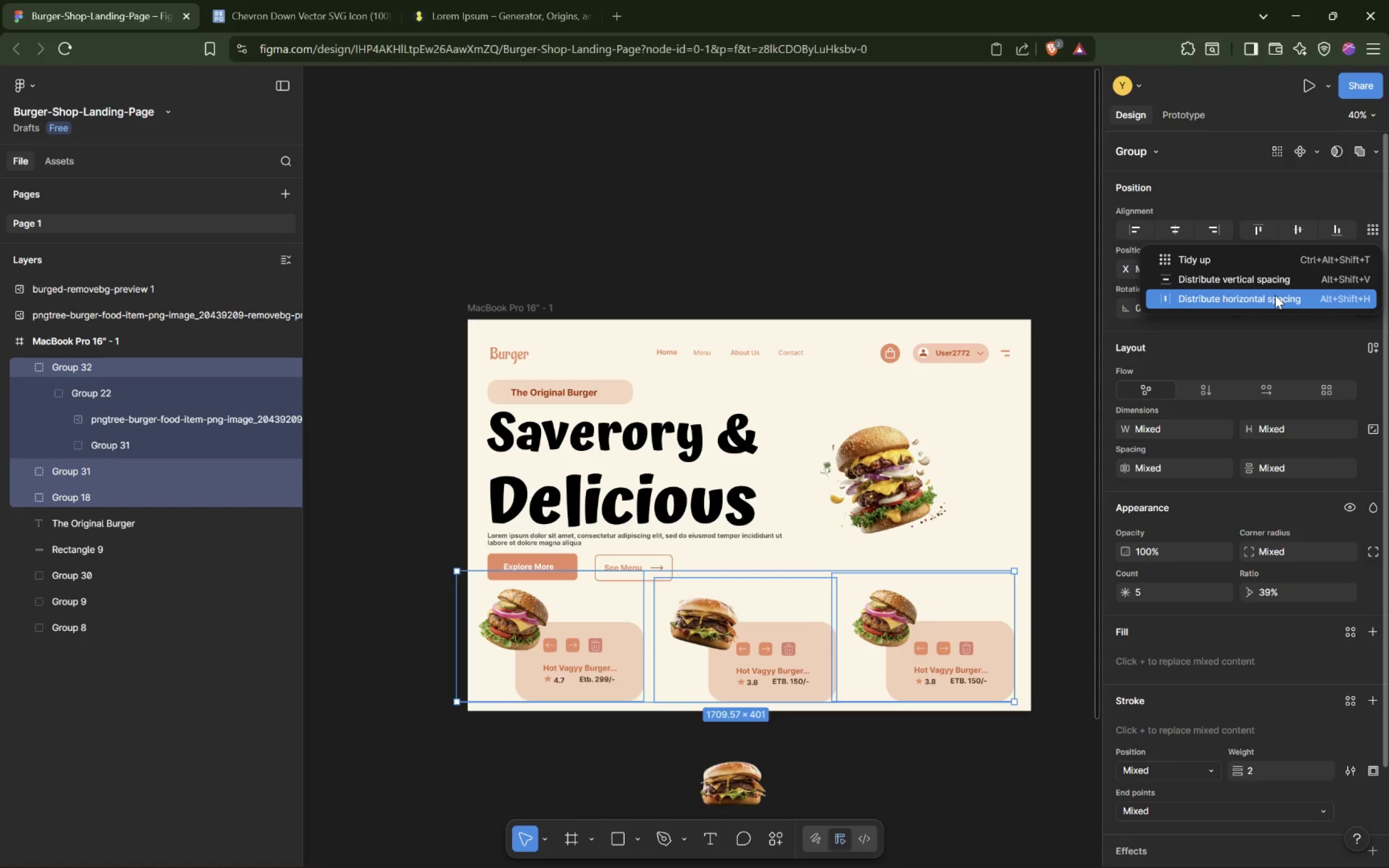 
left_click([1275, 296])
 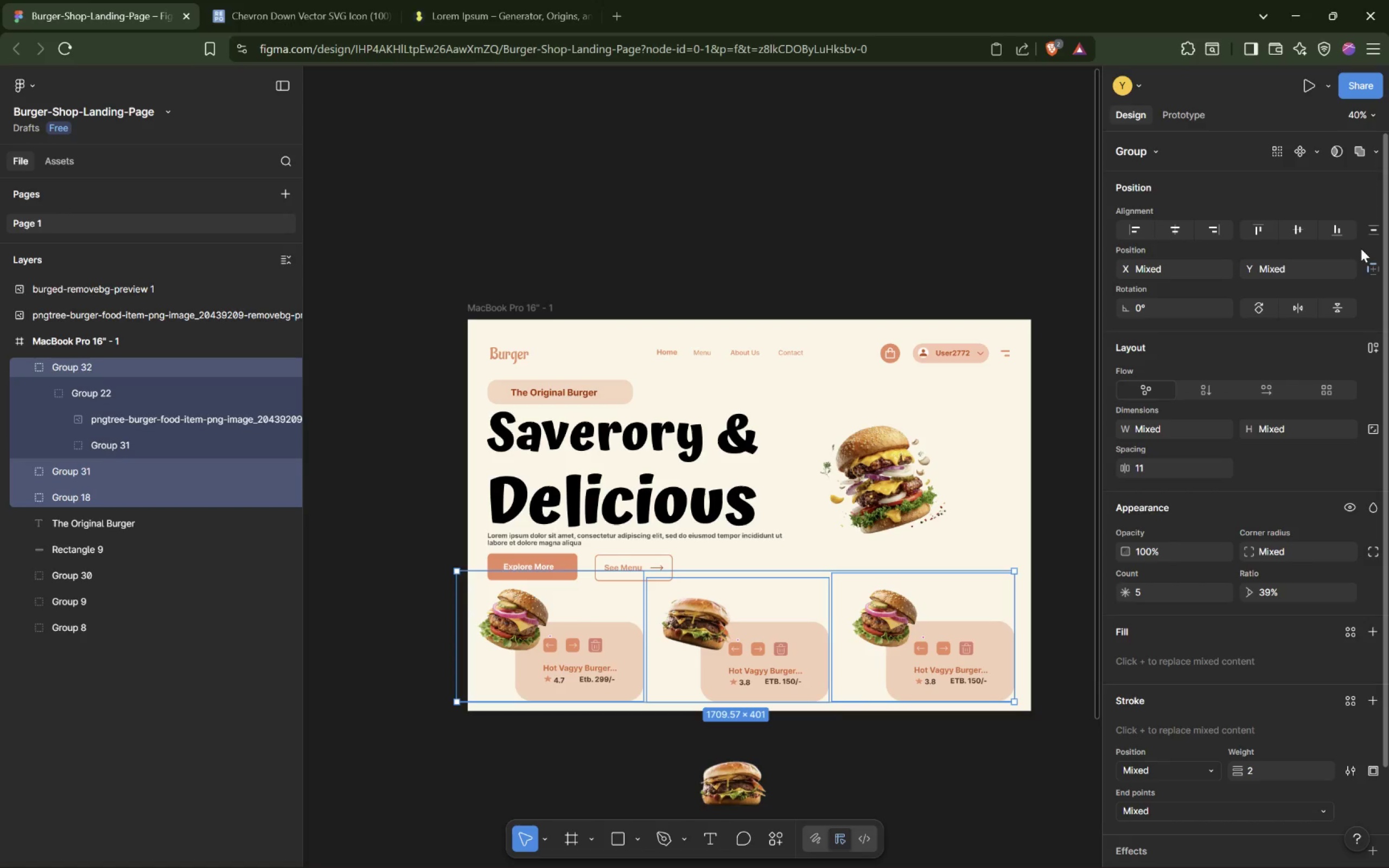 
wait(8.14)
 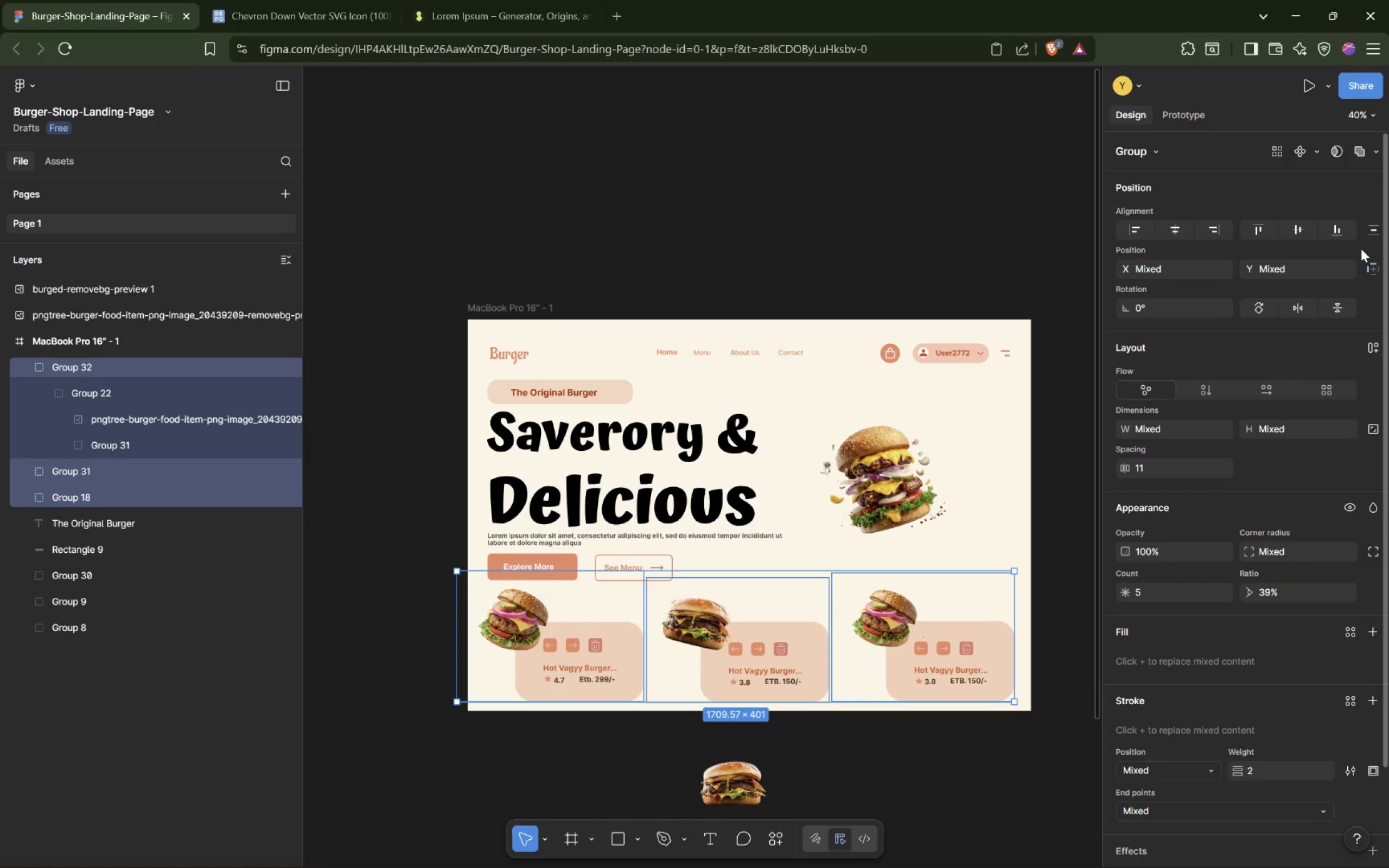 
left_click([774, 603])
 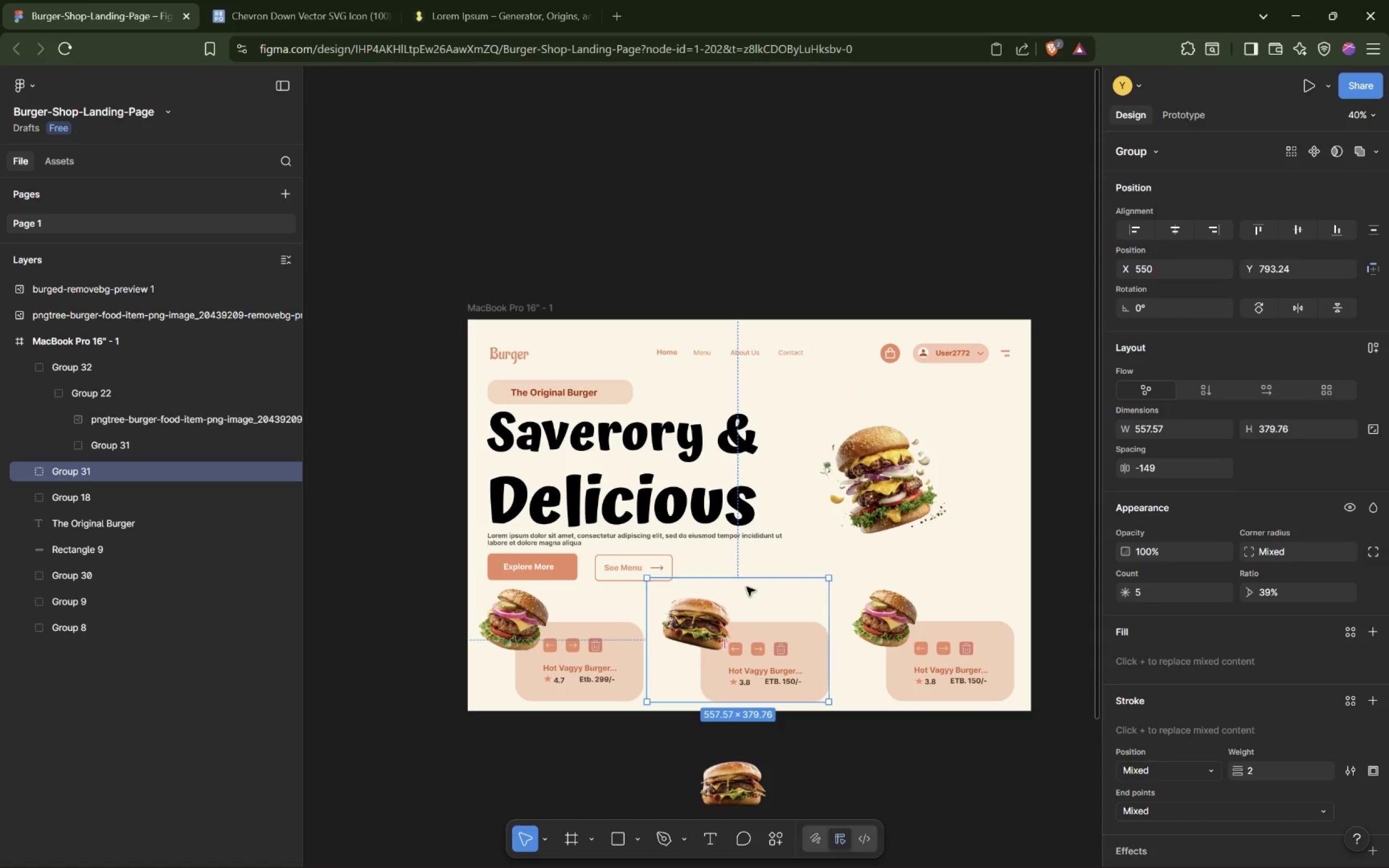 
left_click_drag(start_coordinate=[749, 578], to_coordinate=[751, 573])
 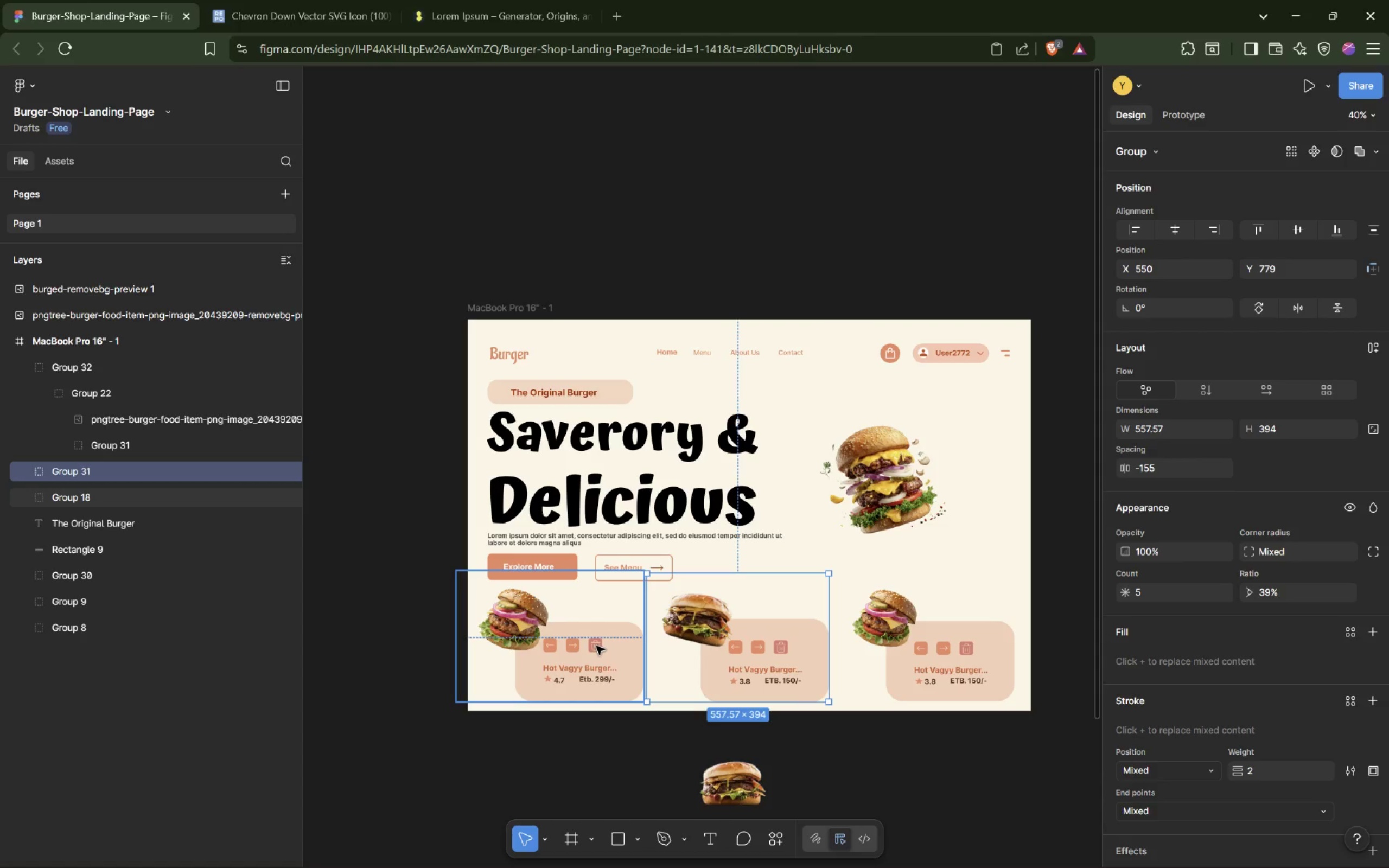 
left_click_drag(start_coordinate=[588, 571], to_coordinate=[590, 574])
 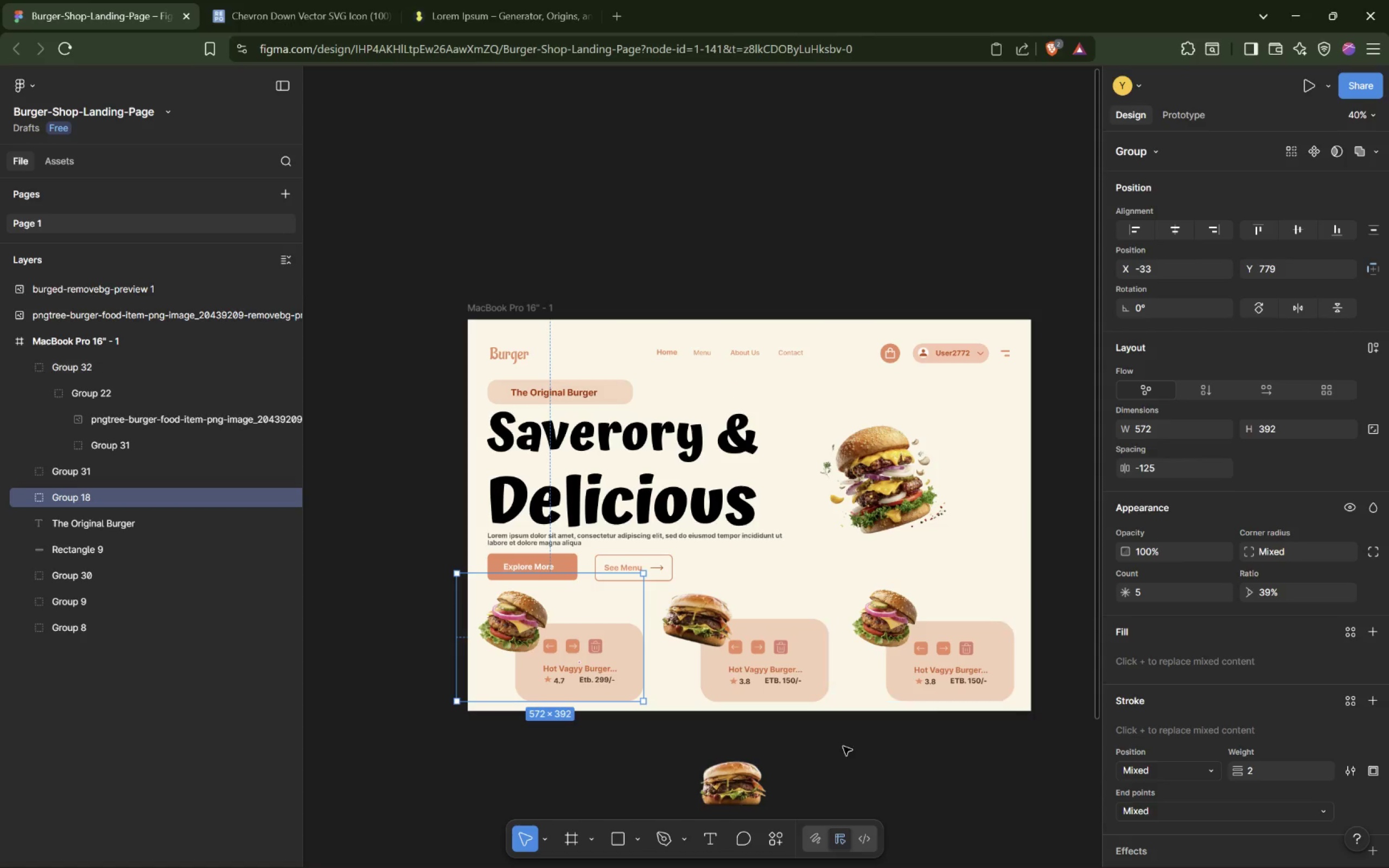 
left_click_drag(start_coordinate=[613, 709], to_coordinate=[1019, 649])
 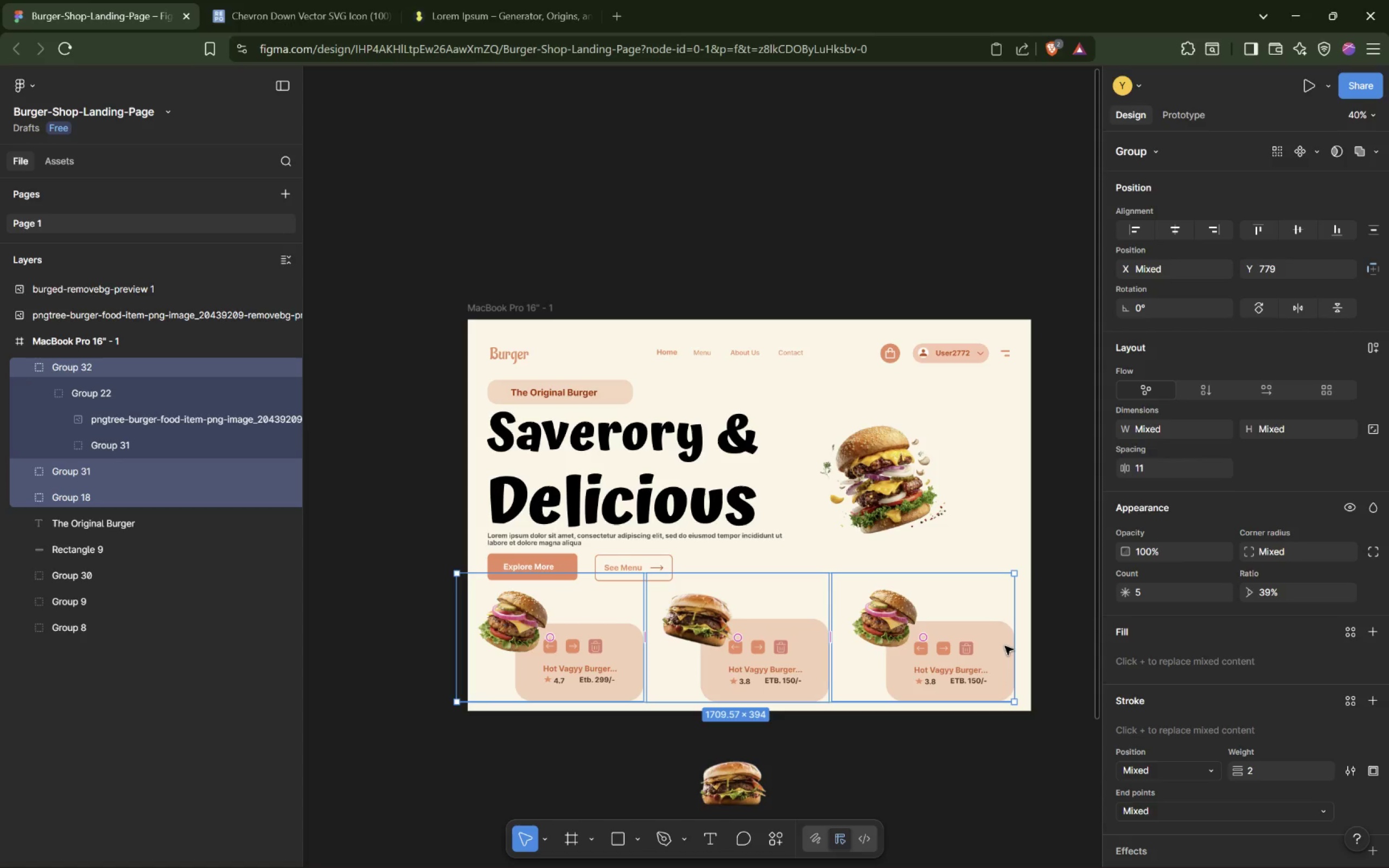 
key(Control+G)
 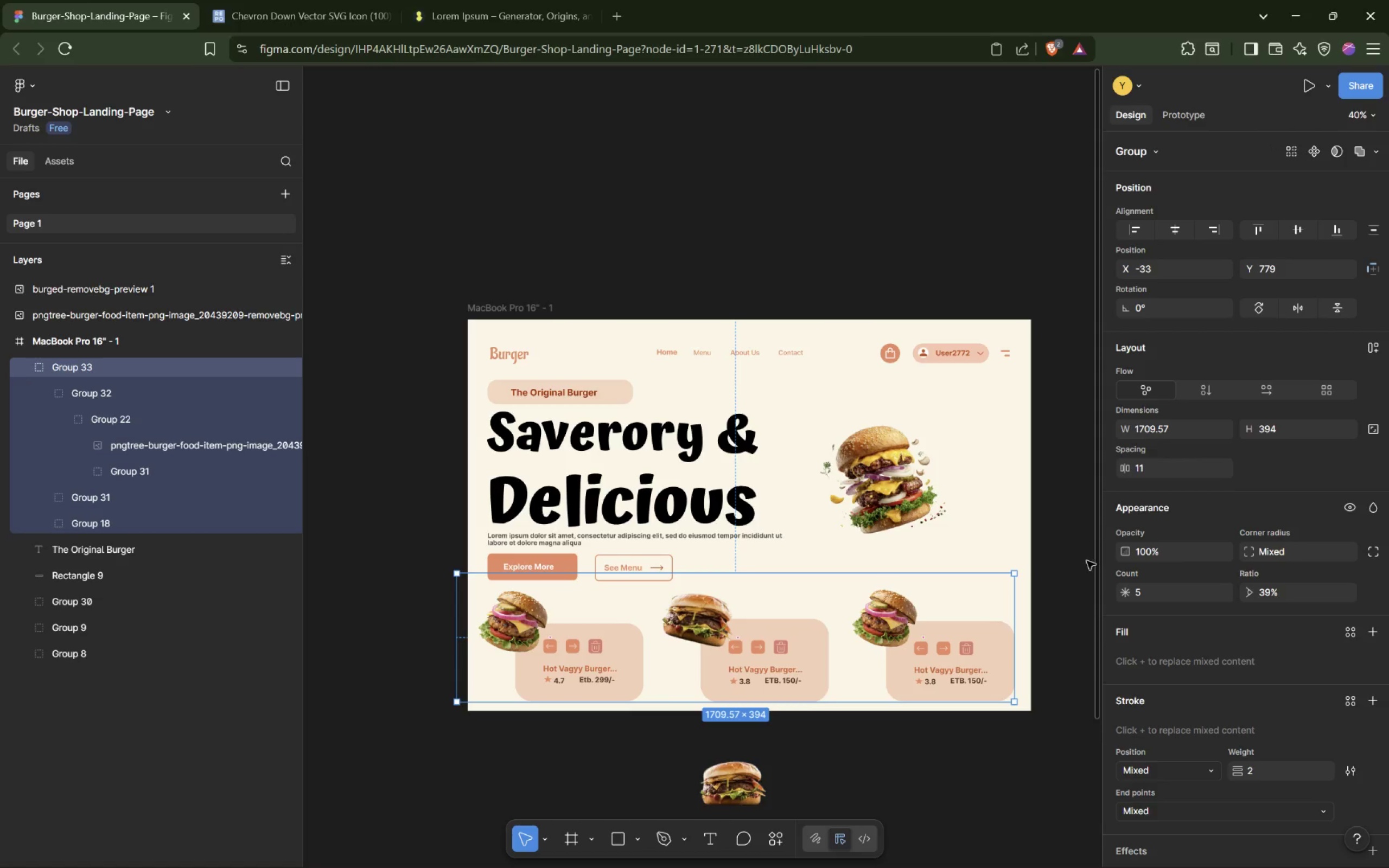 
left_click_drag(start_coordinate=[1015, 571], to_coordinate=[997, 591])
 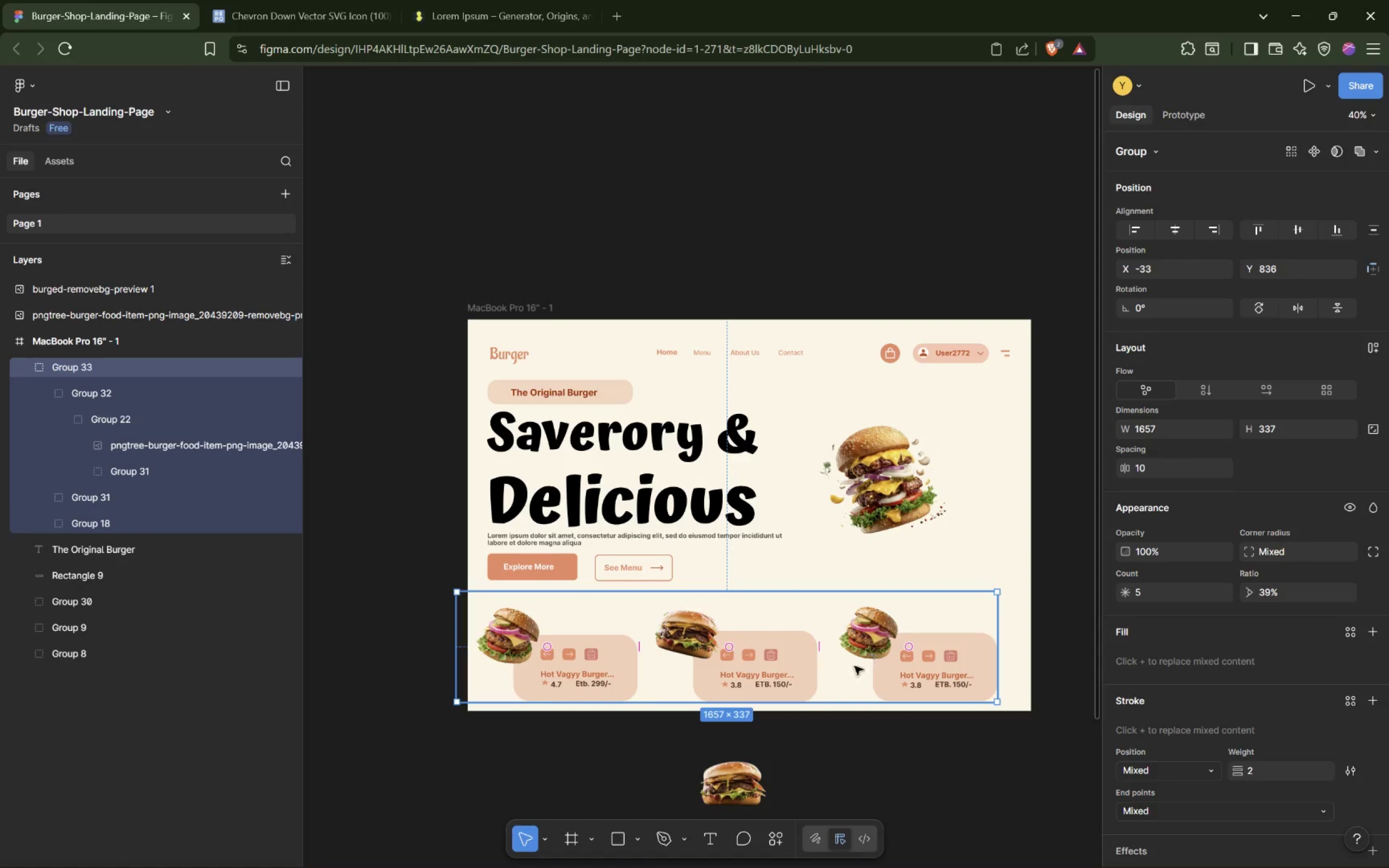 
left_click_drag(start_coordinate=[845, 672], to_coordinate=[846, 659])
 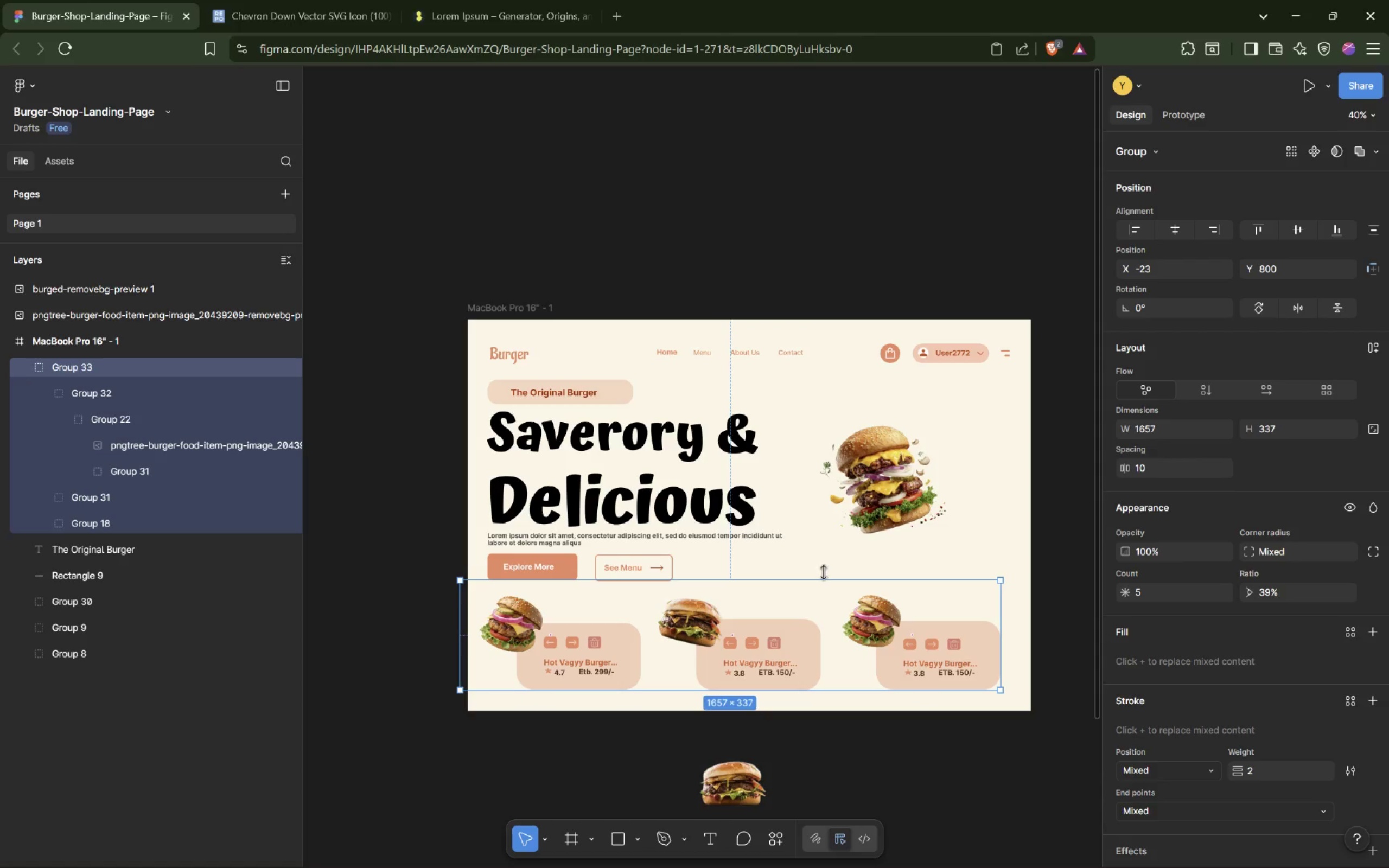 
left_click([825, 556])
 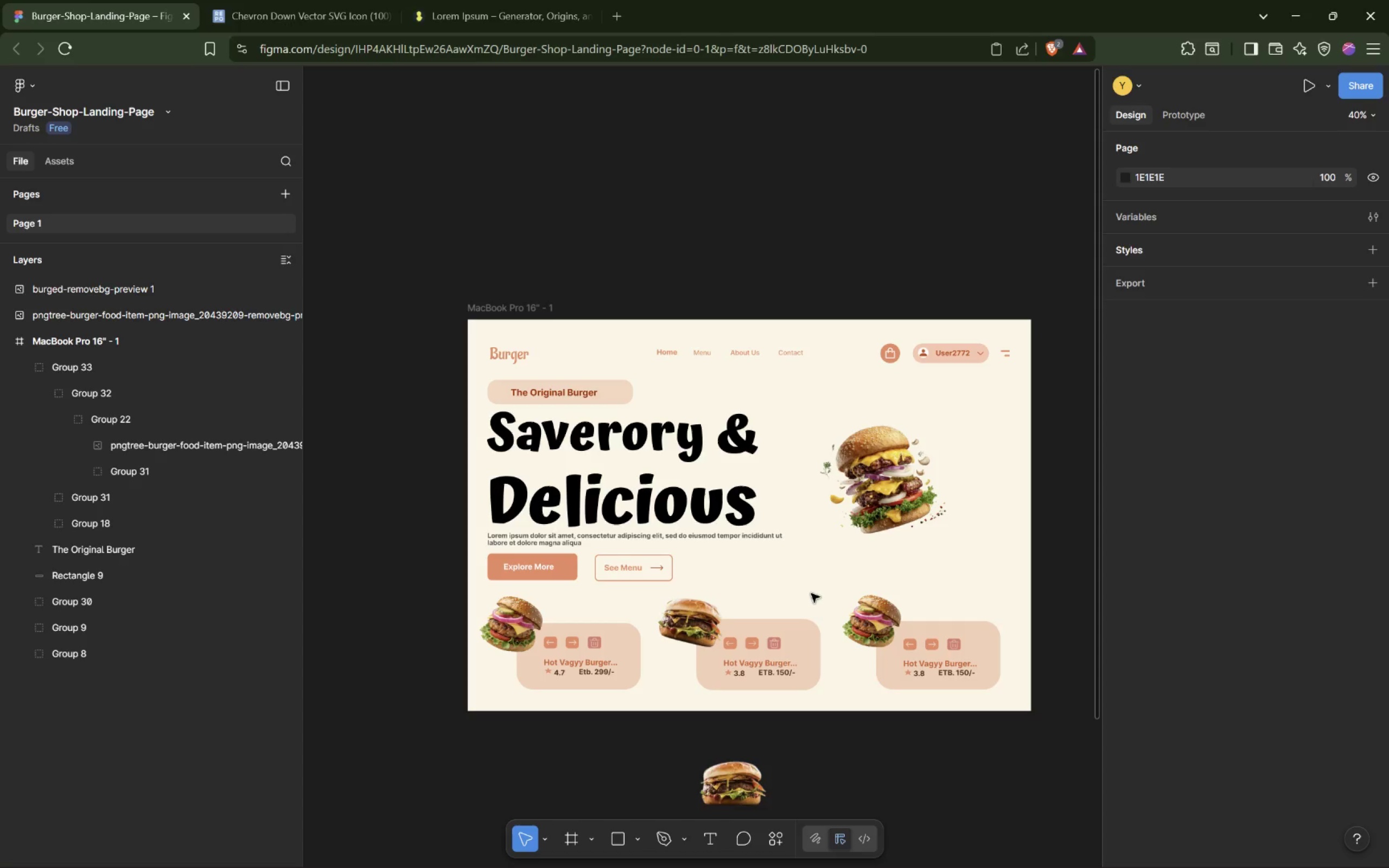 
wait(11.84)
 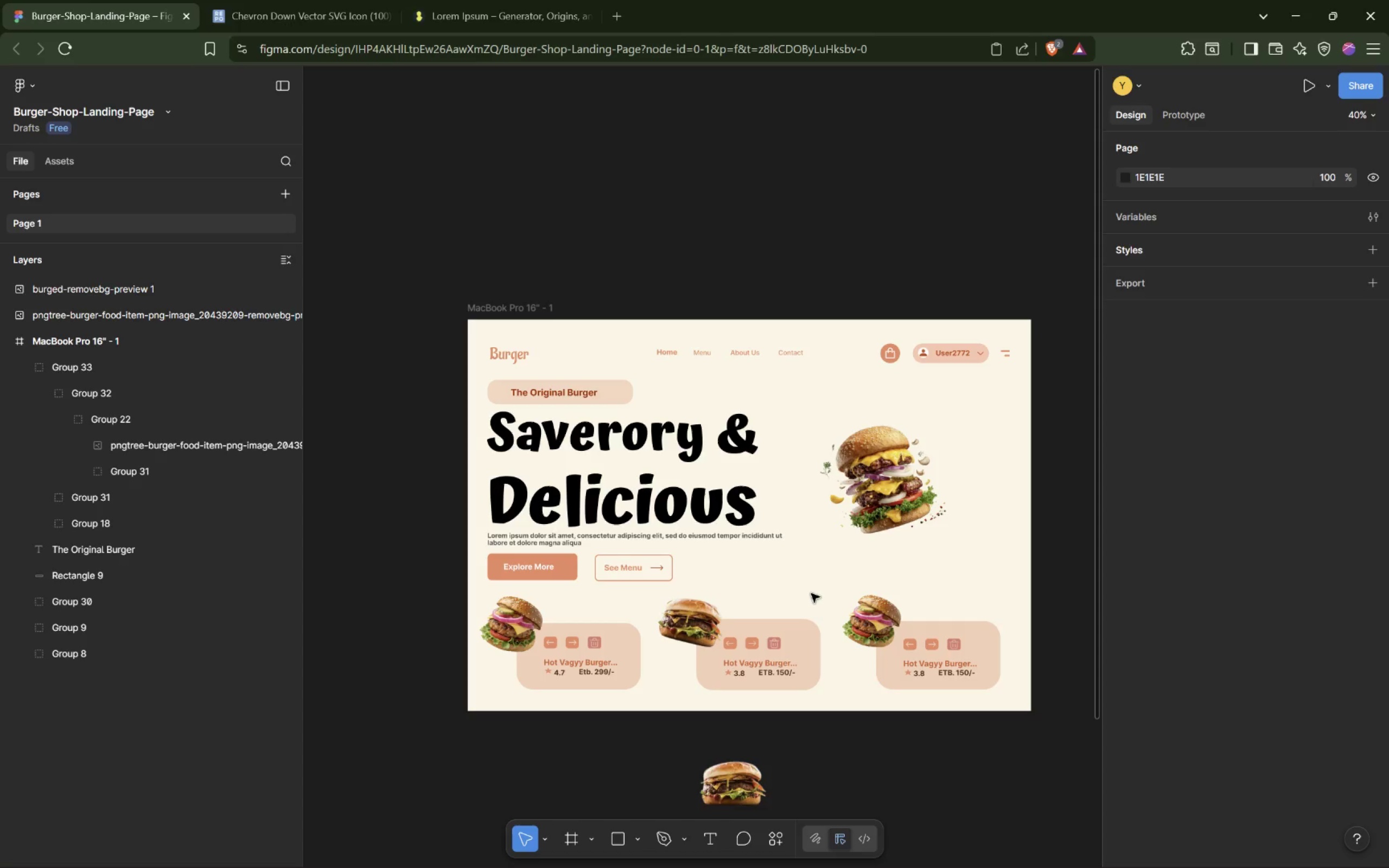 
left_click([670, 350])
 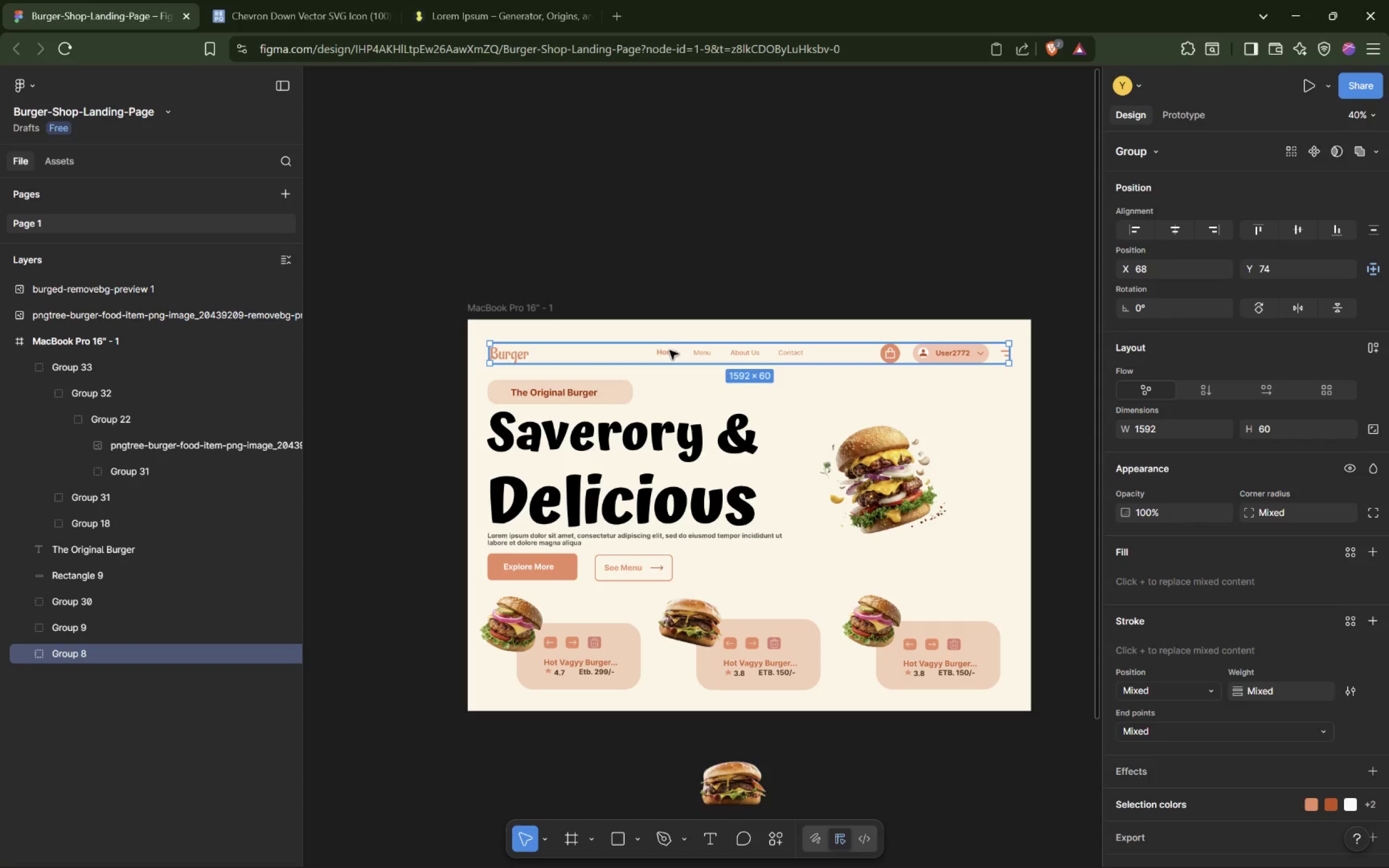 
double_click([669, 353])
 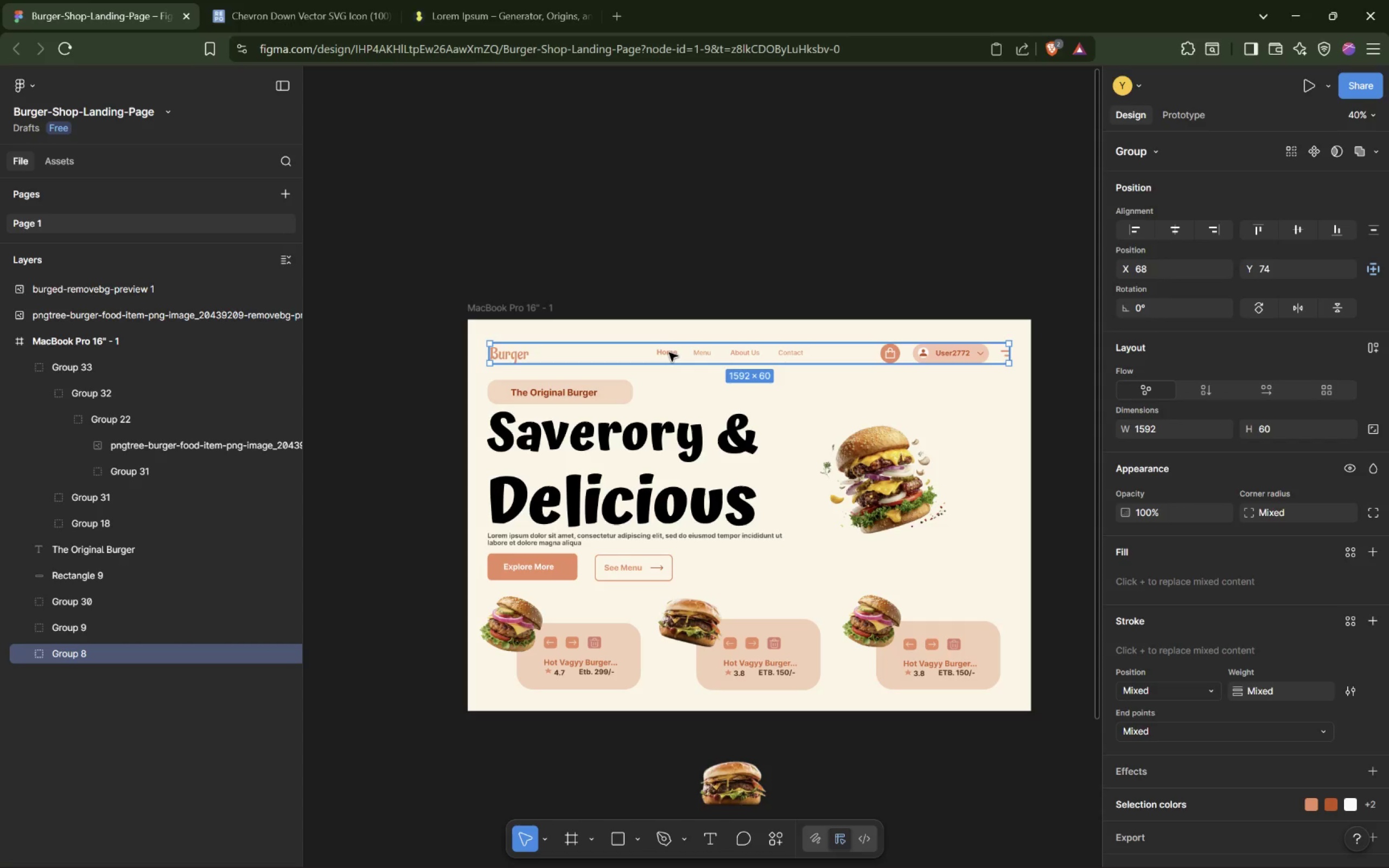 
triple_click([669, 353])
 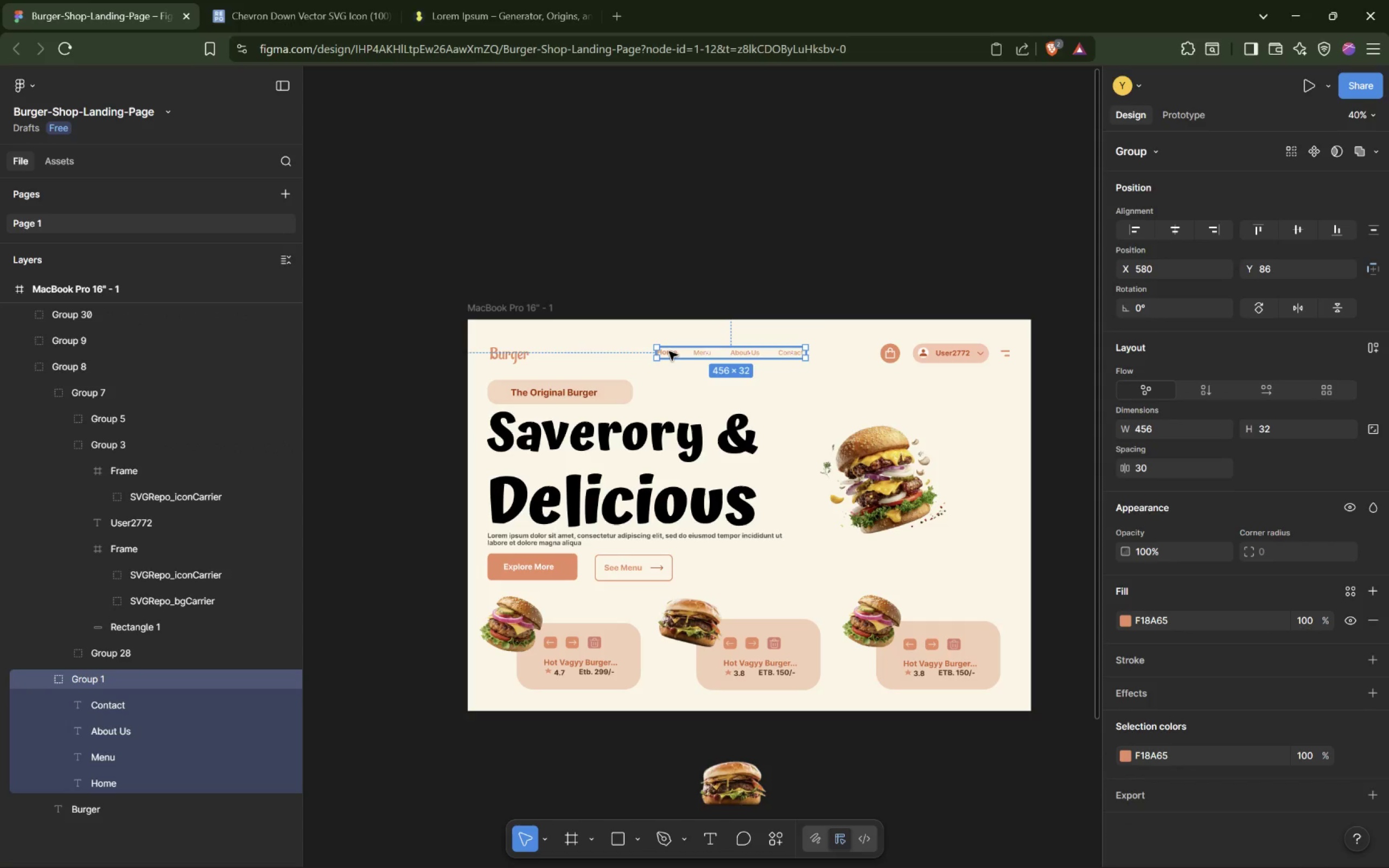 
double_click([669, 352])
 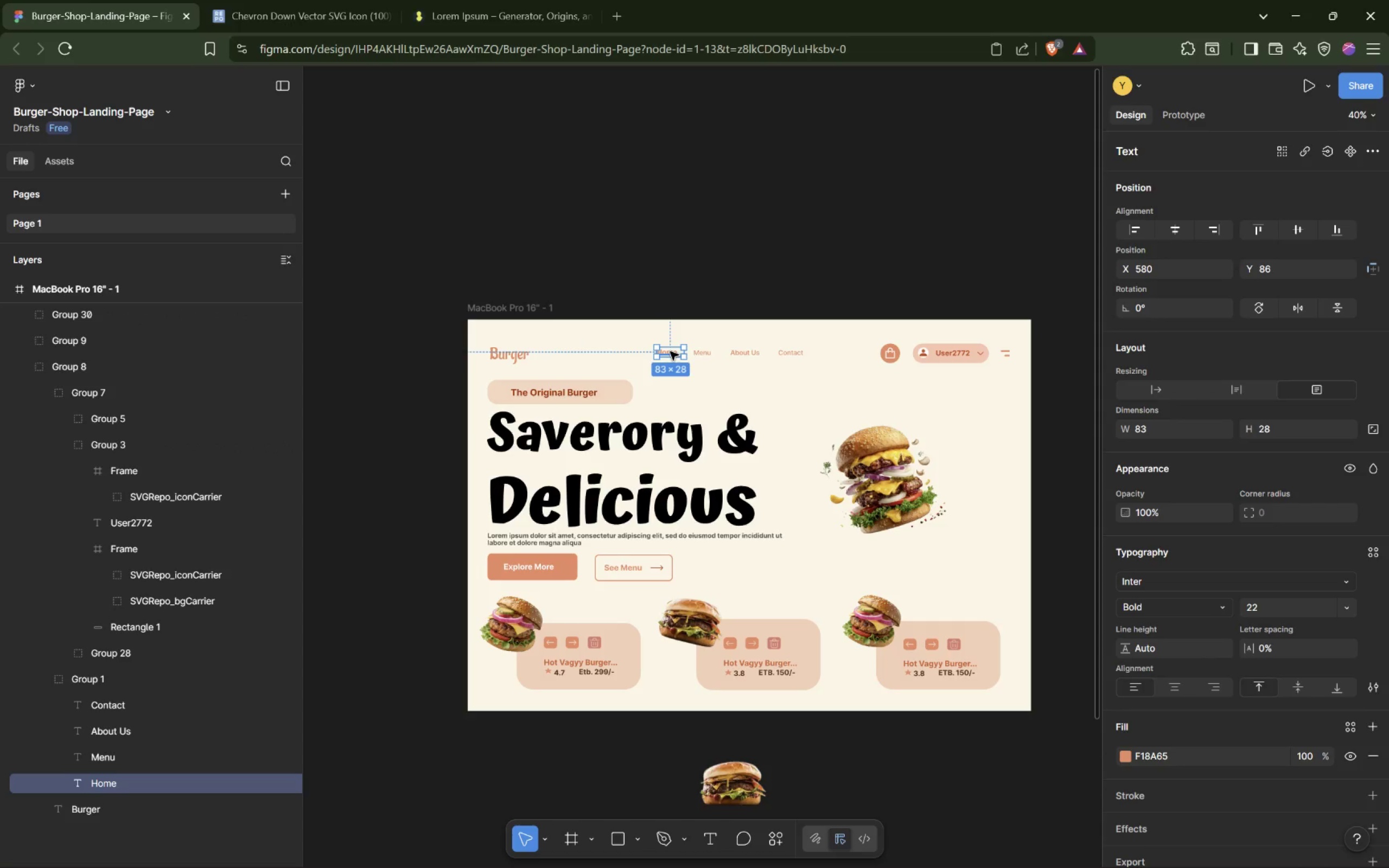 
double_click([670, 352])
 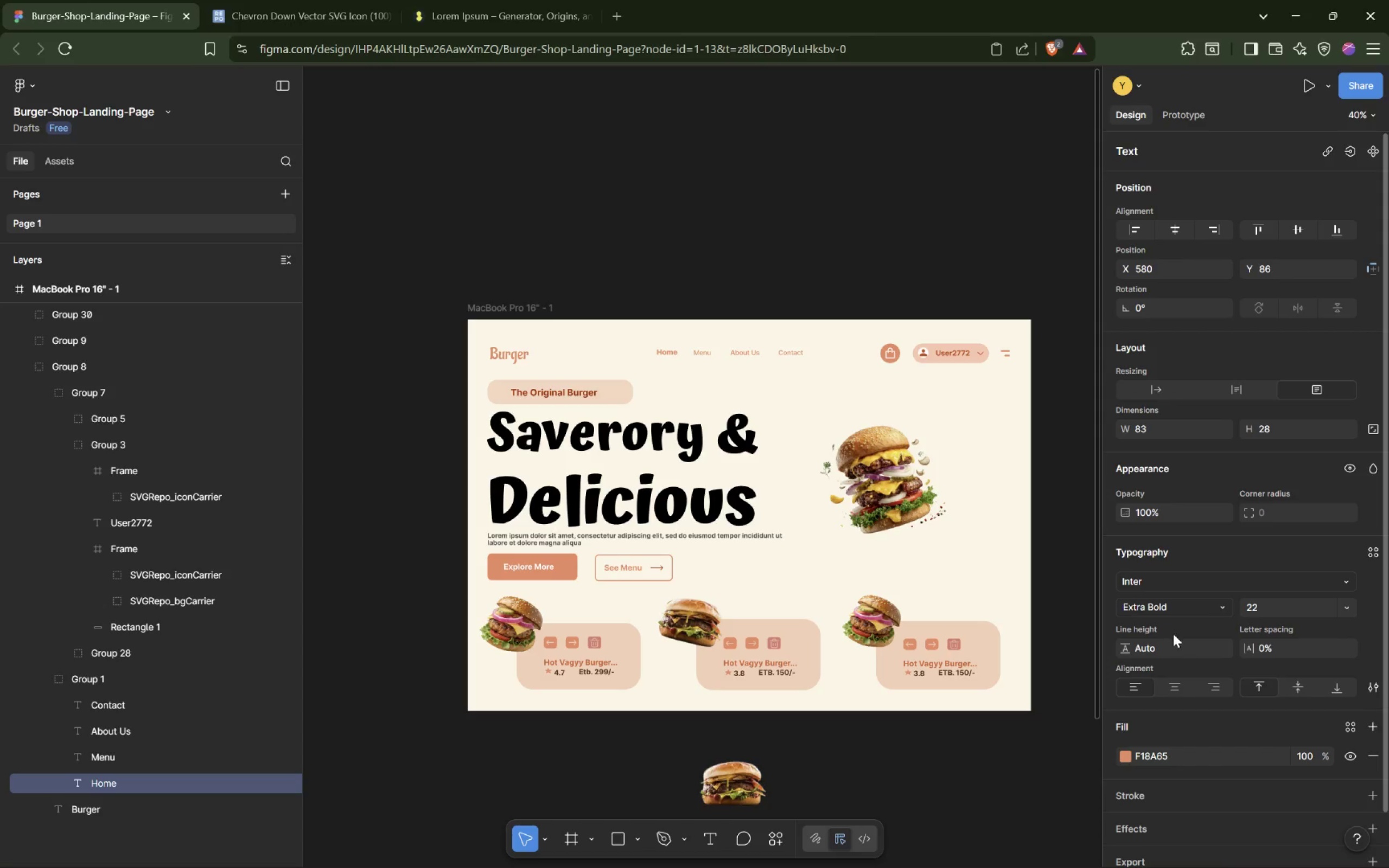 
left_click([1164, 629])
 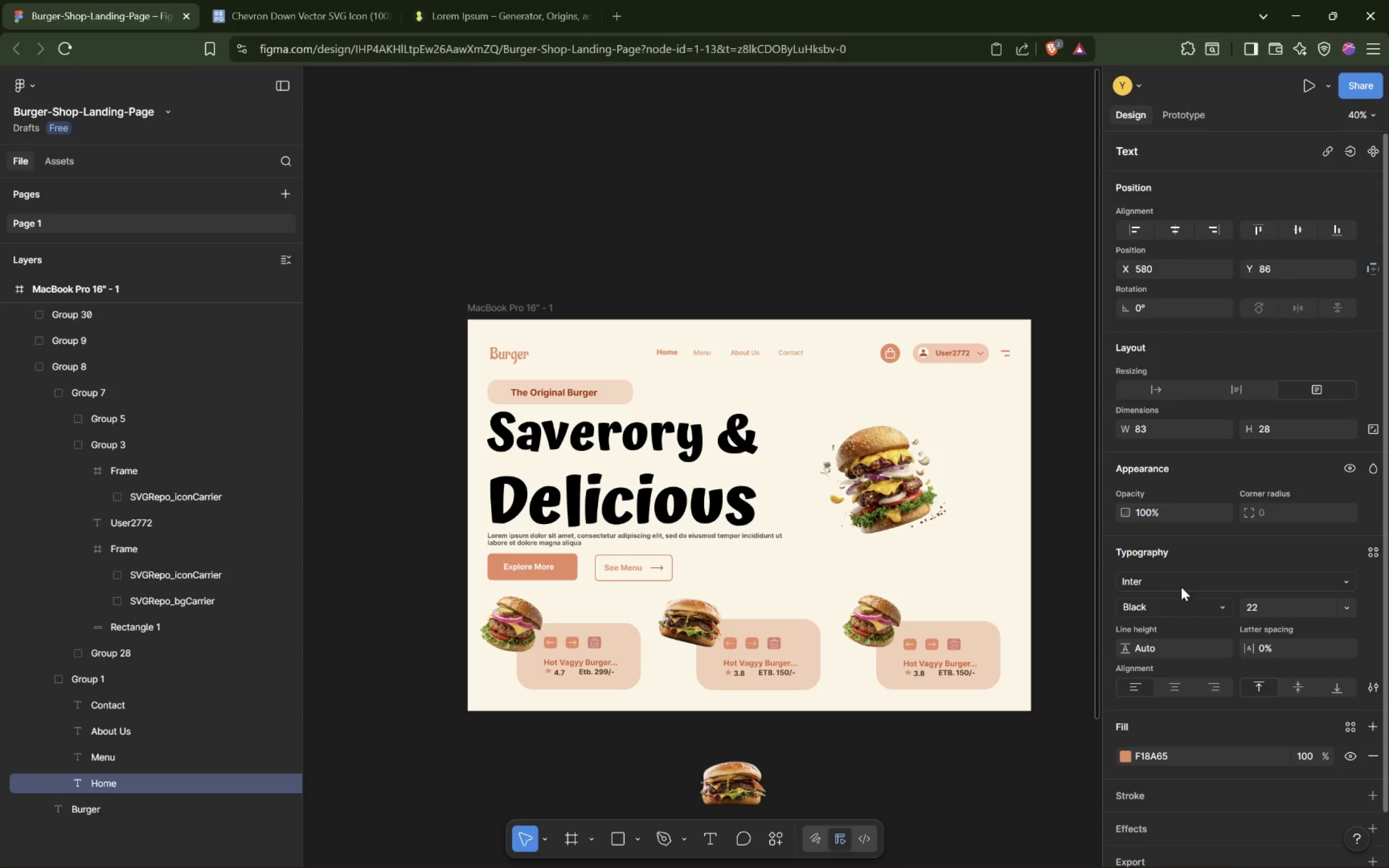 
left_click([1171, 609])
 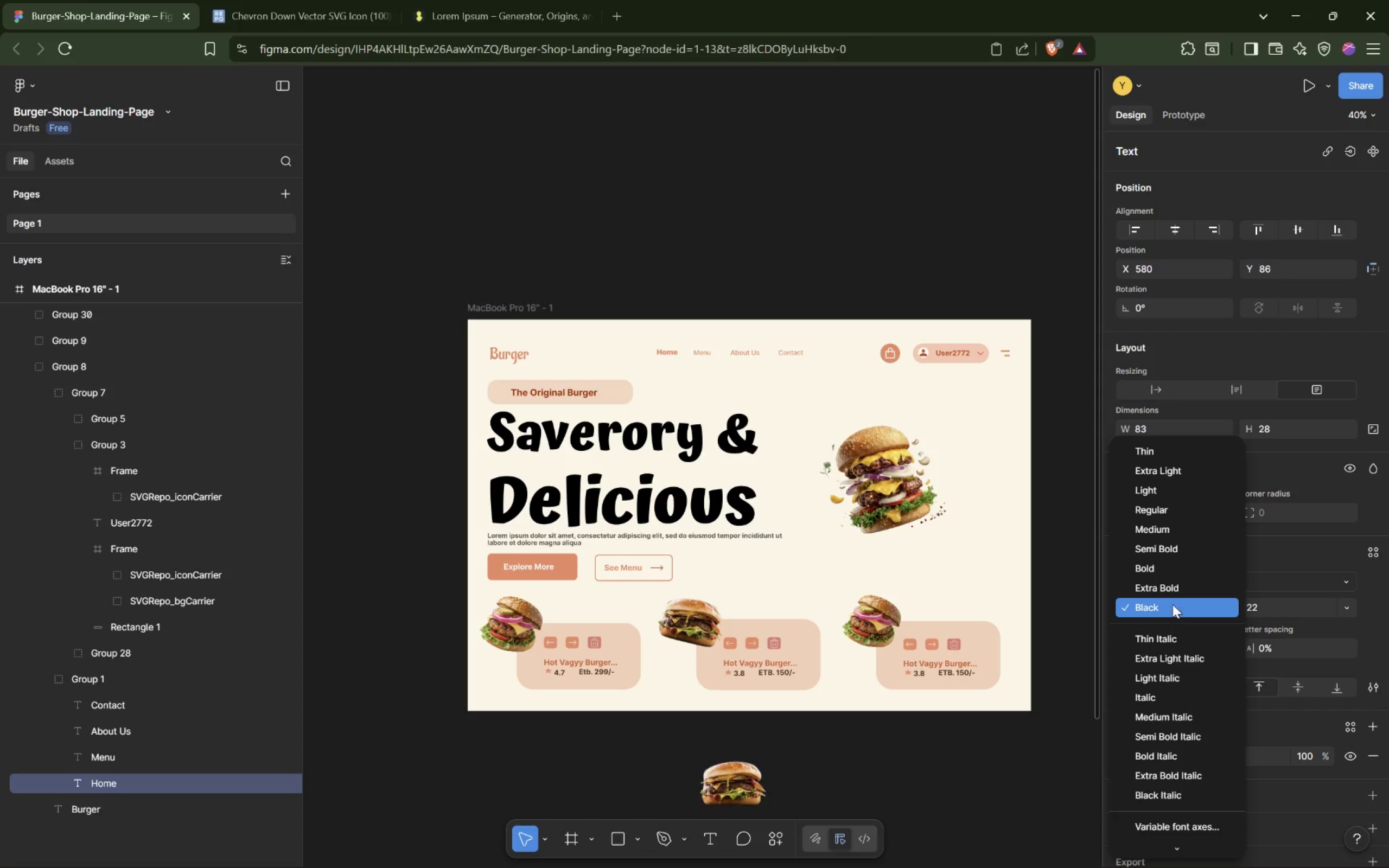 
left_click([1177, 592])
 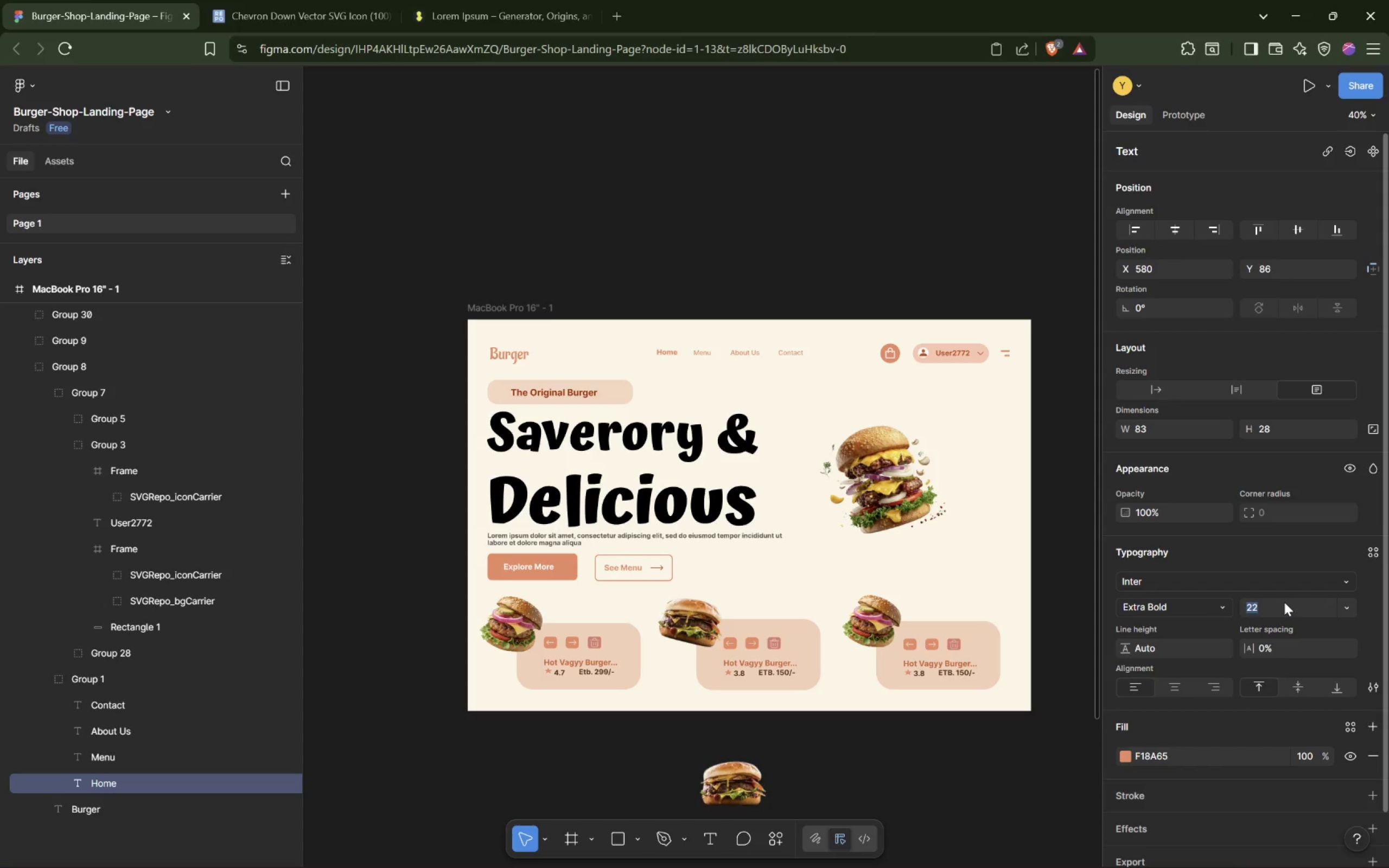 
key(ArrowUp)
 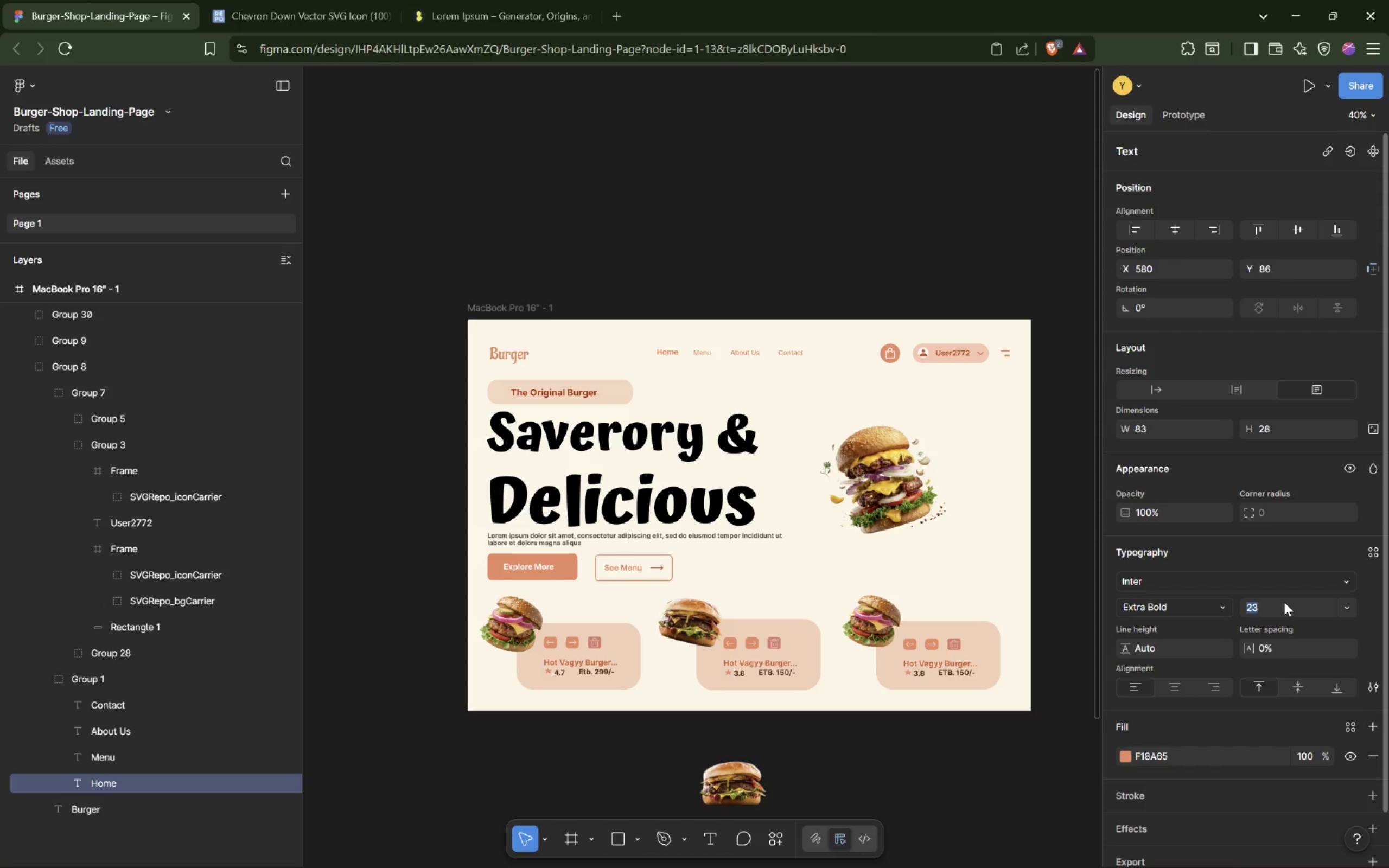 
key(ArrowUp)
 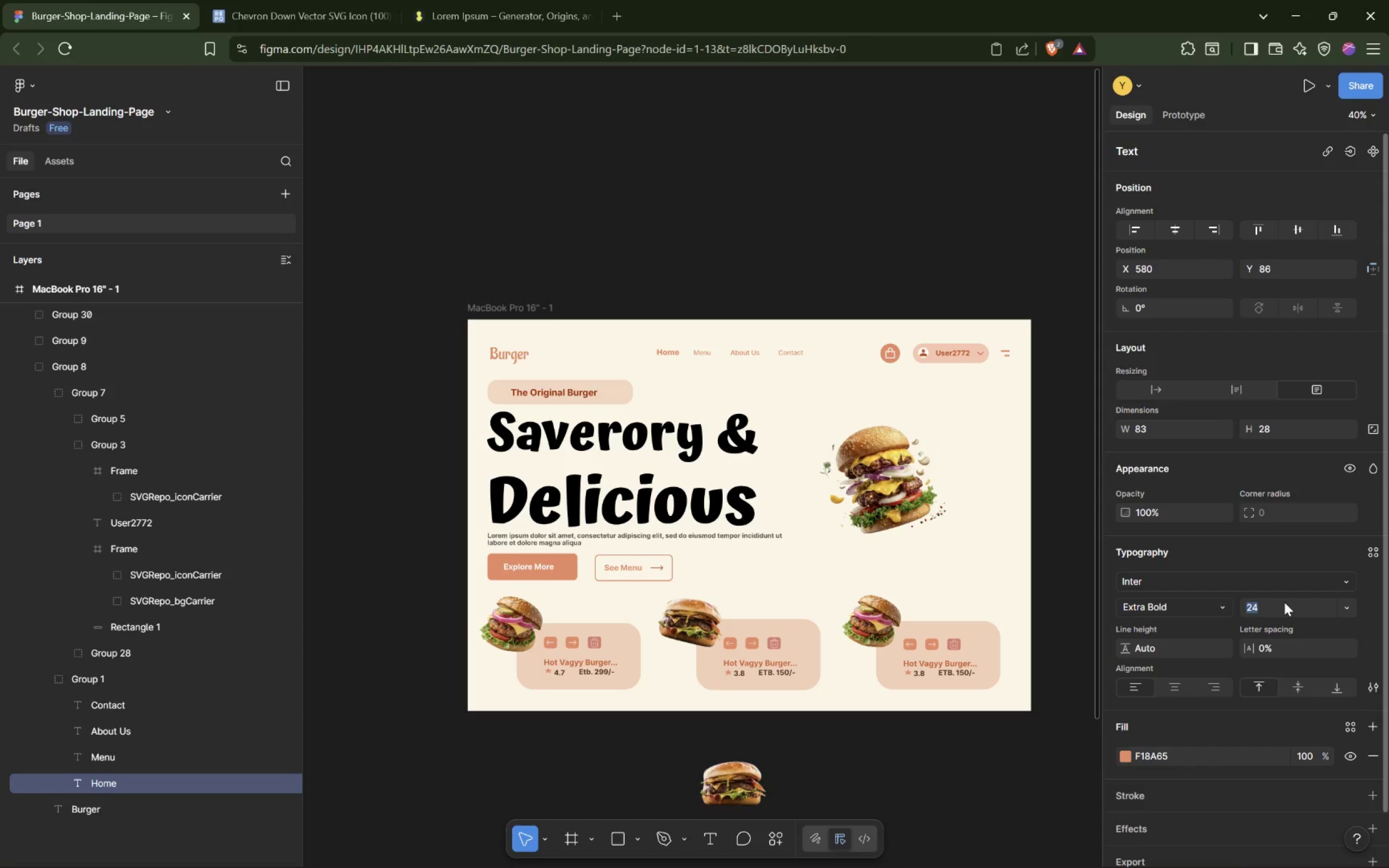 
key(ArrowUp)
 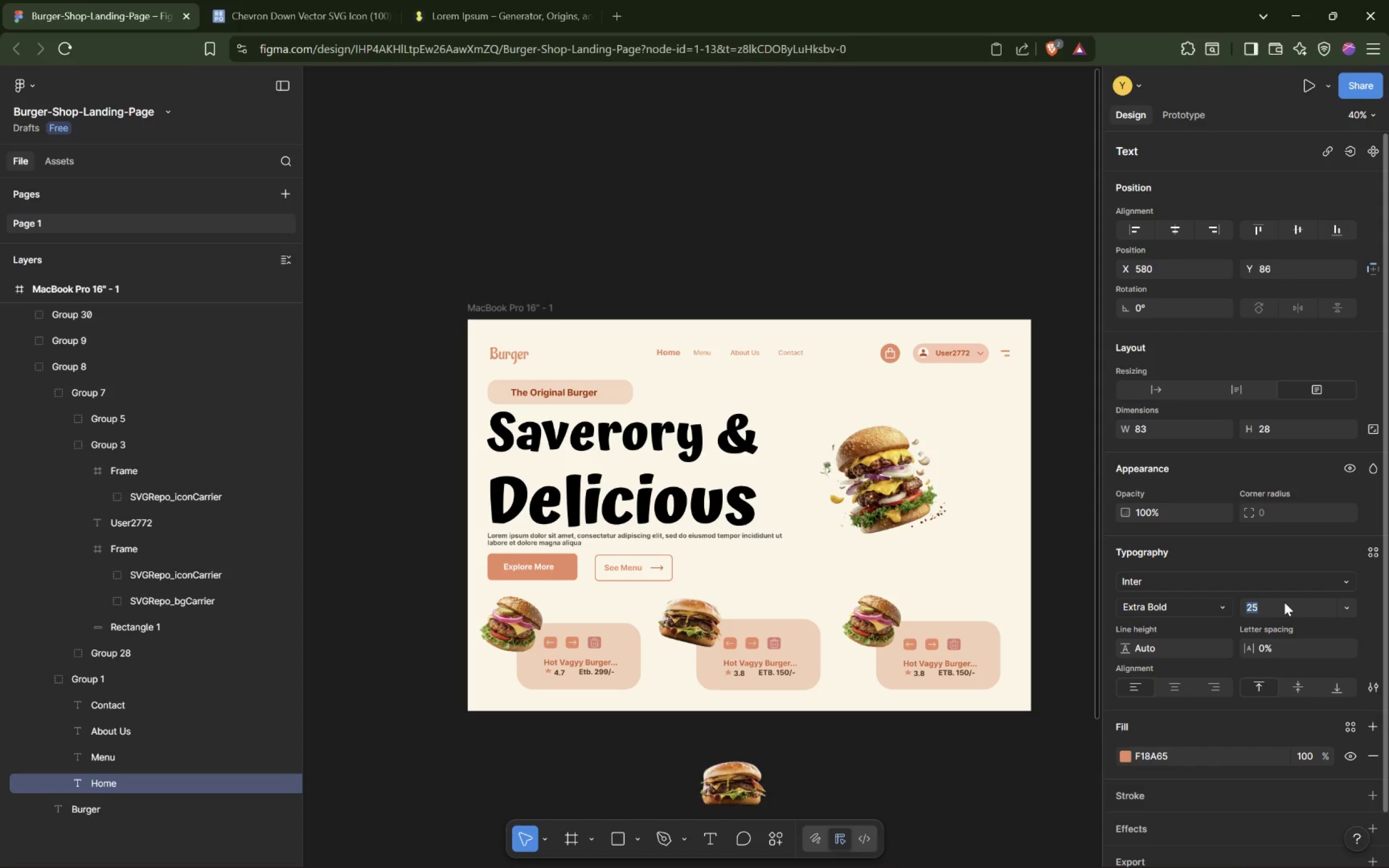 
key(ArrowUp)
 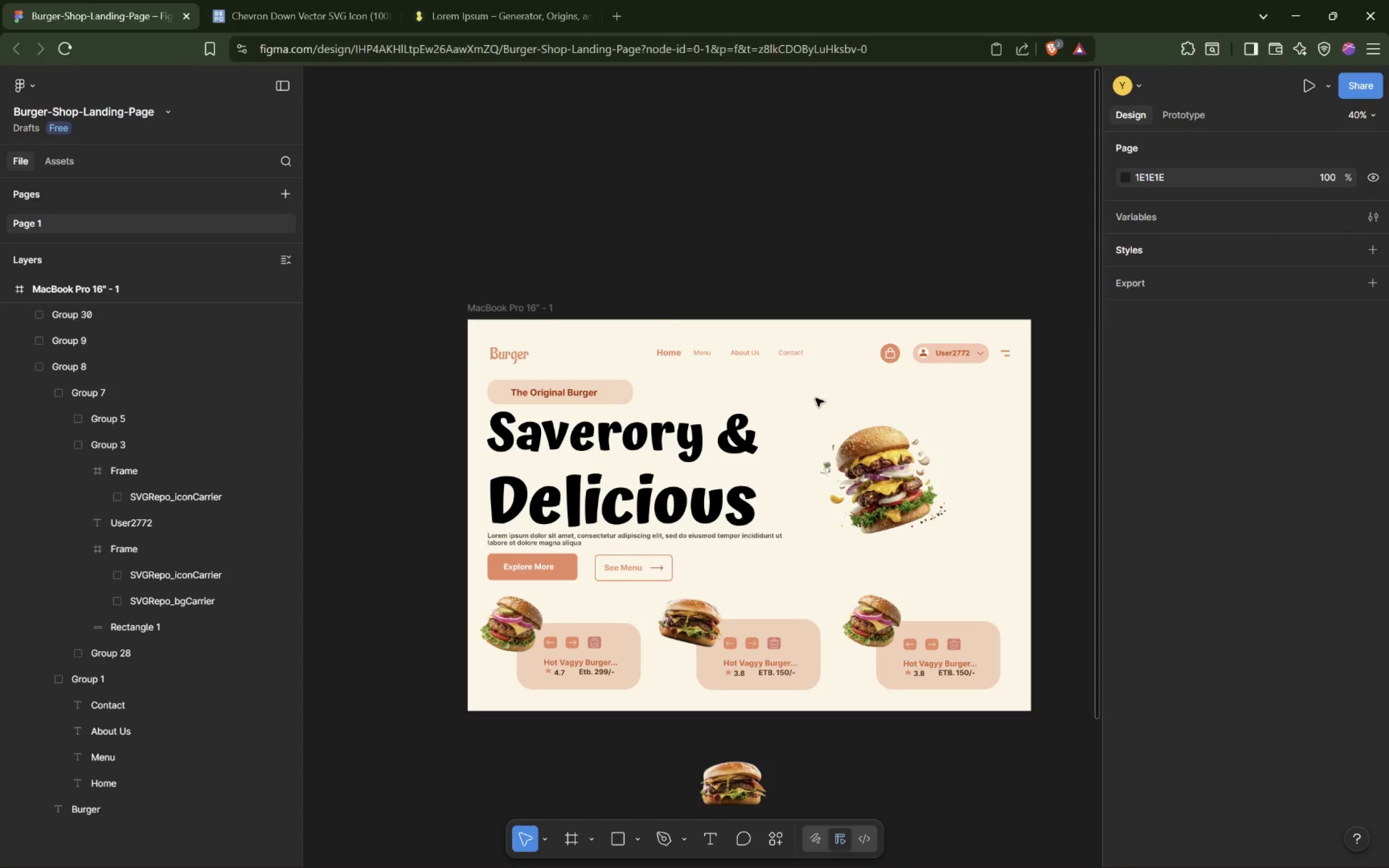 
double_click([671, 354])
 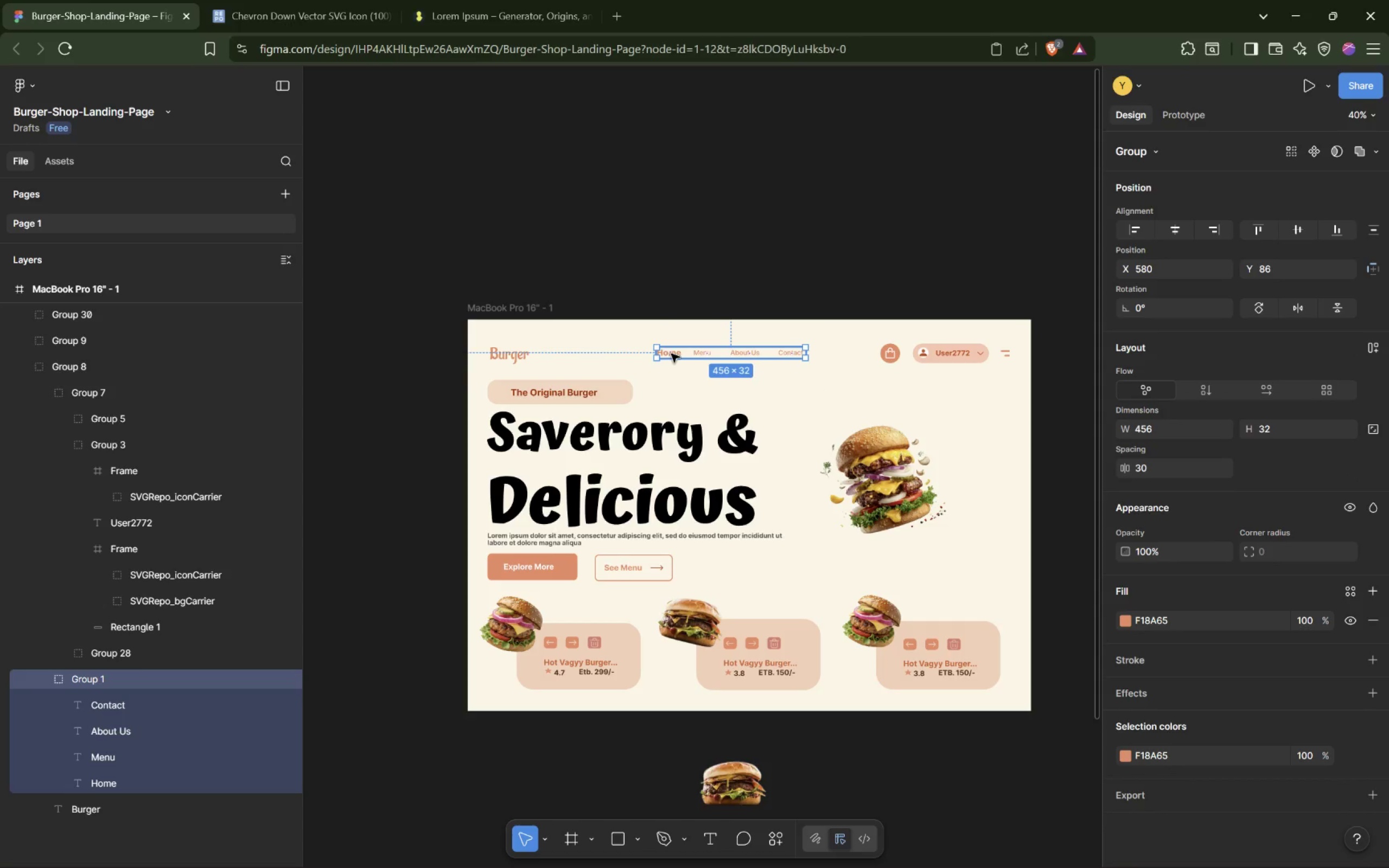 
double_click([671, 353])
 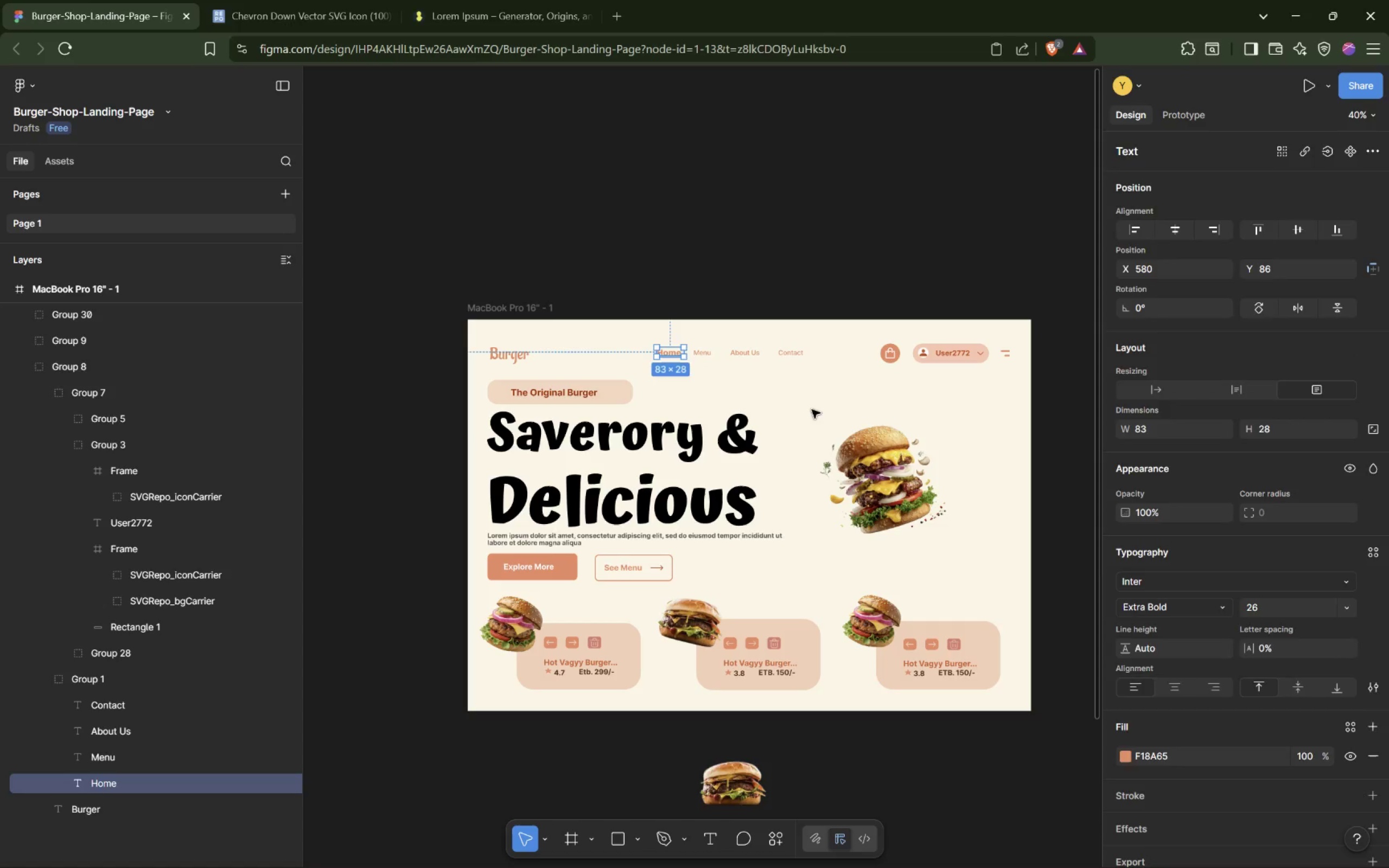 
double_click([668, 350])
 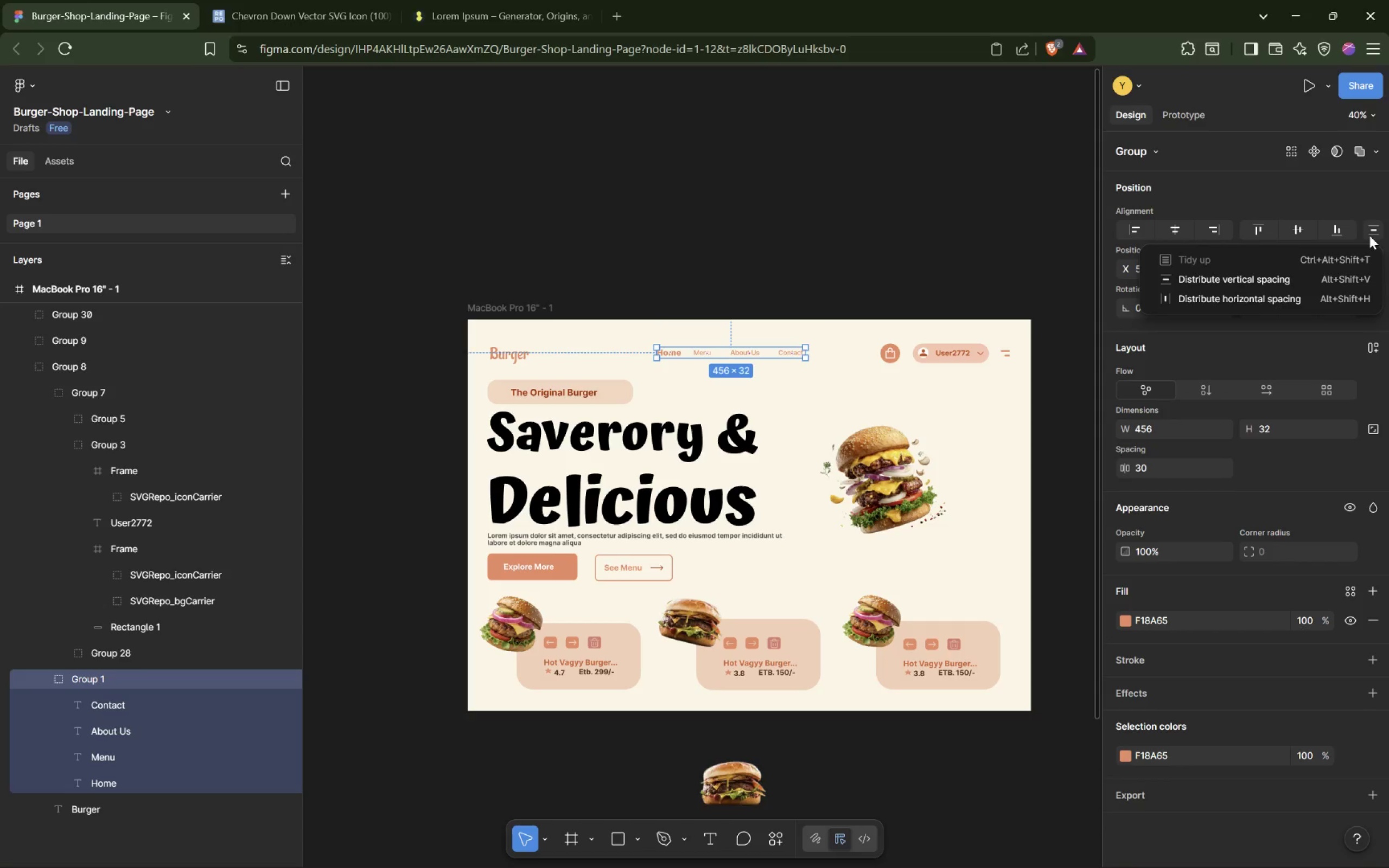 
left_click([1284, 280])
 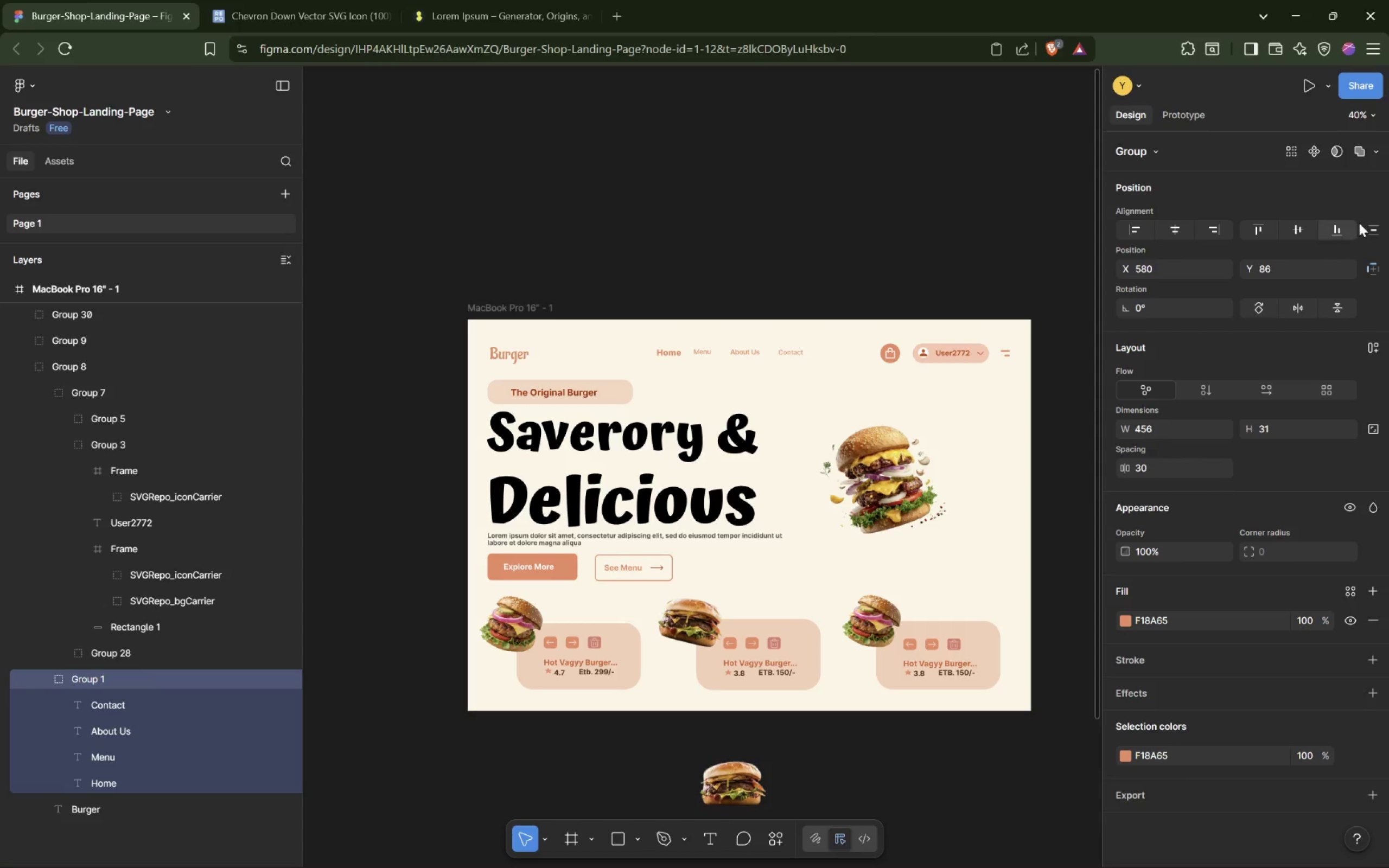 
left_click([1370, 228])
 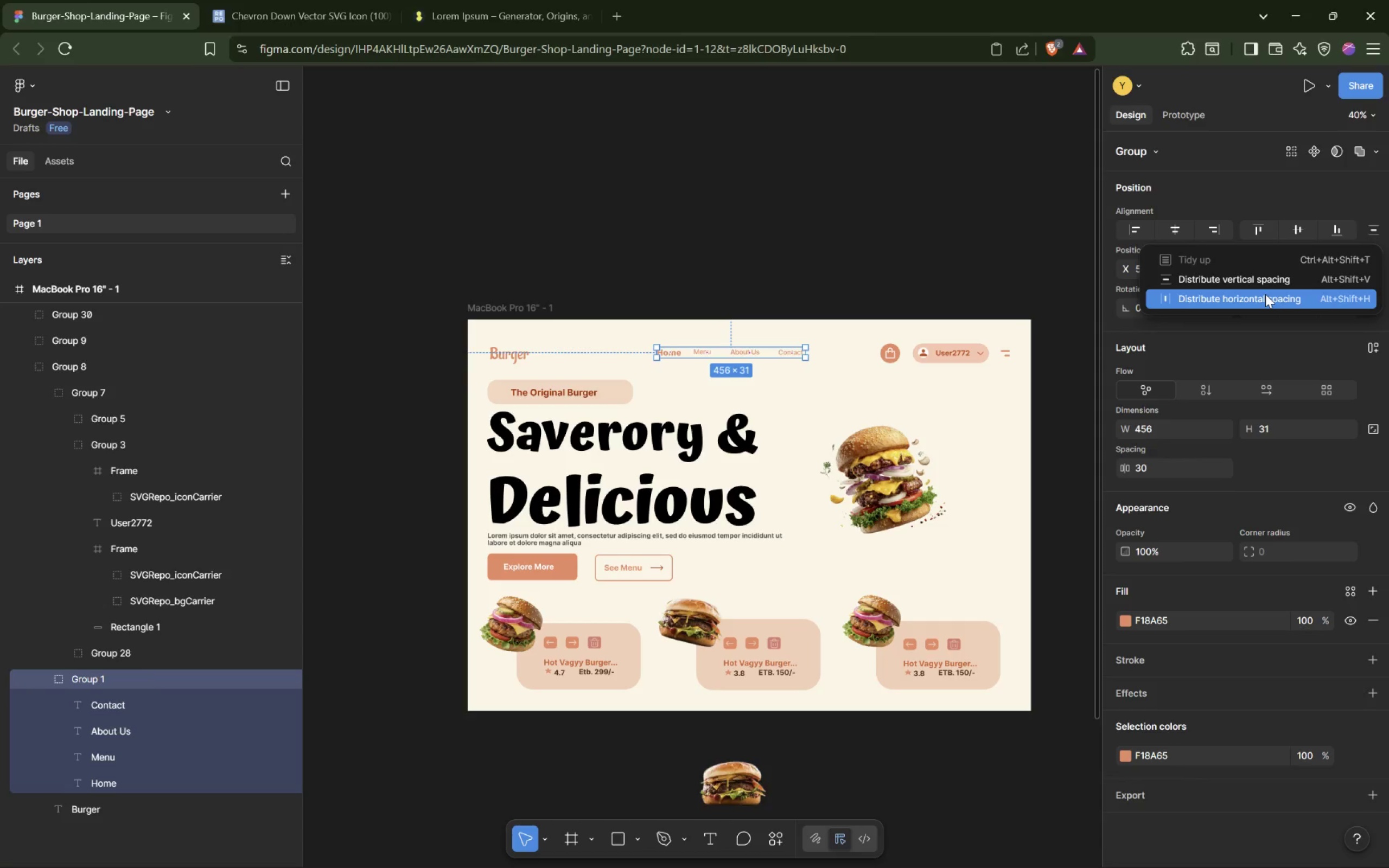 
key(Control+Z)
 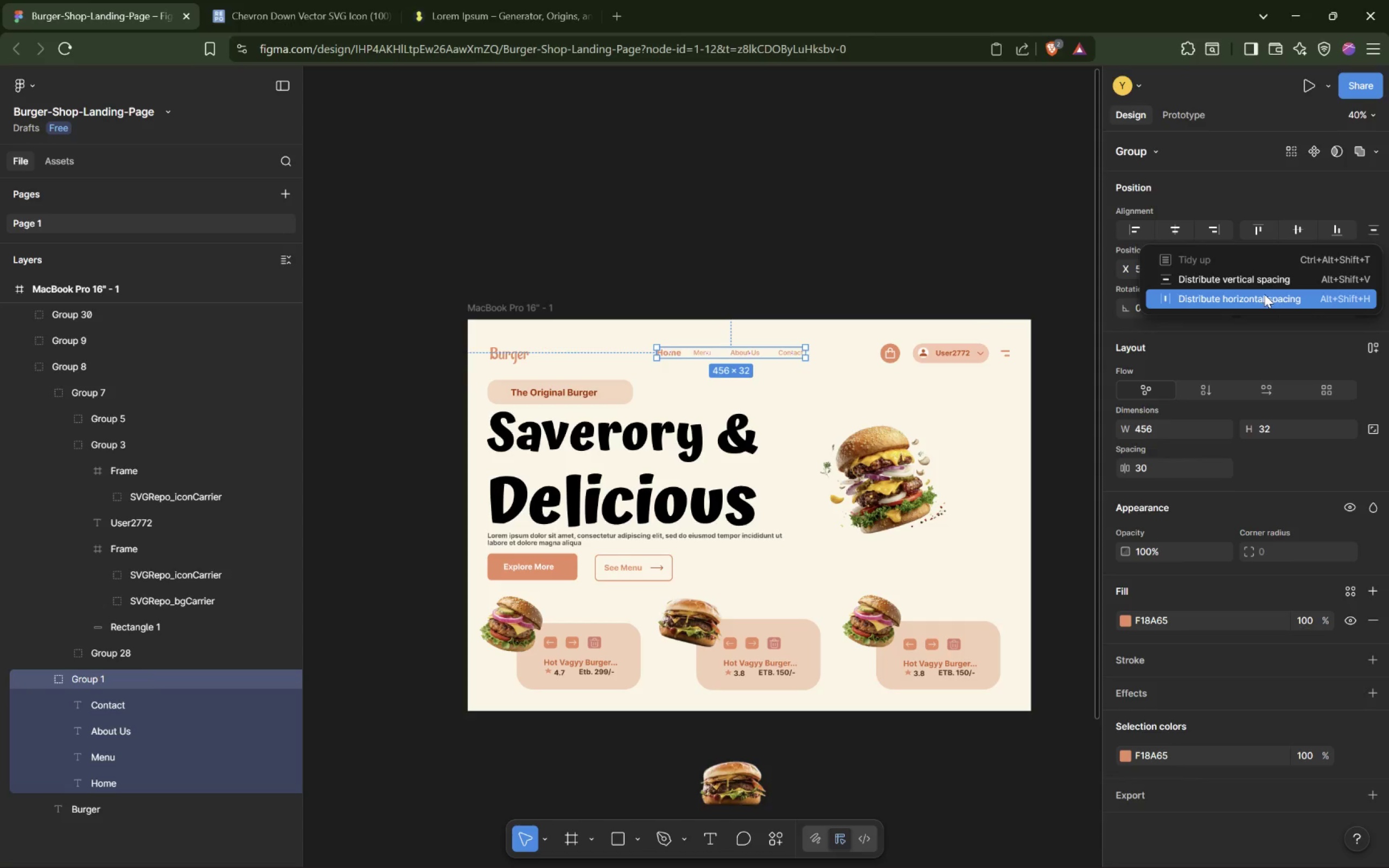 
left_click([1264, 294])
 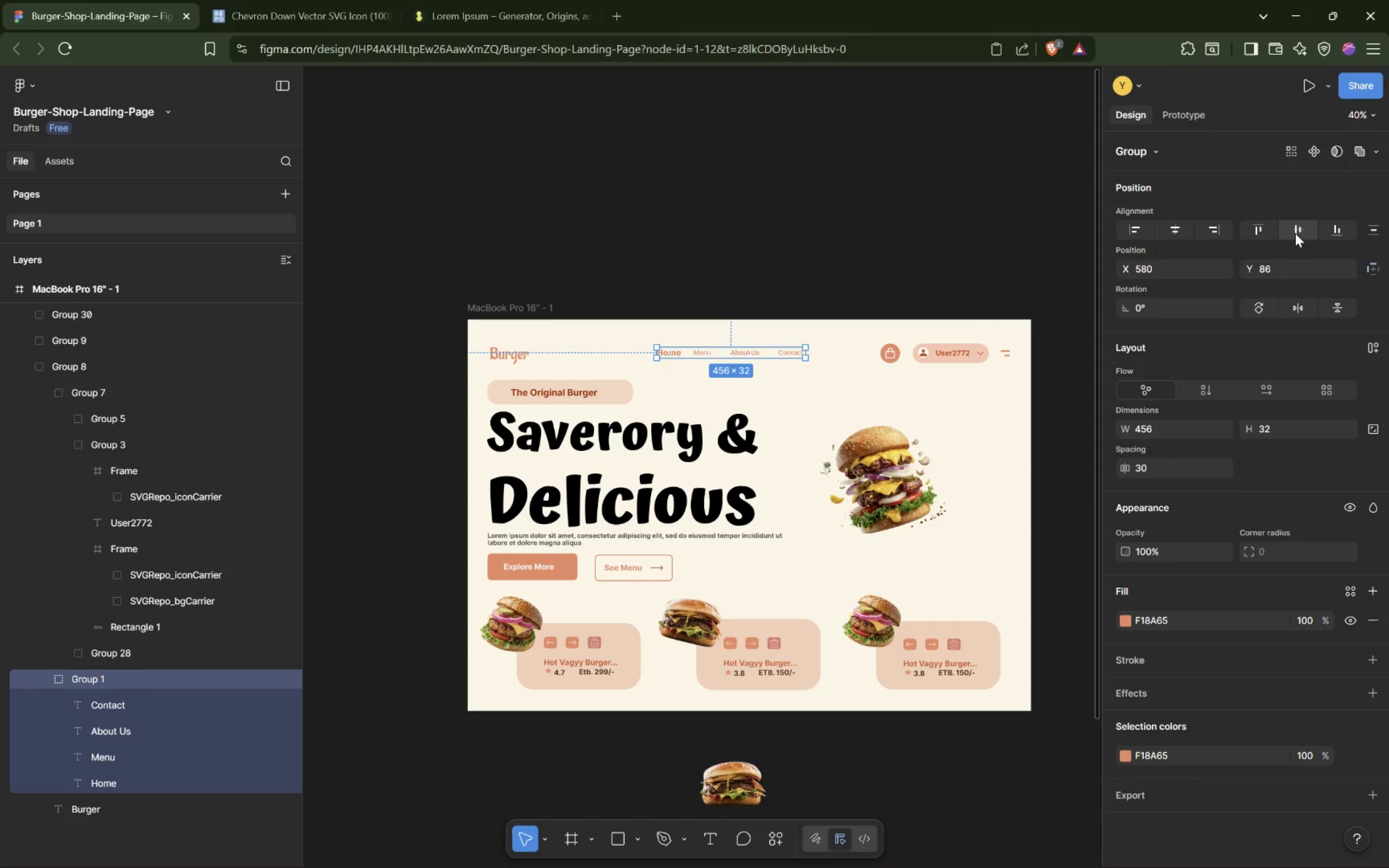 
left_click([1299, 233])
 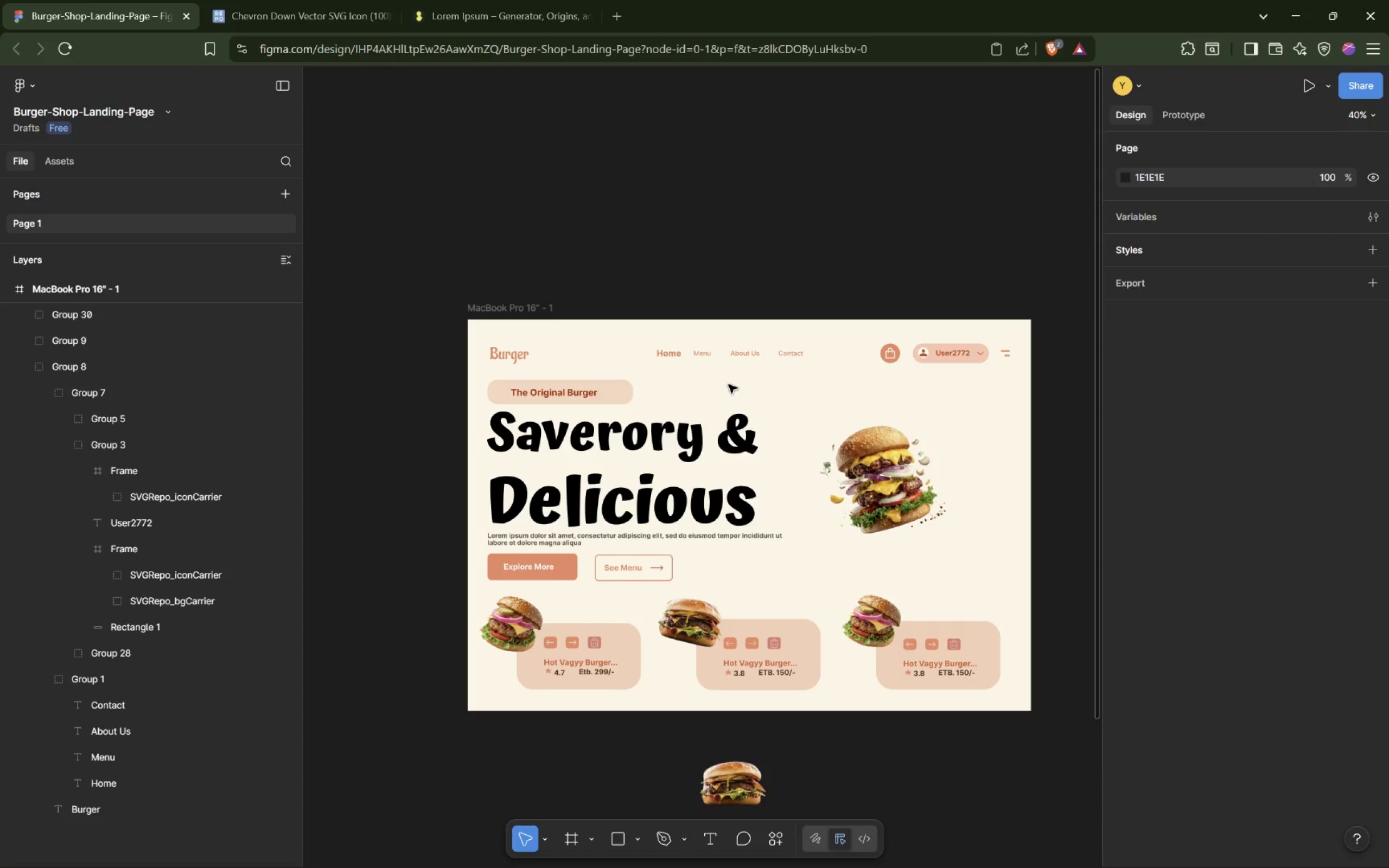 
double_click([670, 354])
 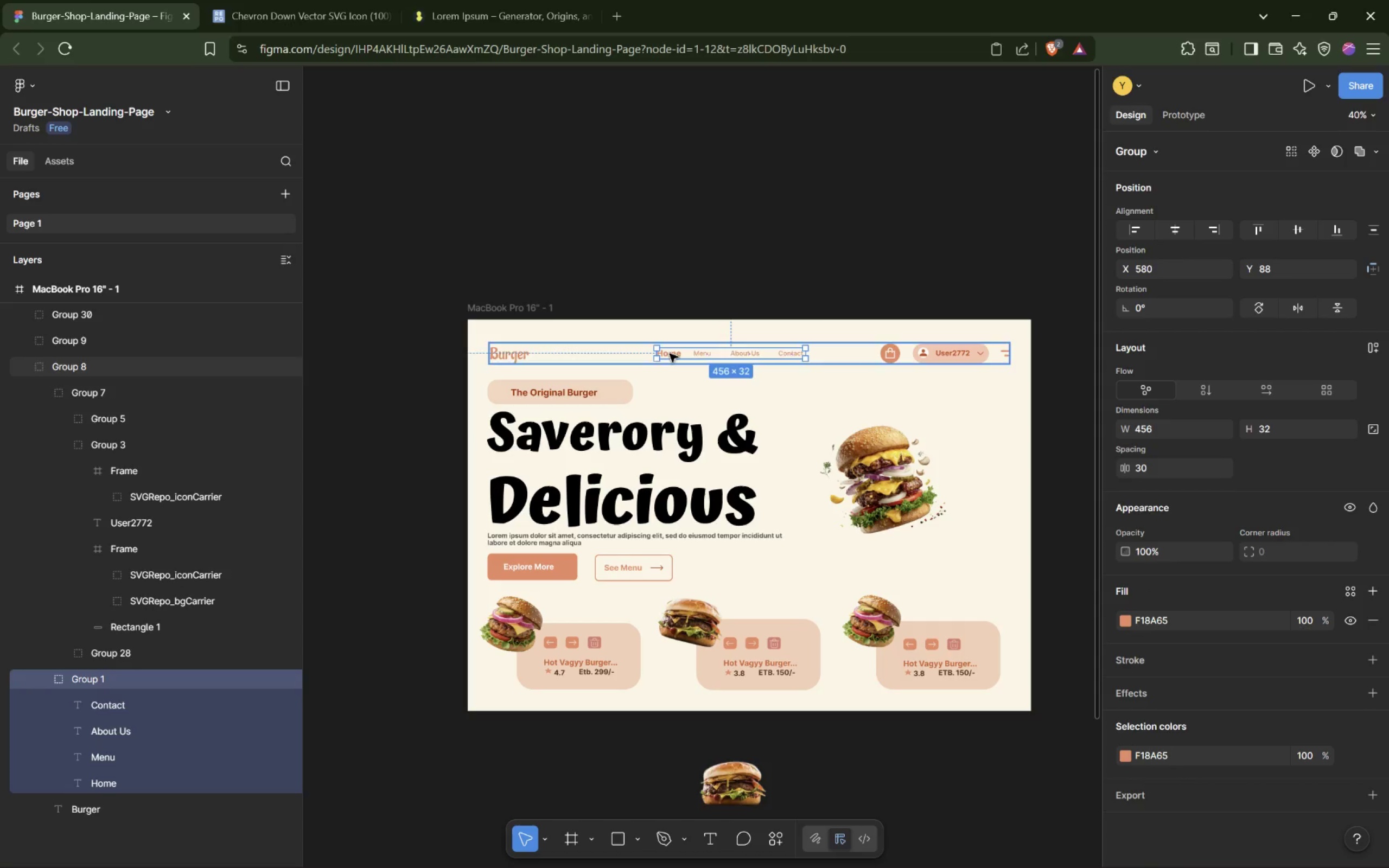 
triple_click([670, 354])
 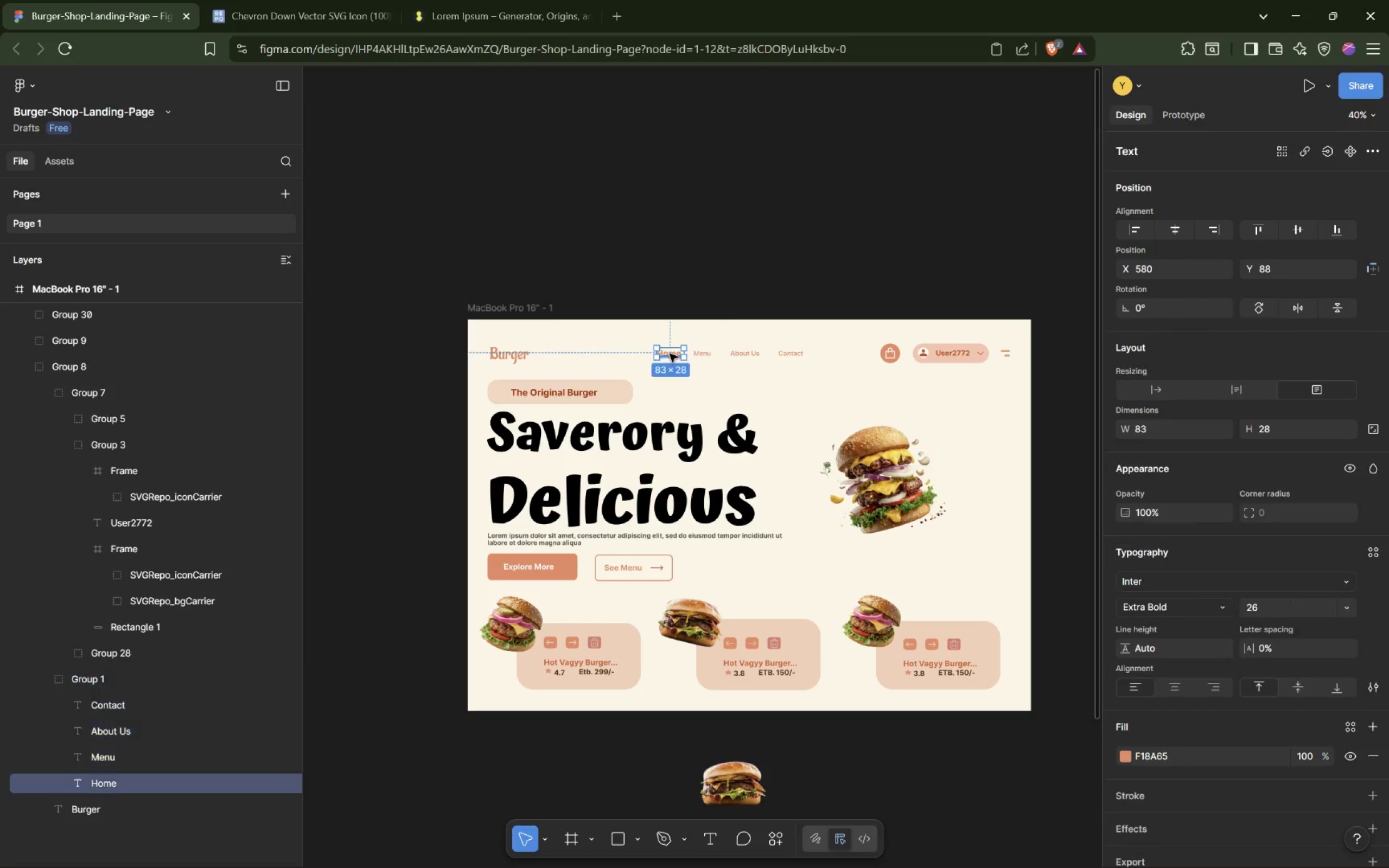 
triple_click([670, 354])
 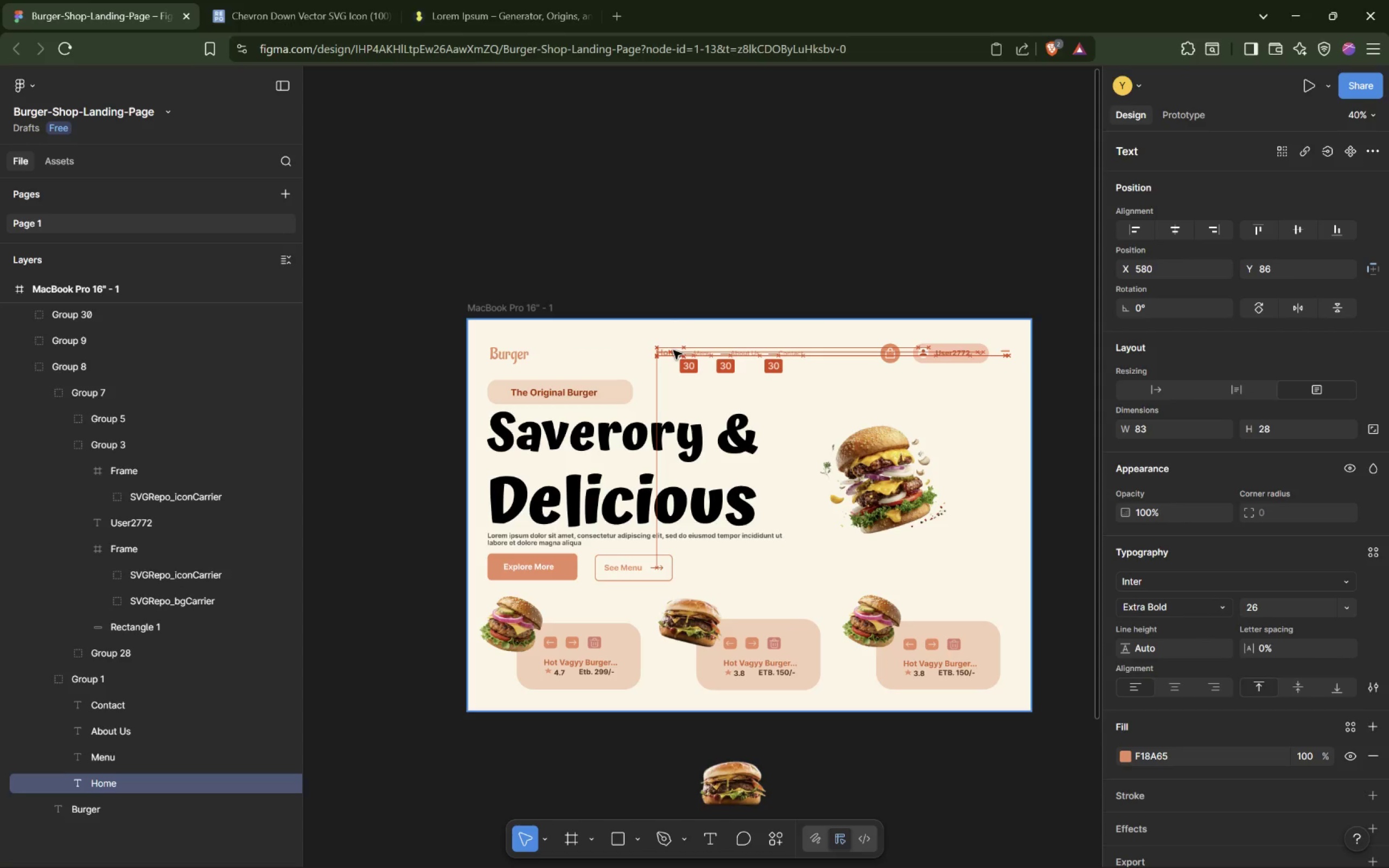 
wait(9.8)
 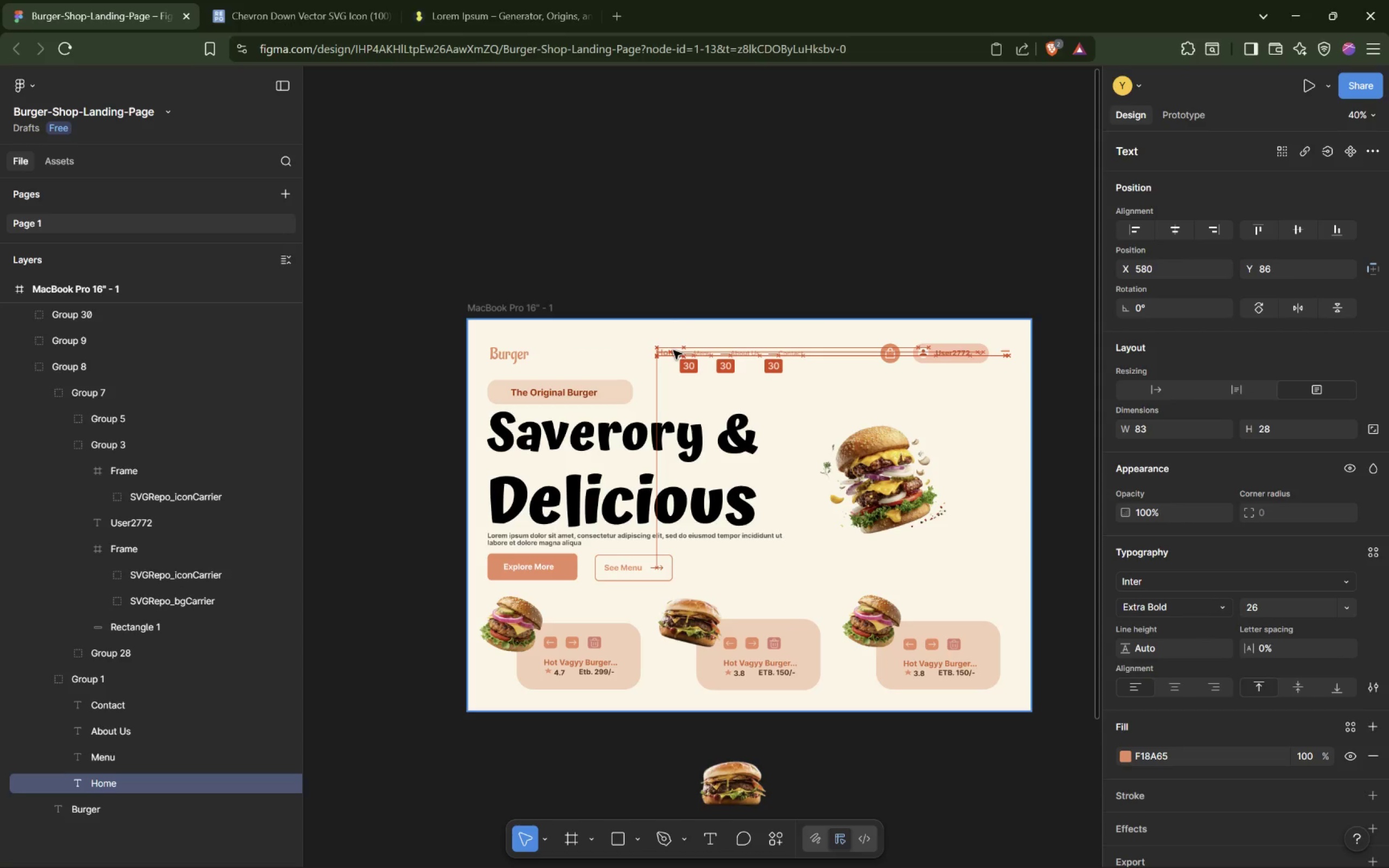 
left_click([497, 361])
 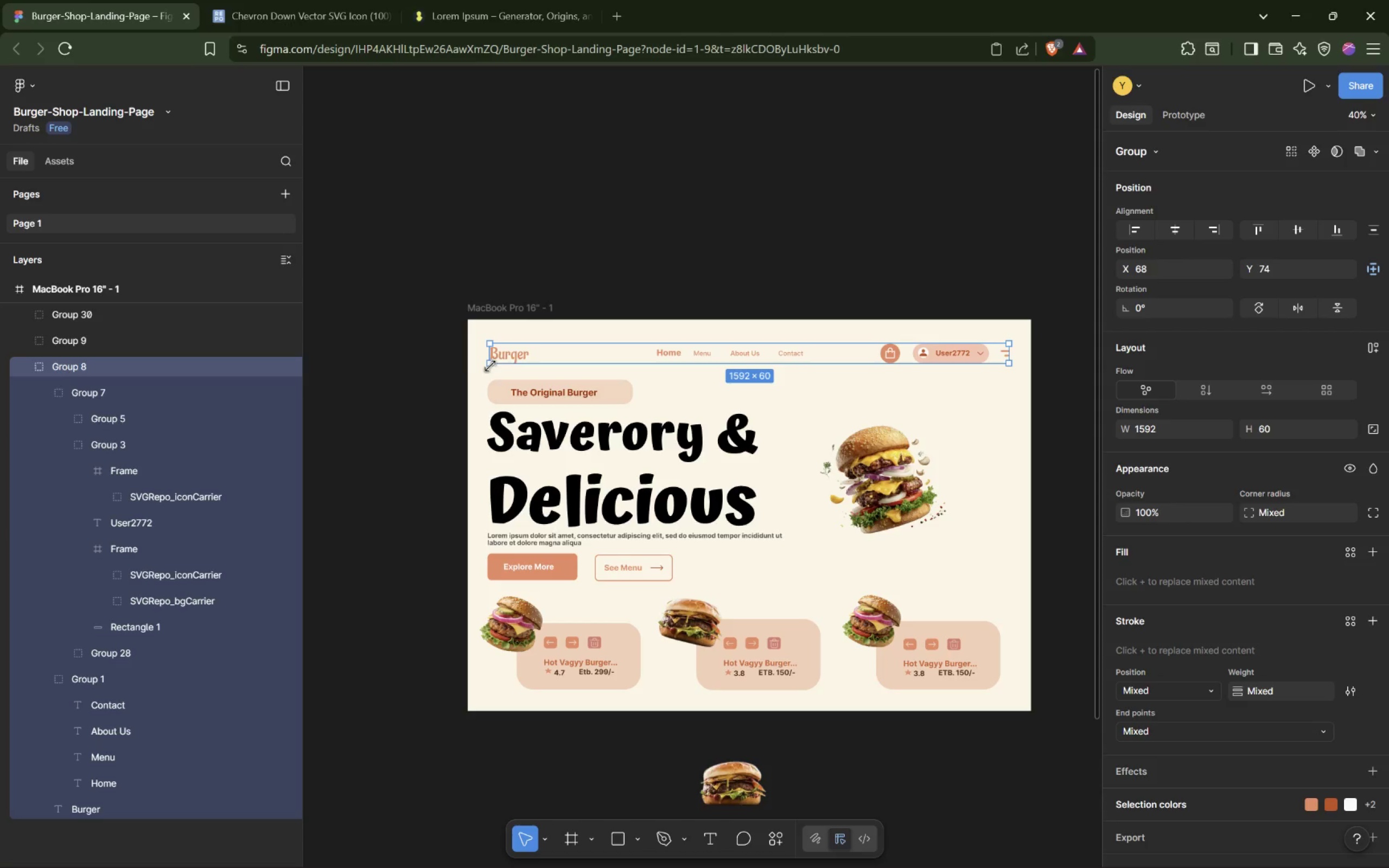 
left_click_drag(start_coordinate=[488, 363], to_coordinate=[485, 369])
 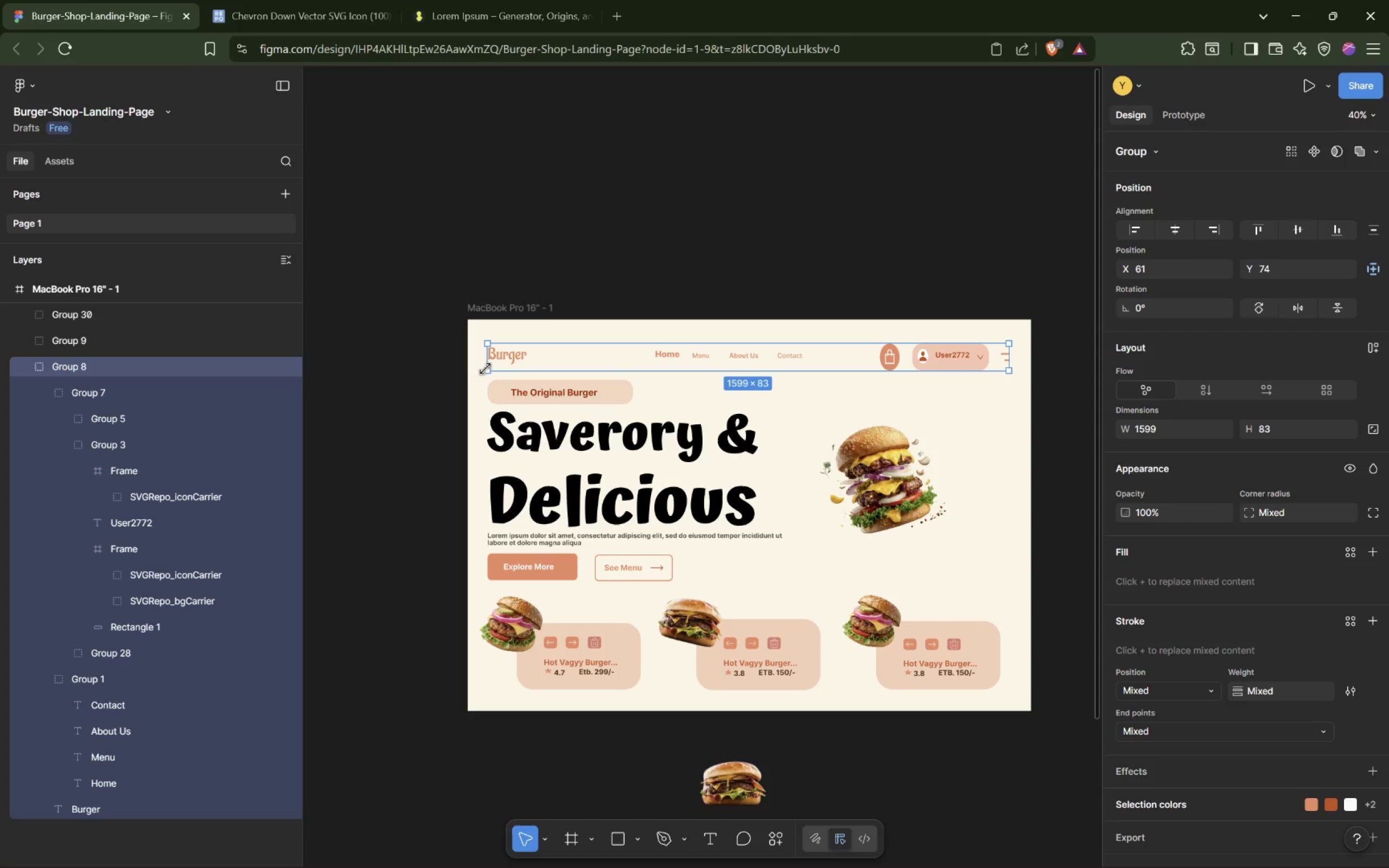 
key(Control+Z)
 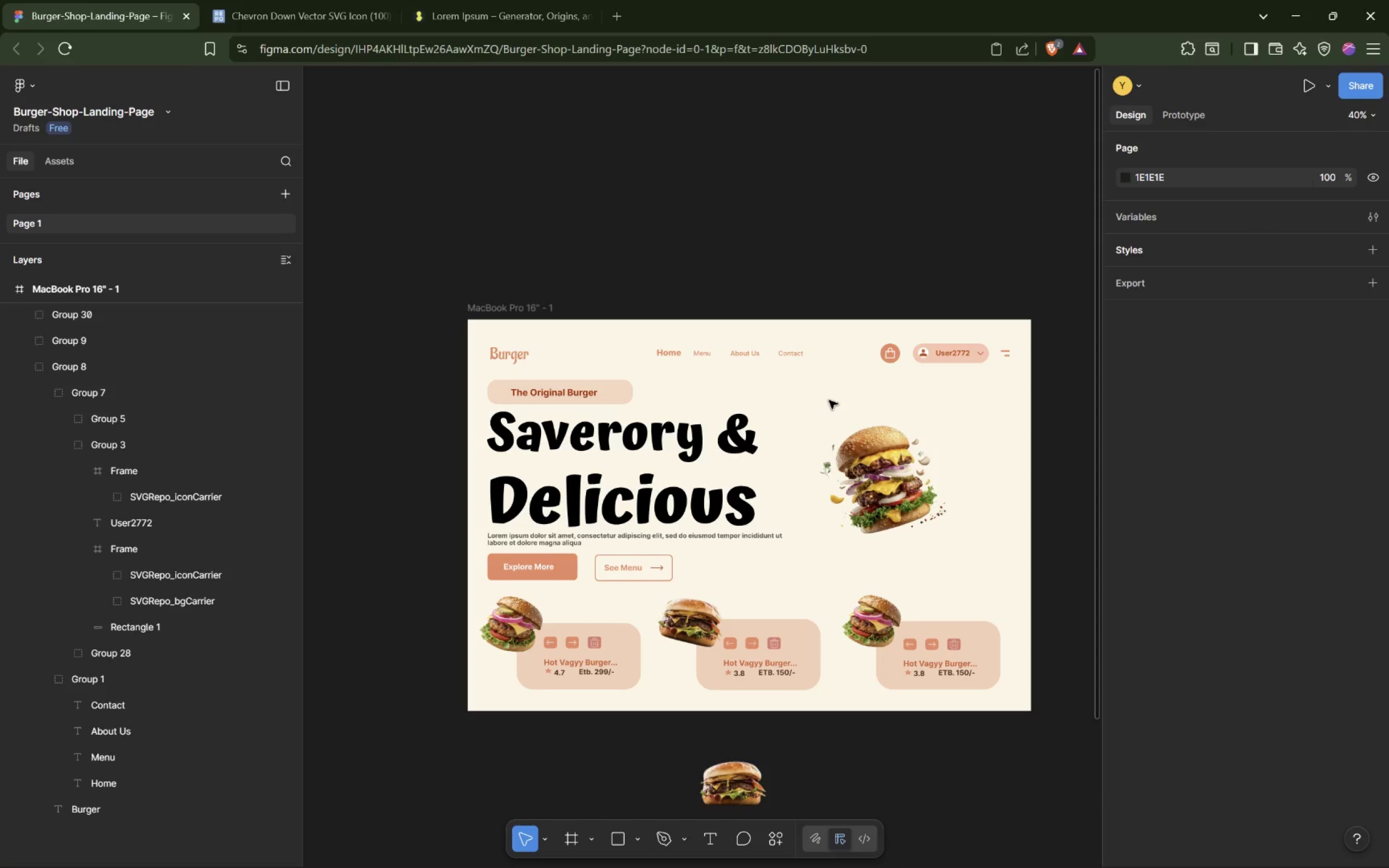 
wait(6.61)
 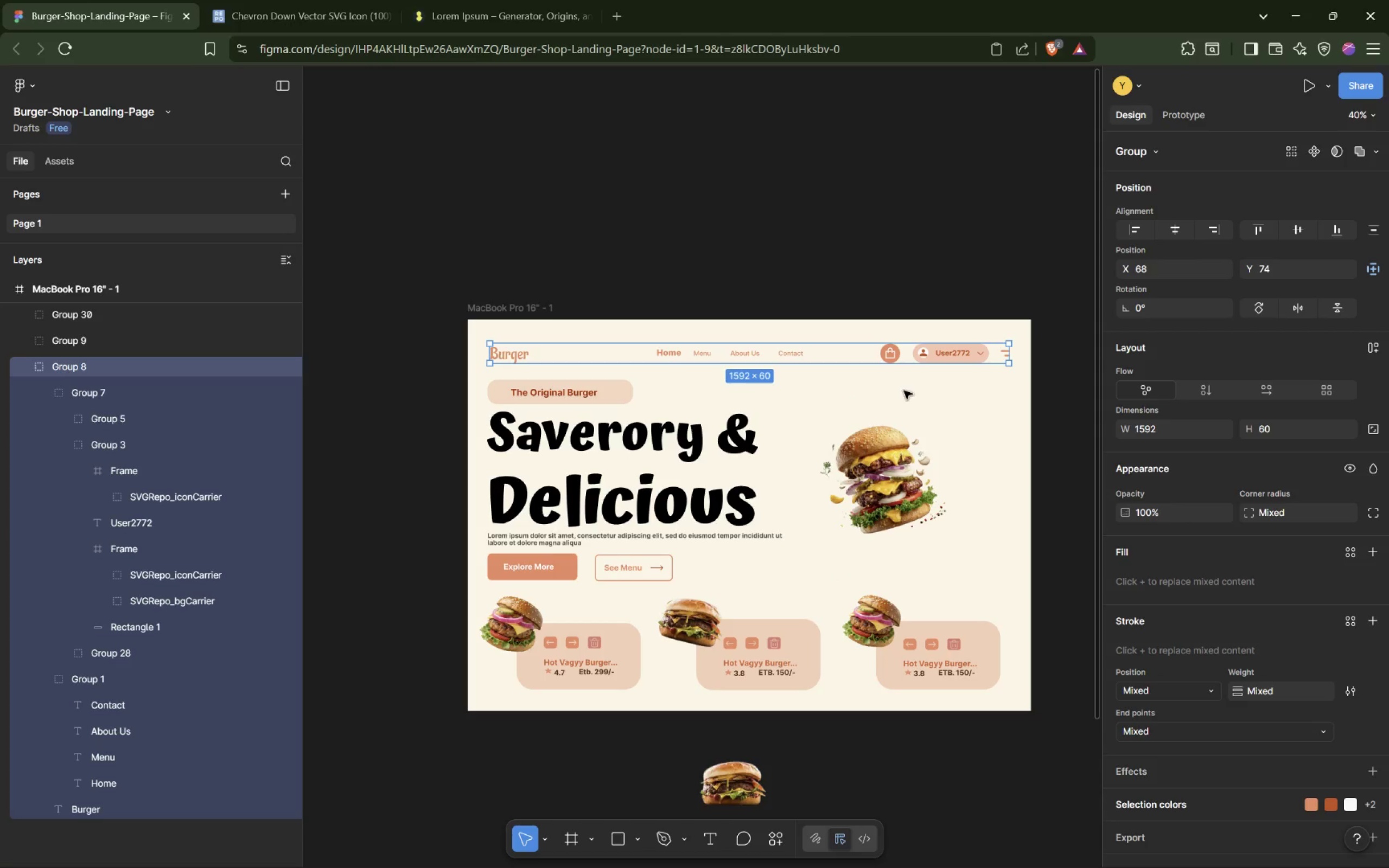 
scroll: coordinate [801, 488], scroll_direction: down, amount: 1.0
 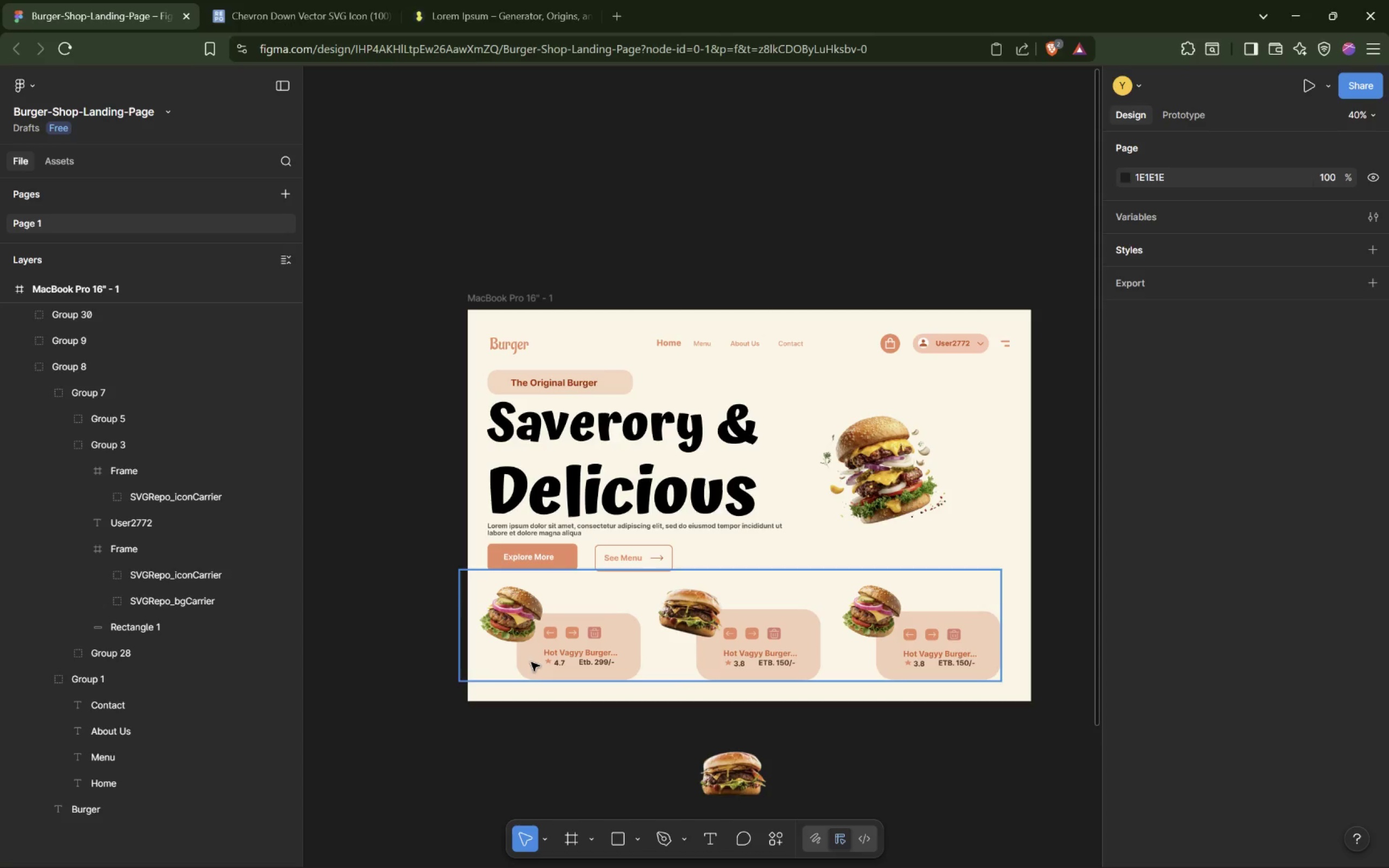 
wait(11.59)
 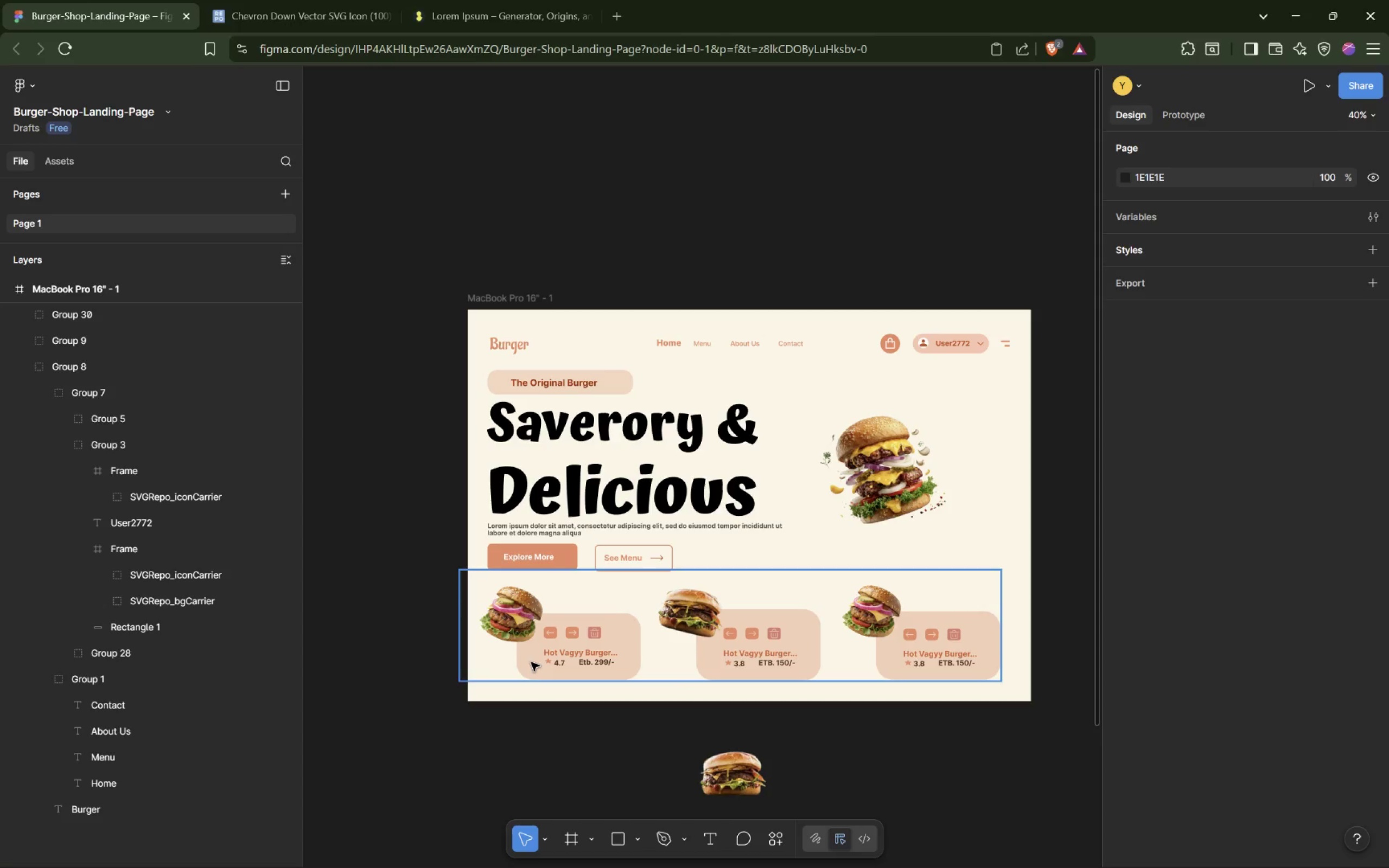 
double_click([732, 655])
 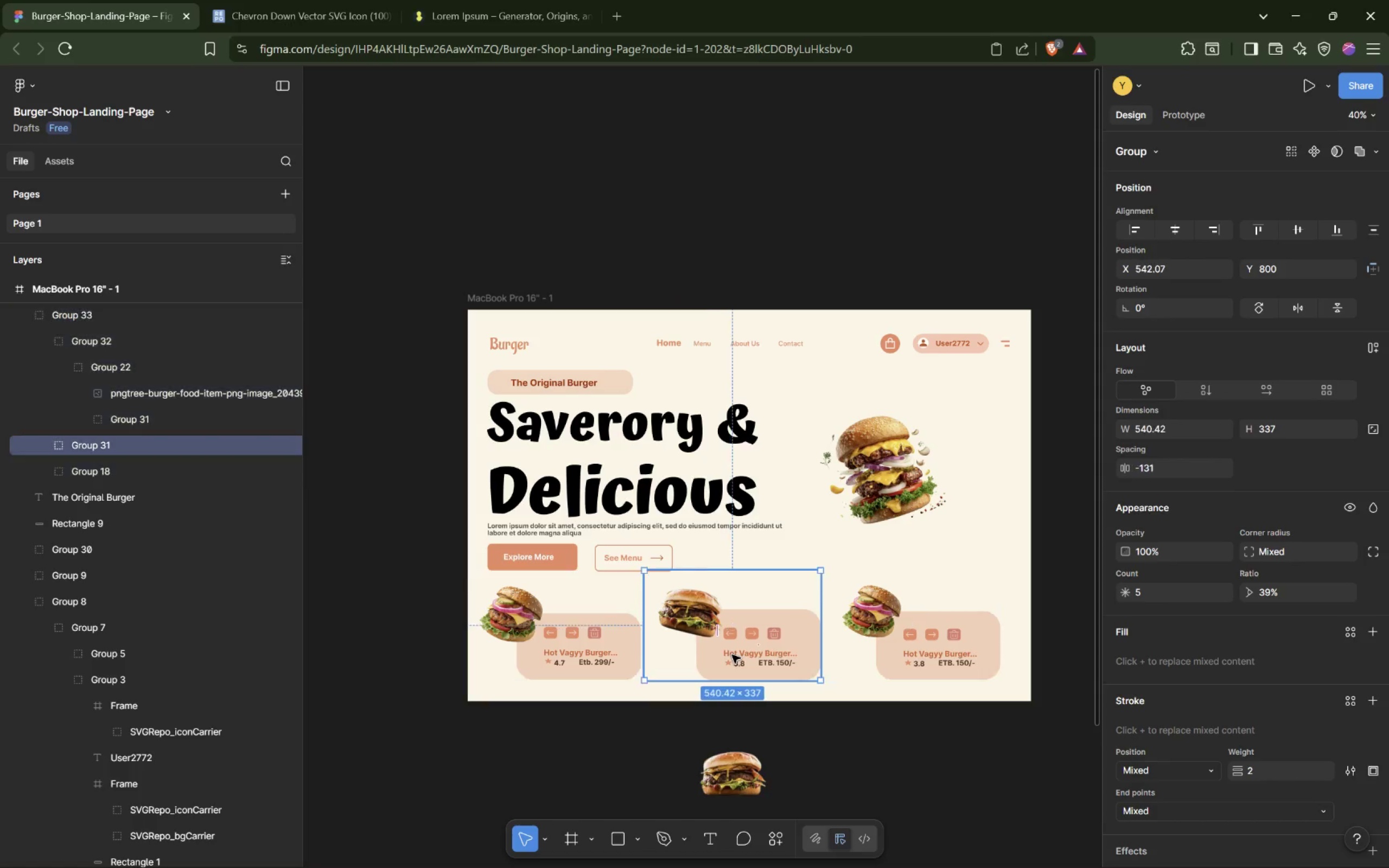 
triple_click([732, 655])
 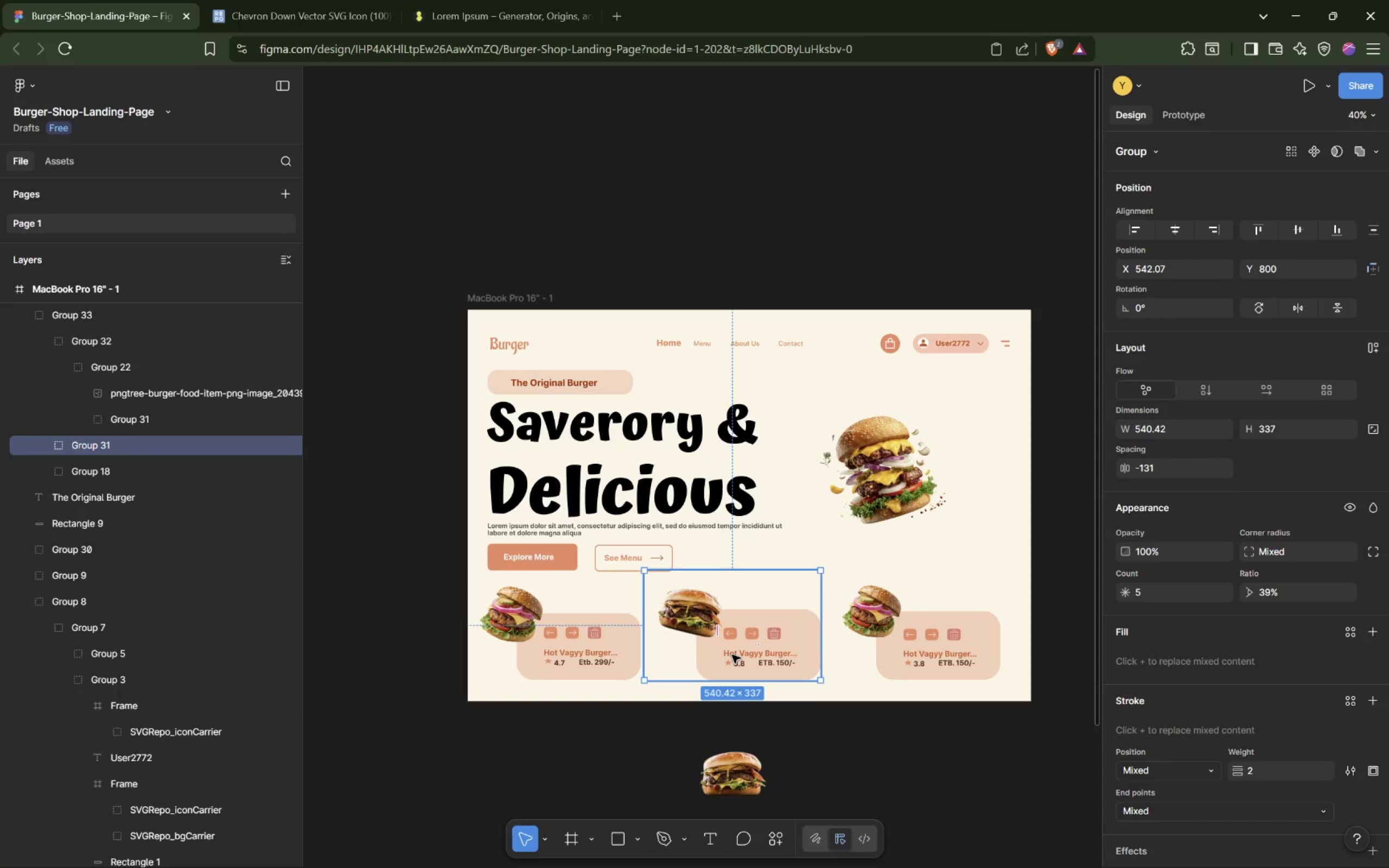 
triple_click([732, 655])
 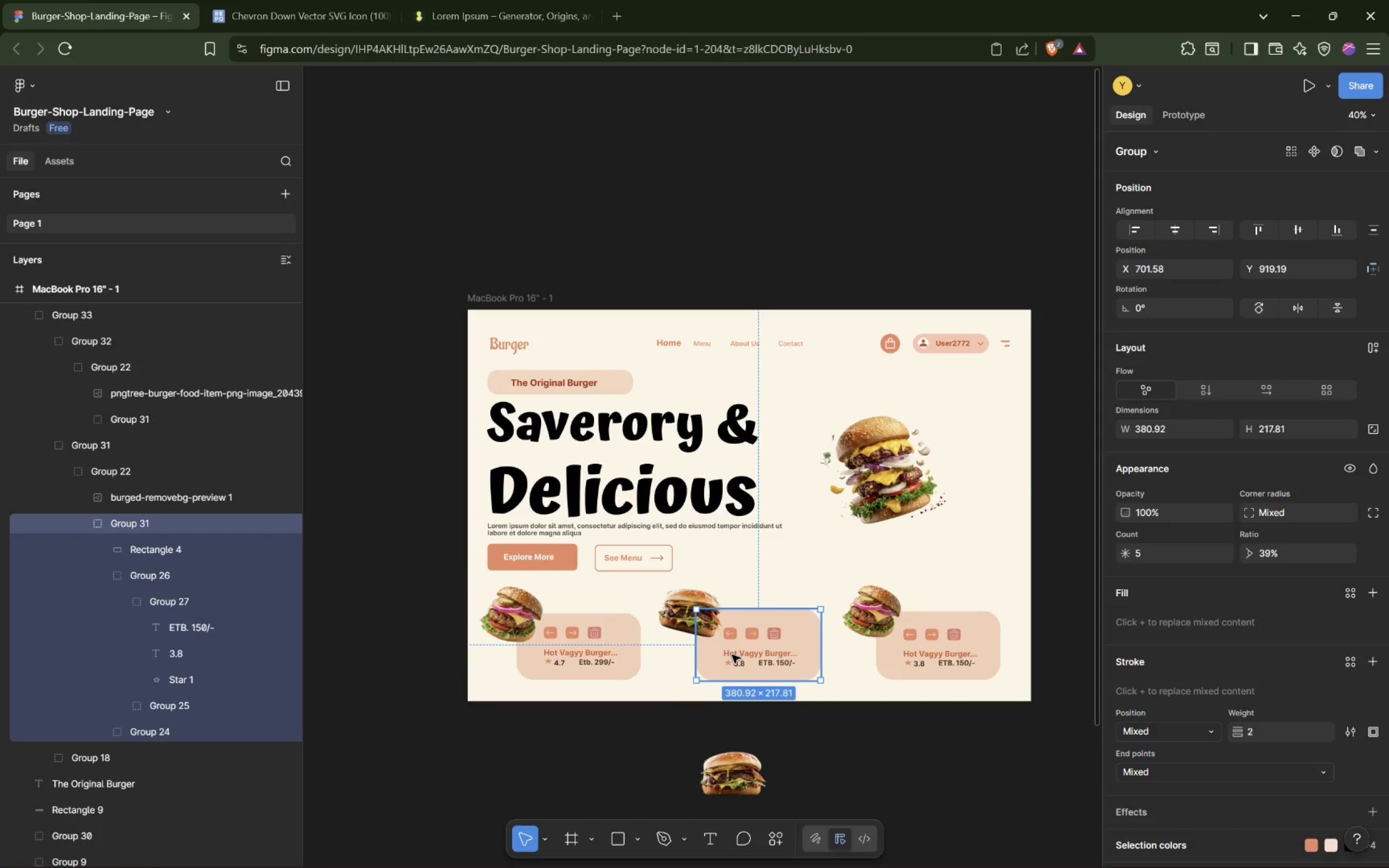 
double_click([732, 654])
 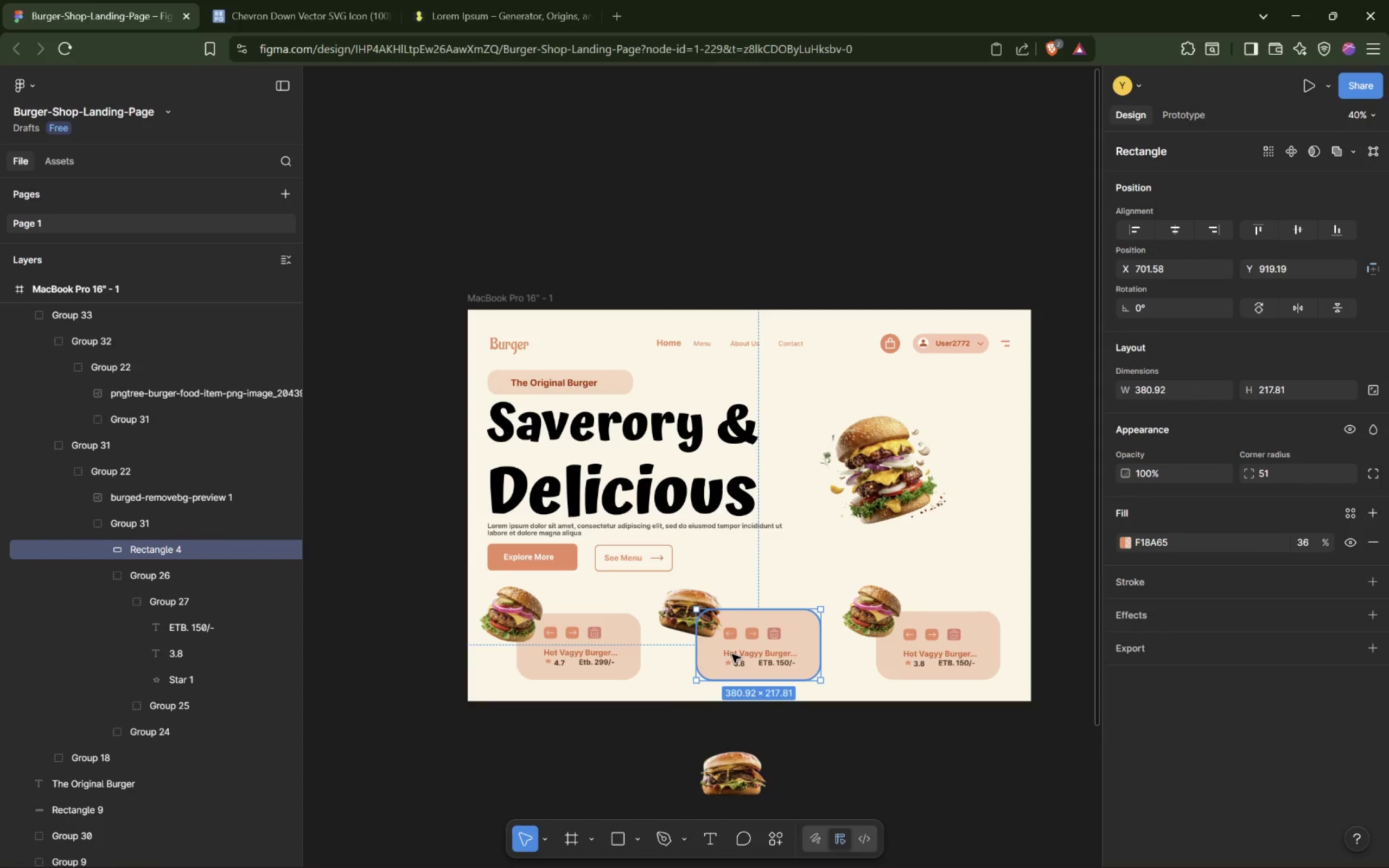 
triple_click([732, 654])
 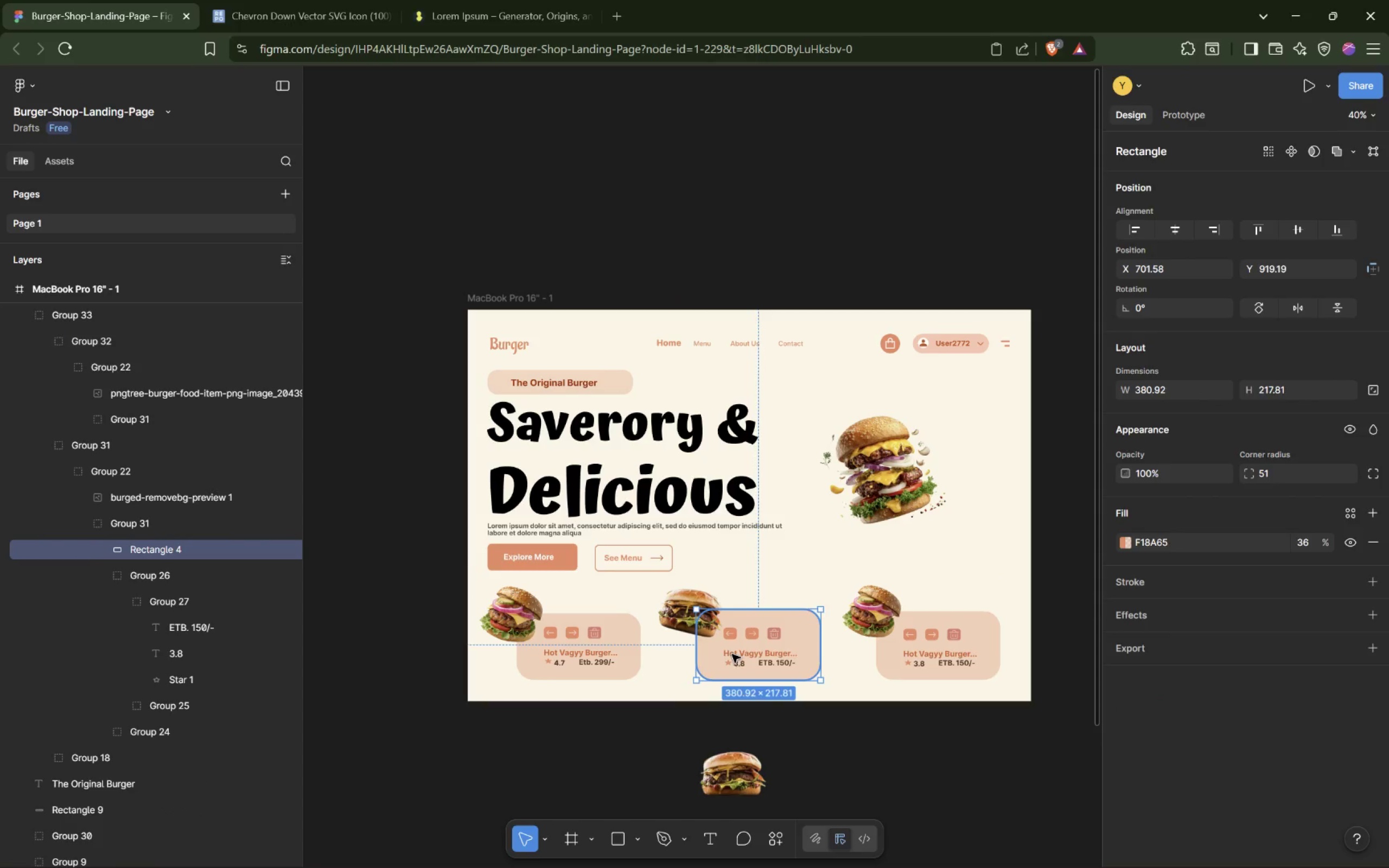 
triple_click([732, 654])
 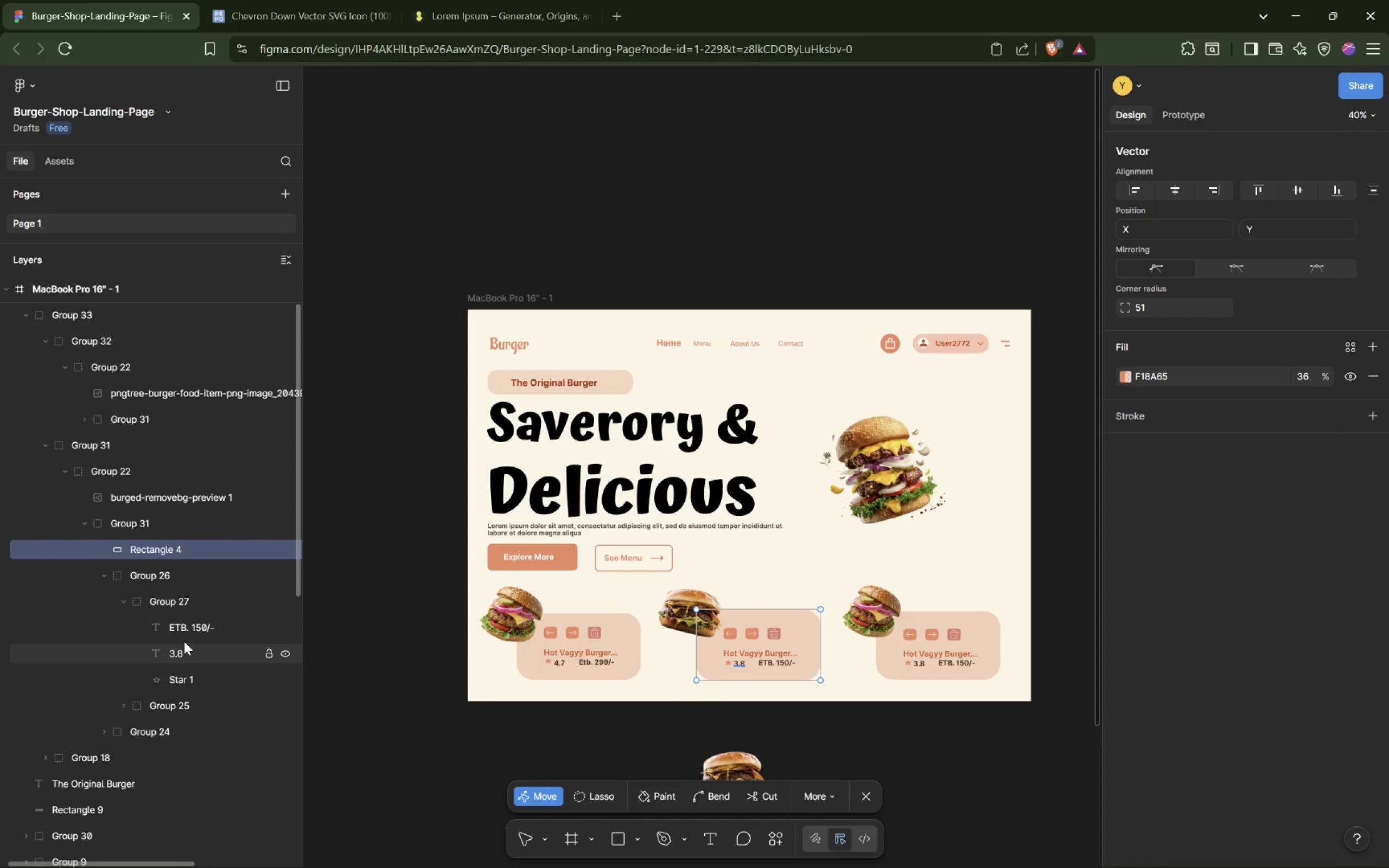 
wait(9.72)
 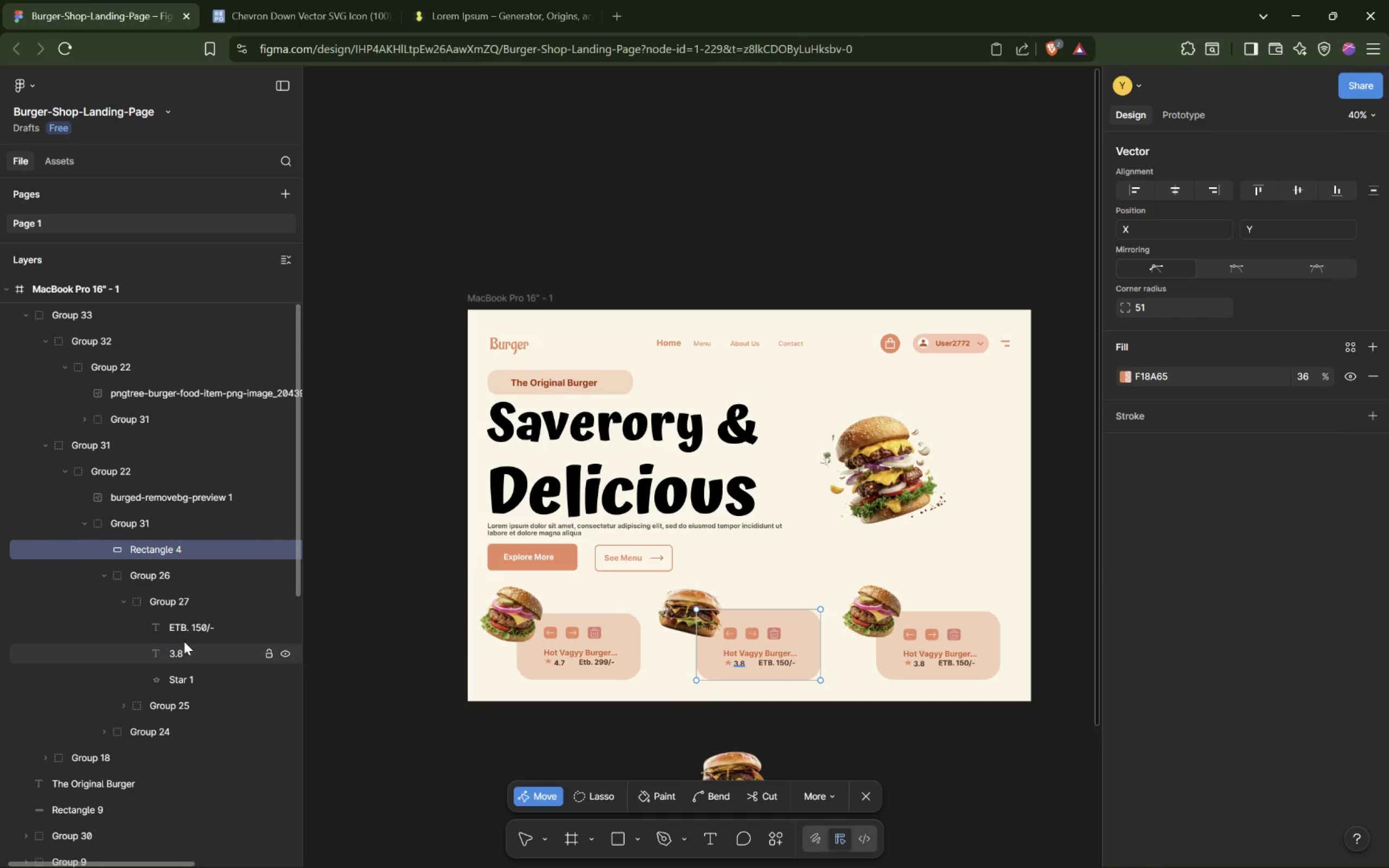 
left_click([123, 705])
 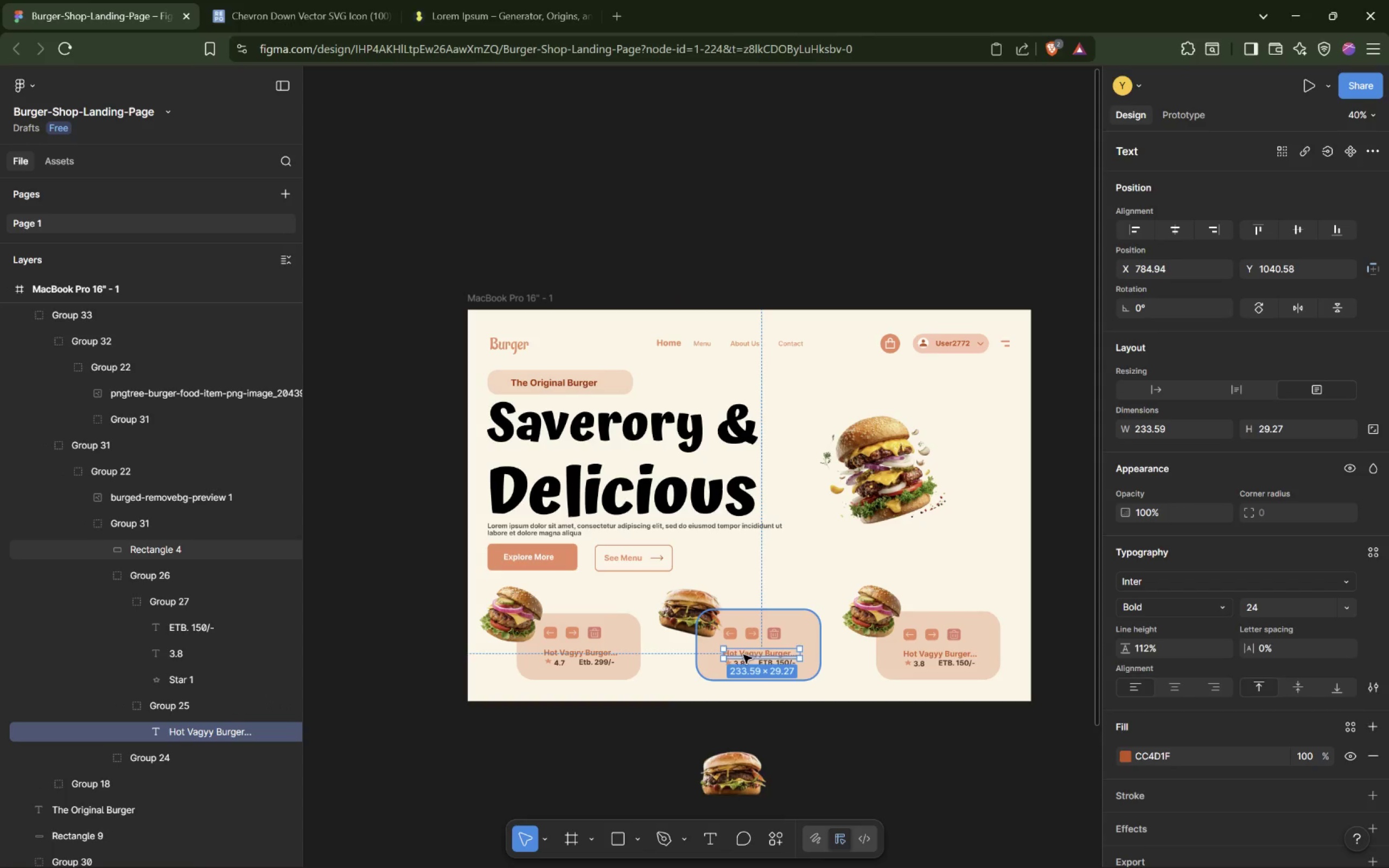 
left_click([730, 653])
 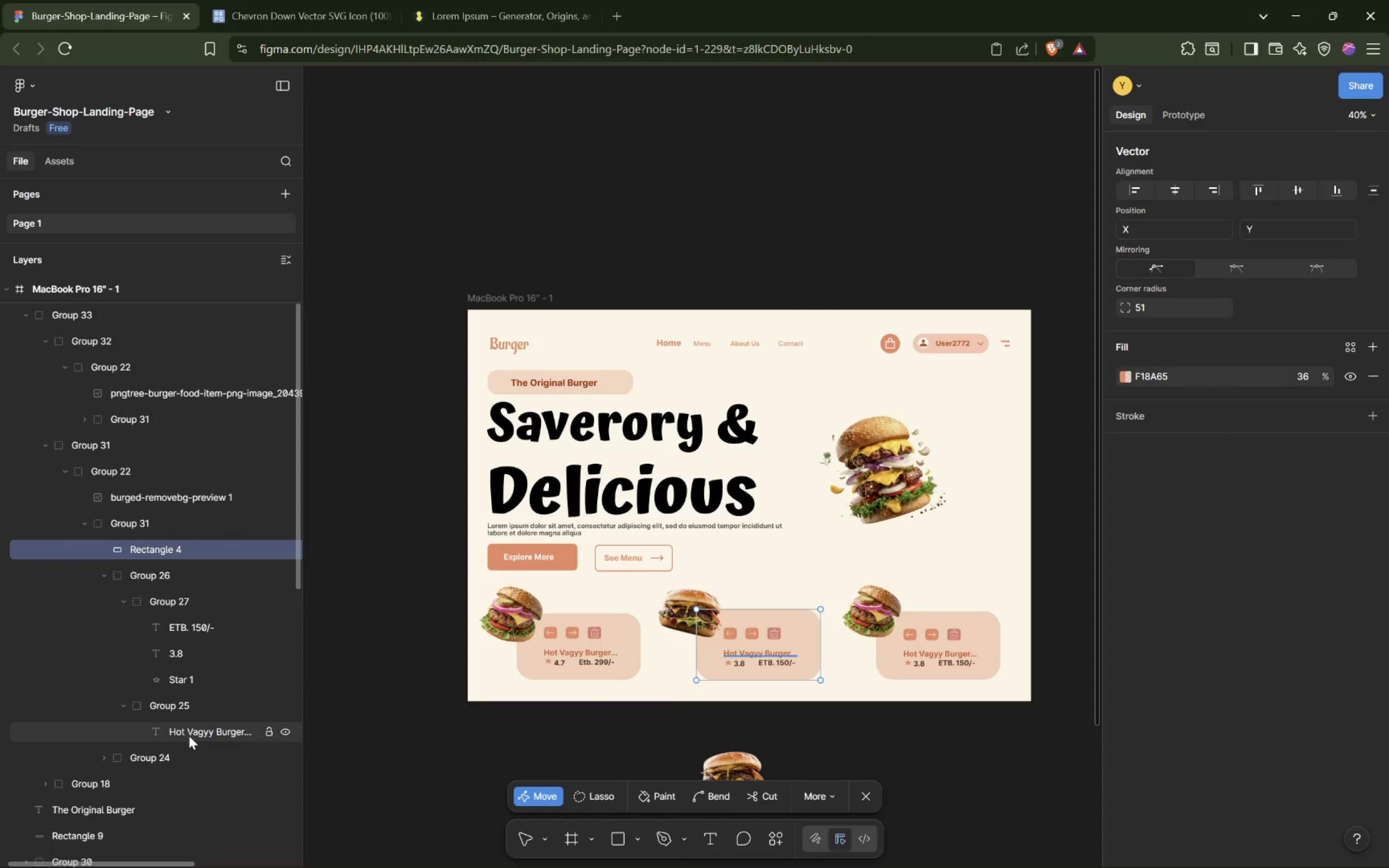 
triple_click([193, 731])
 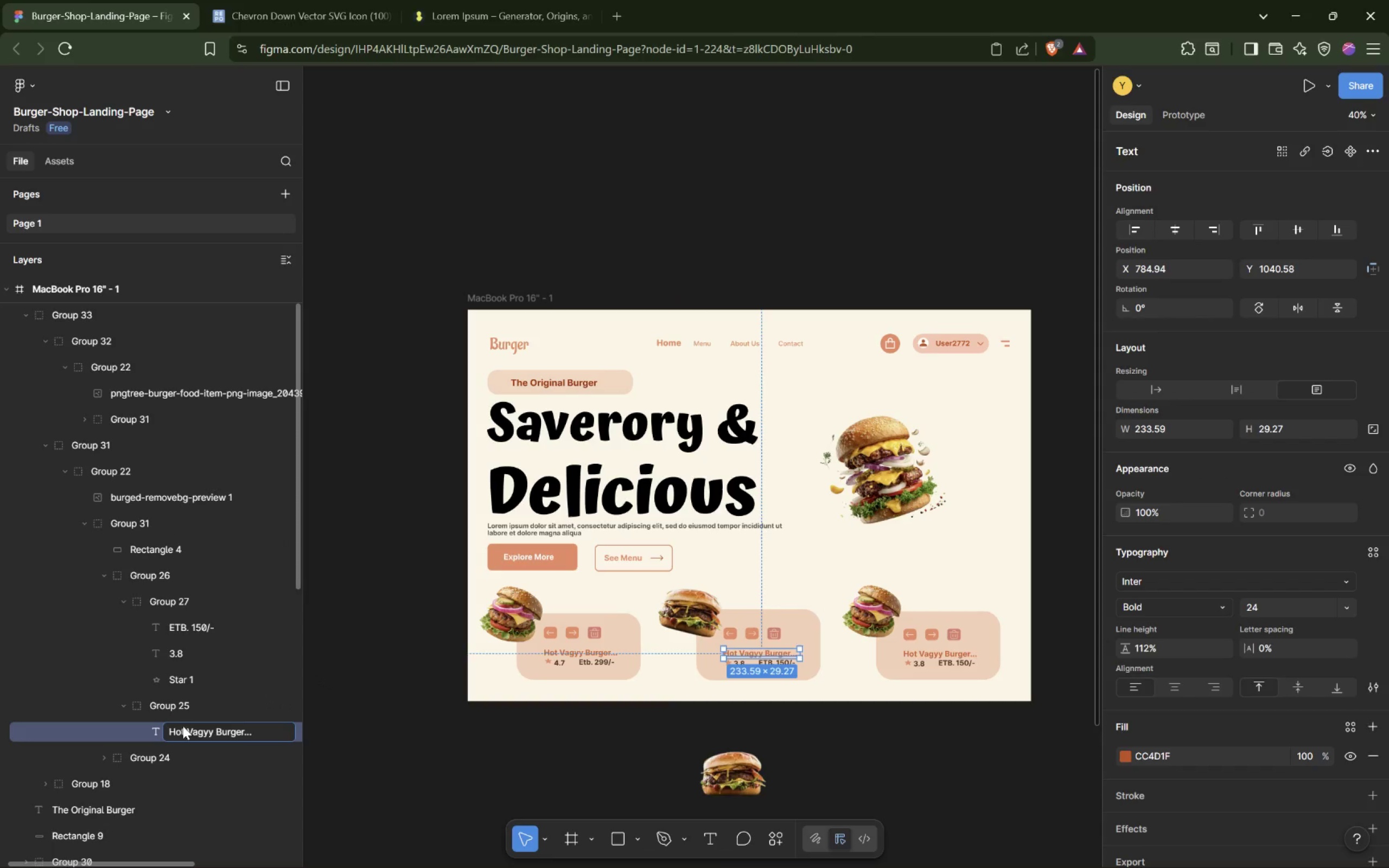 
double_click([180, 729])
 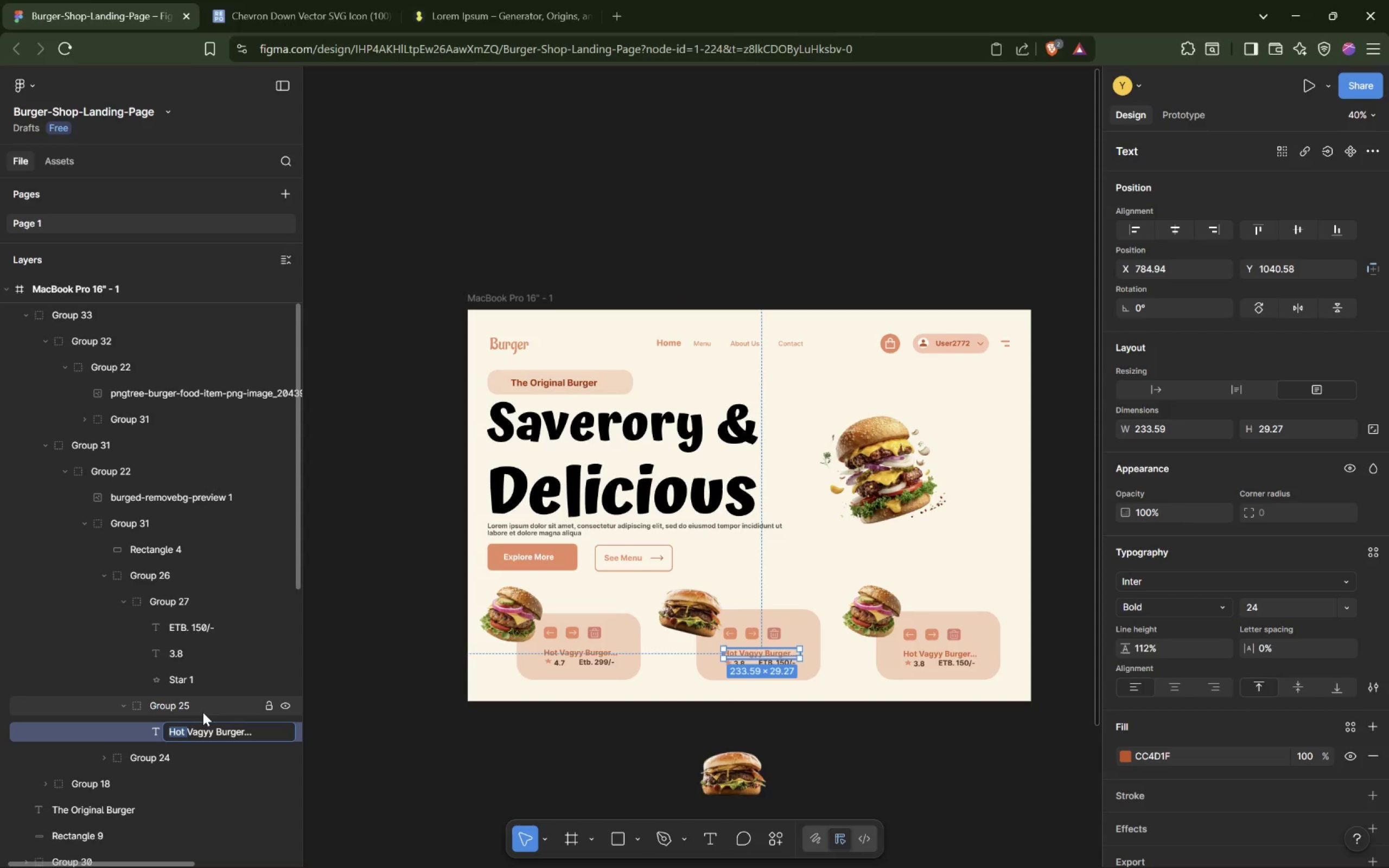 
type(Small )
 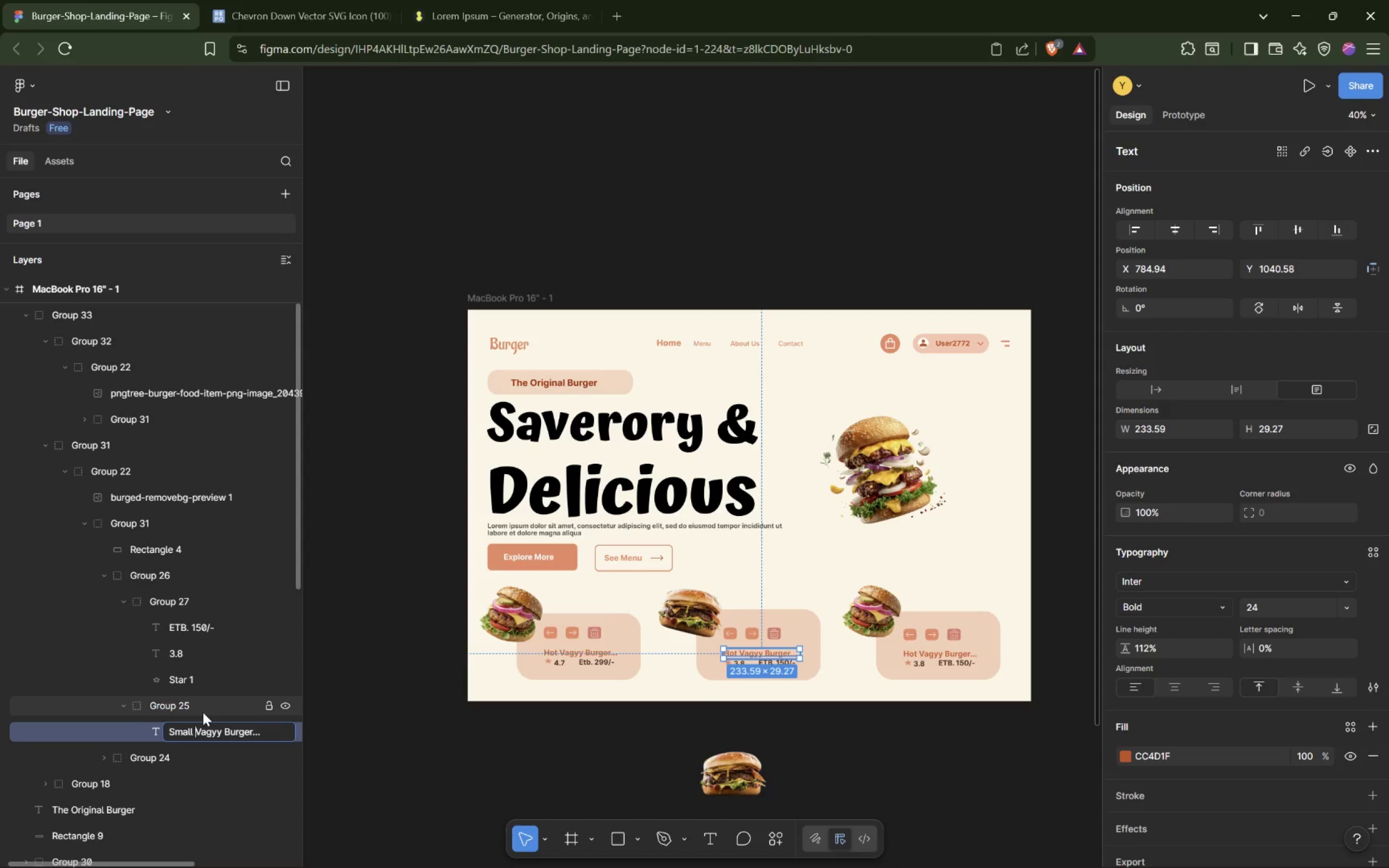 
key(Enter)
 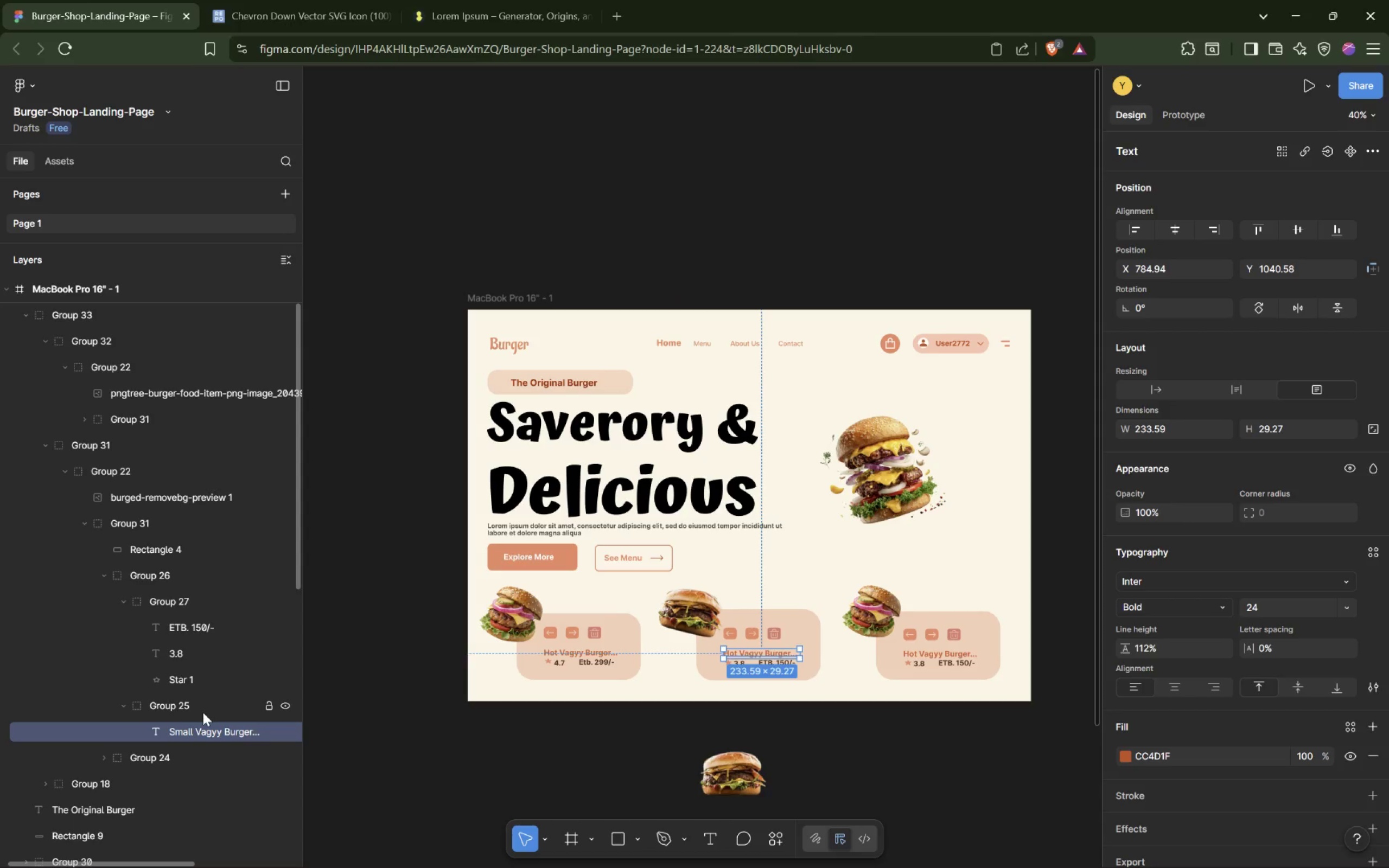 
key(Control+Z)
 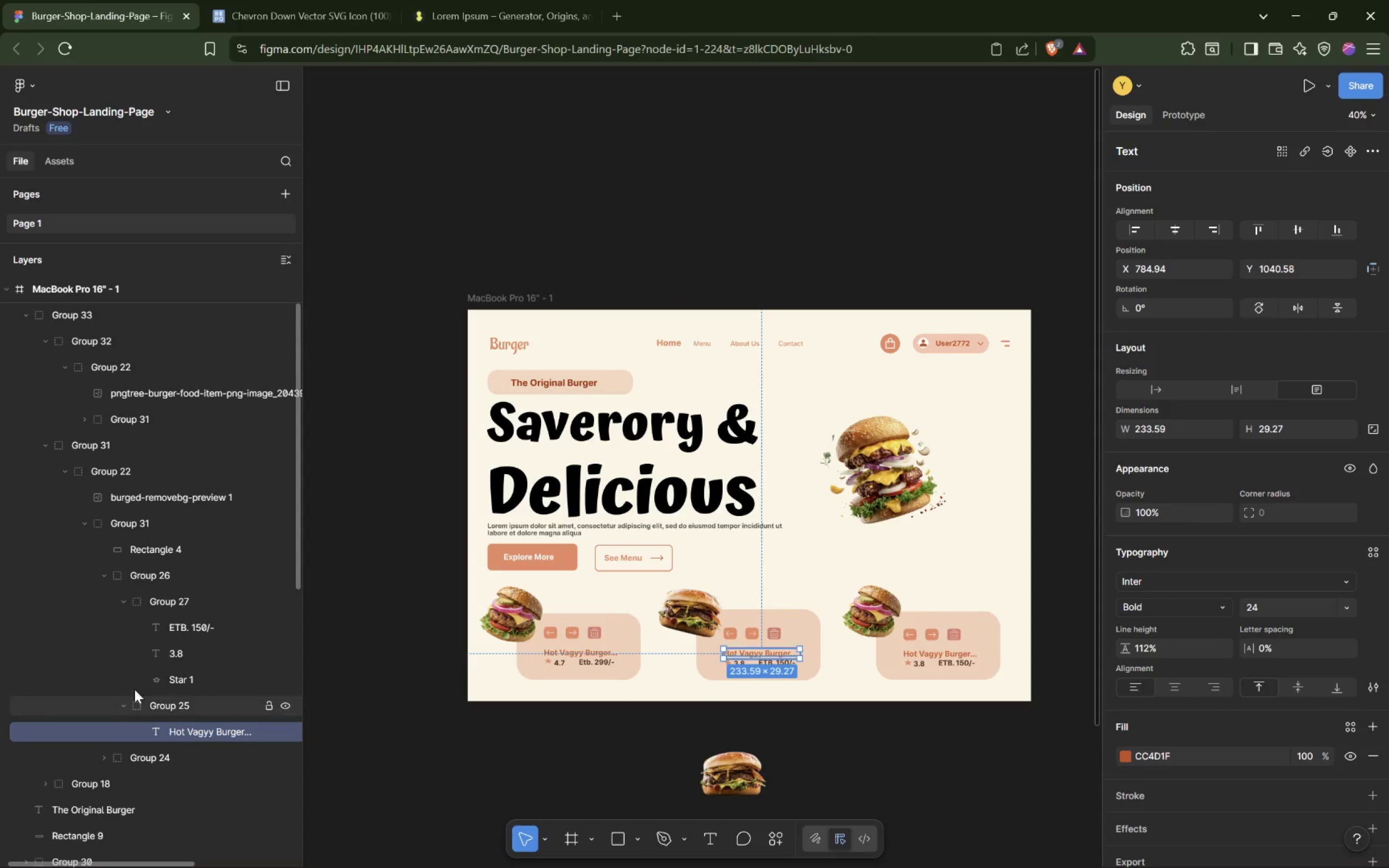 
mouse_move([186, 724])
 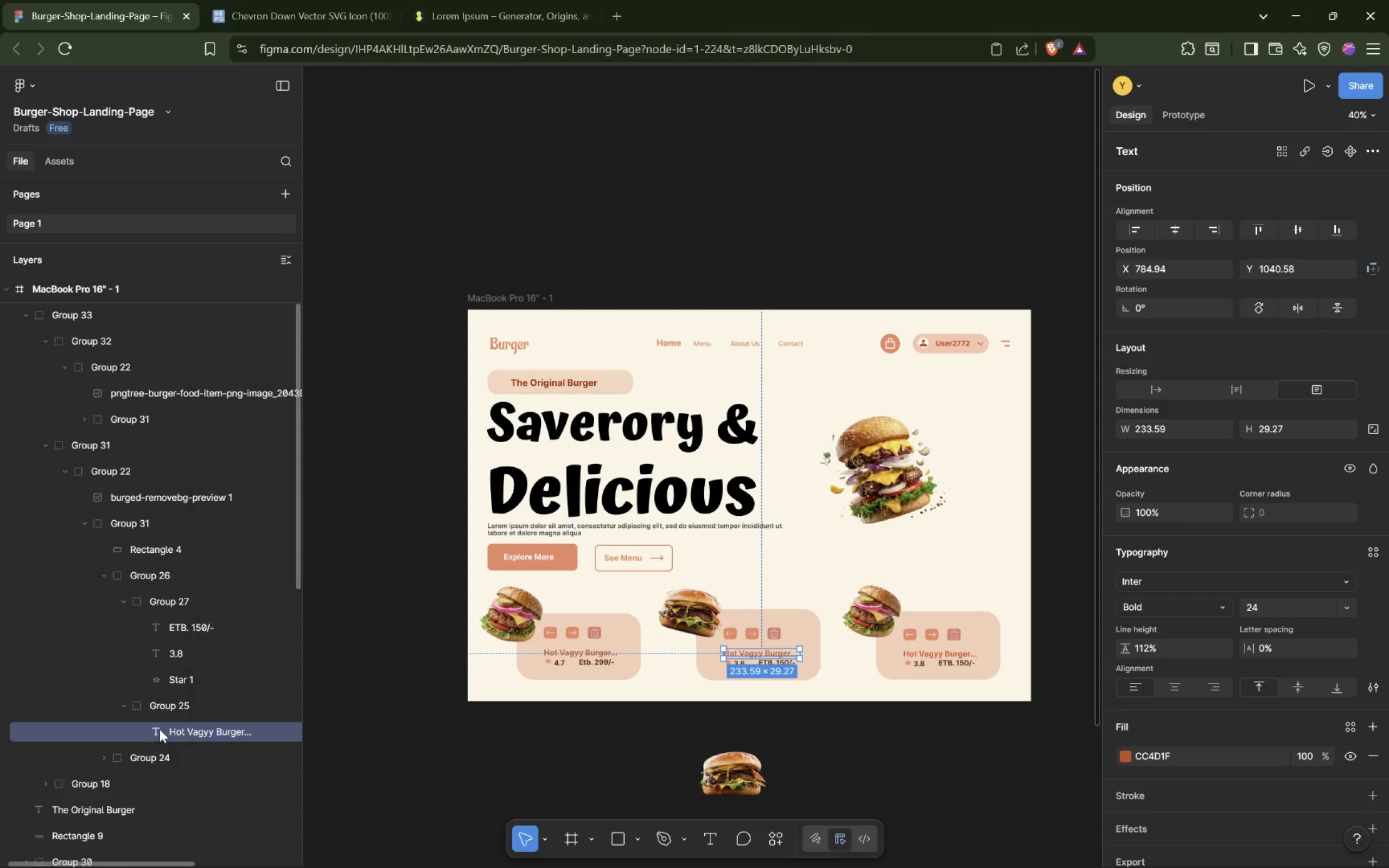 
double_click([160, 729])
 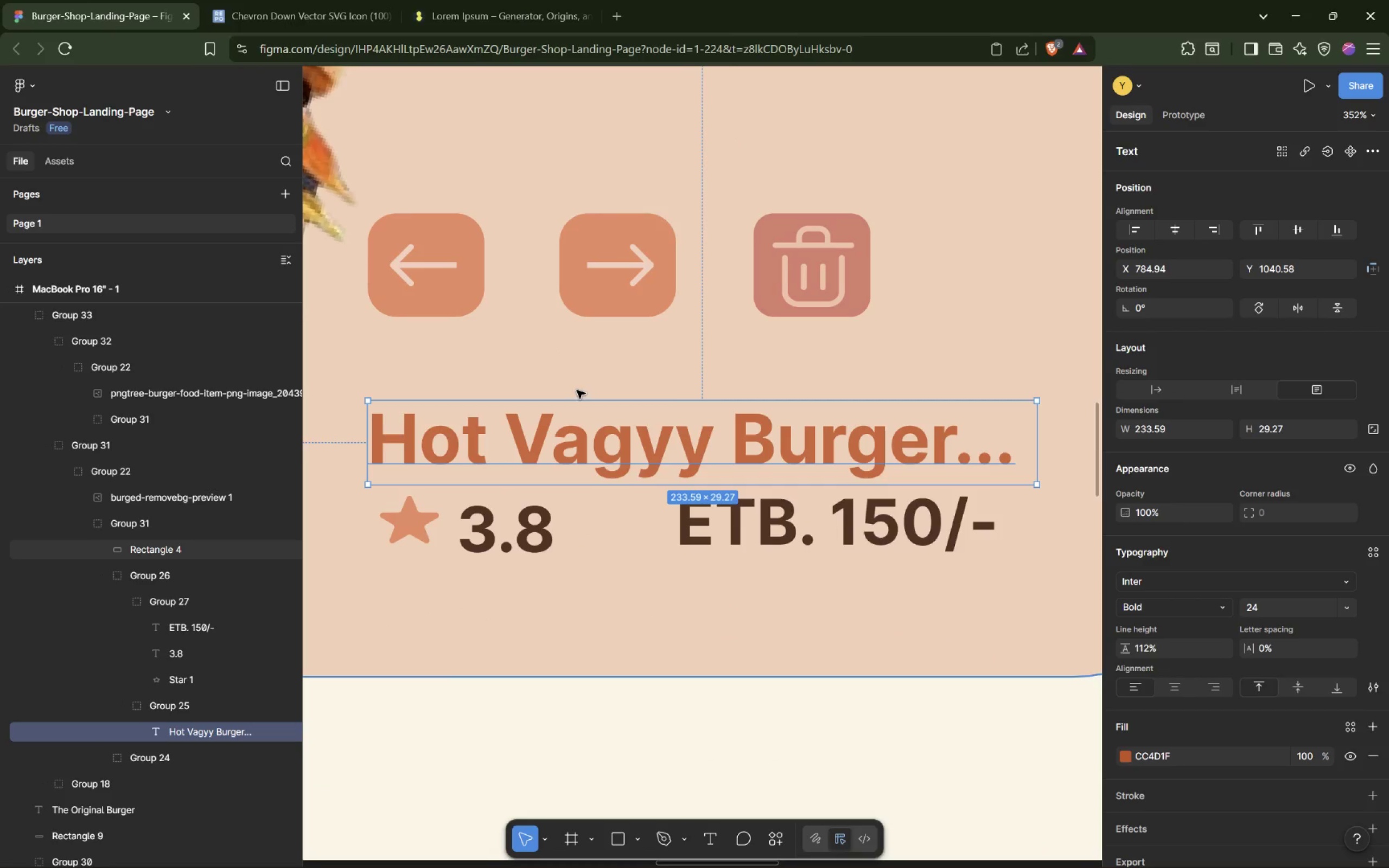 
double_click([445, 443])
 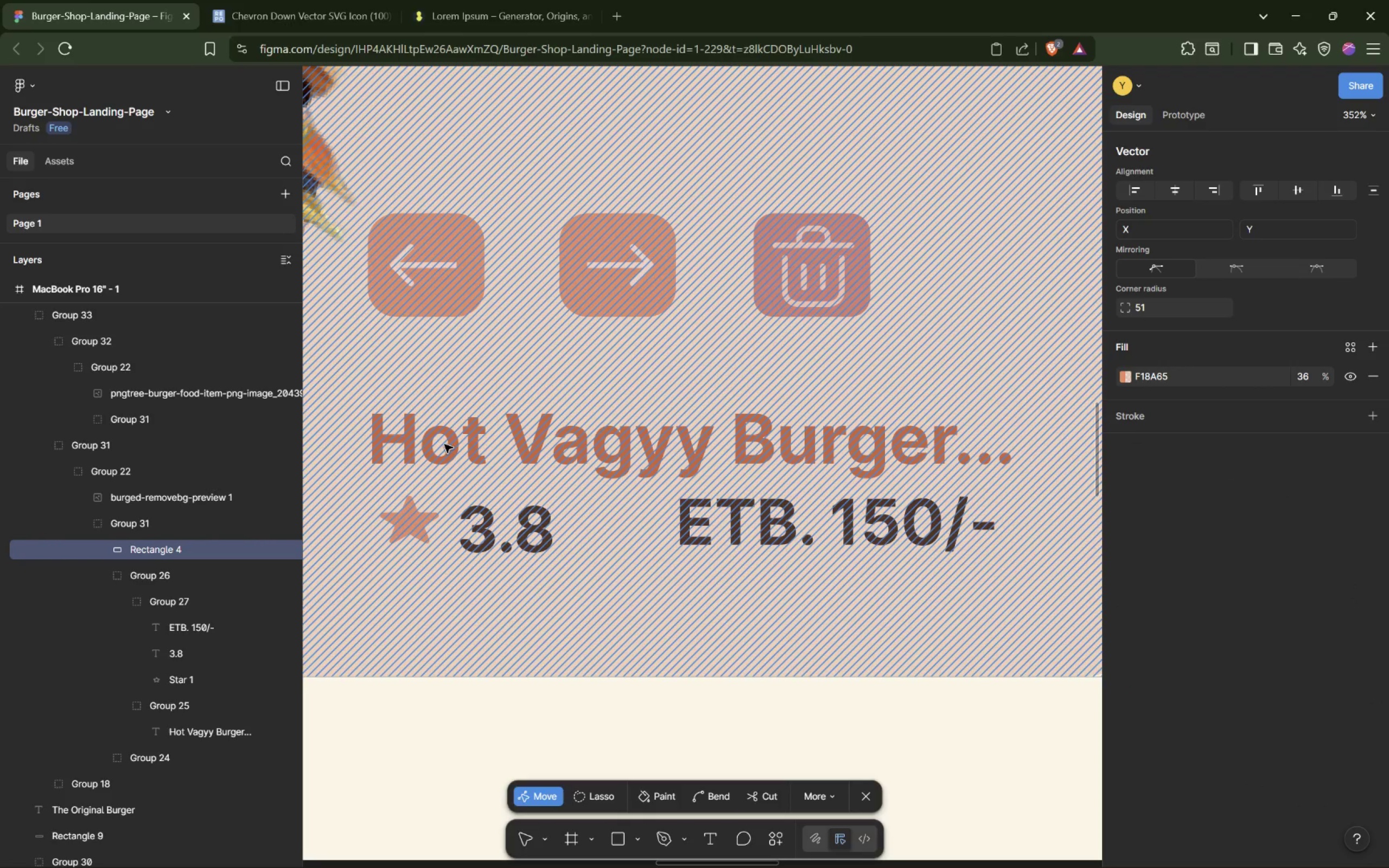 
left_click([444, 444])
 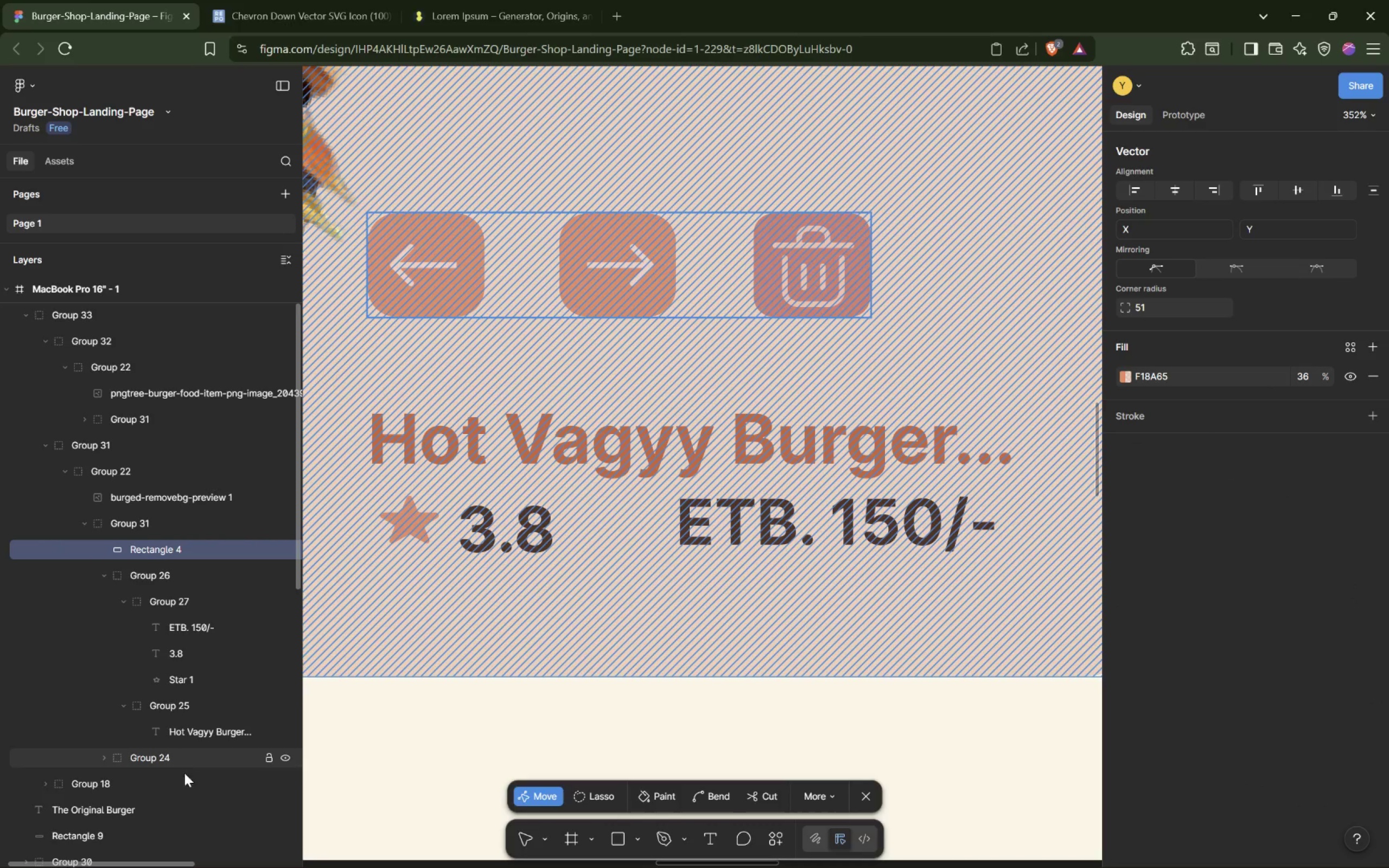 
left_click([188, 731])
 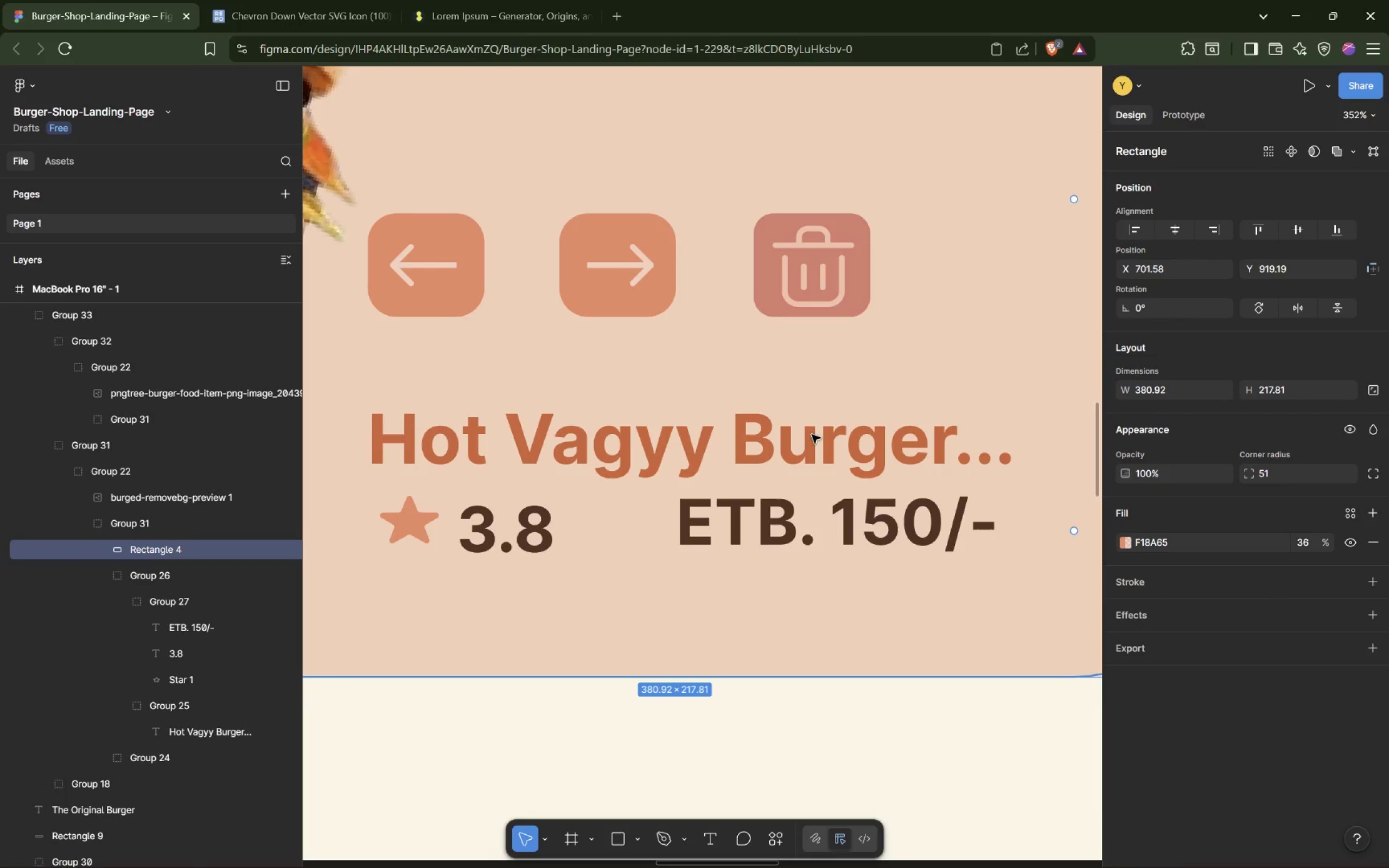 
left_click([494, 440])
 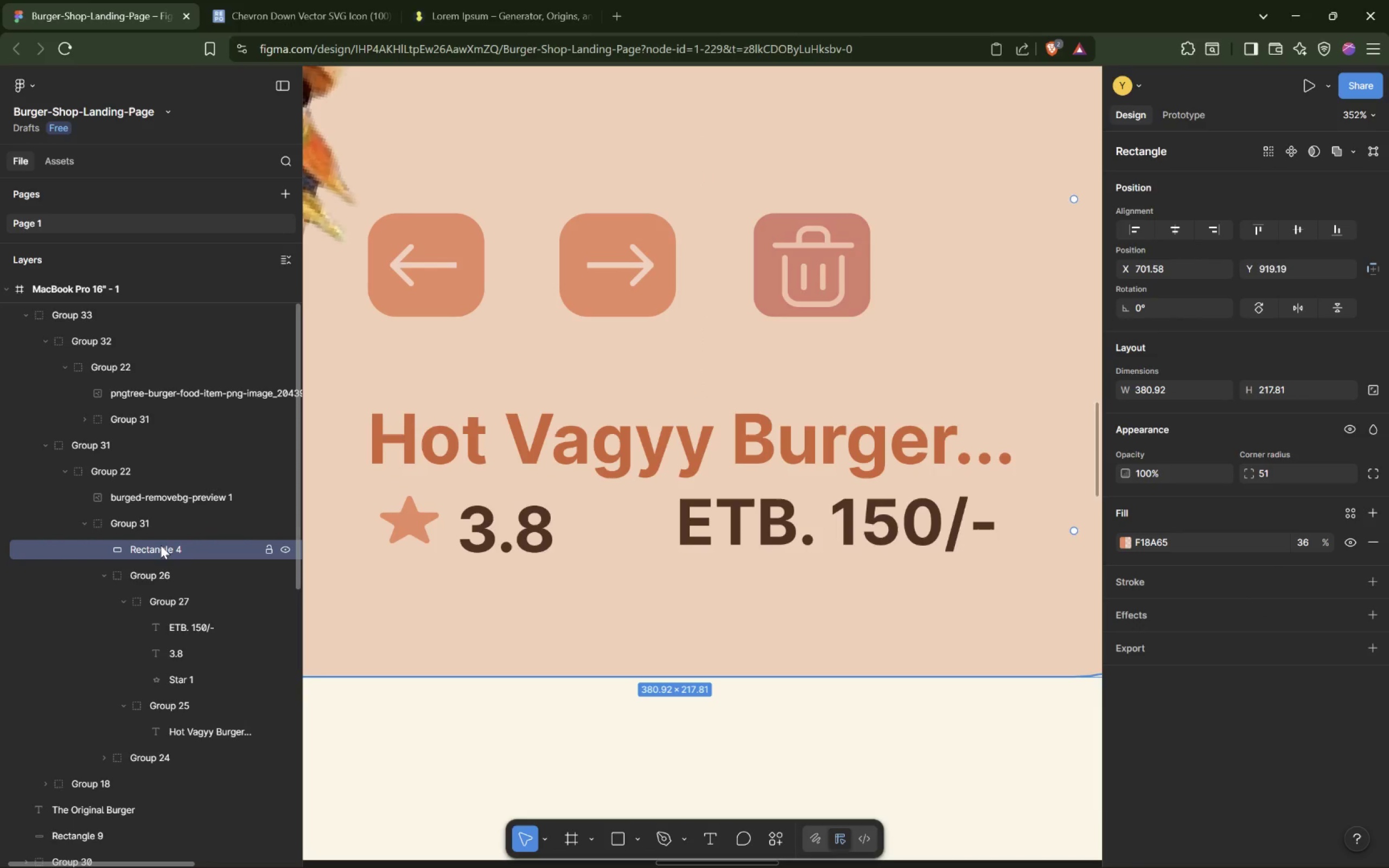 
left_click([280, 550])
 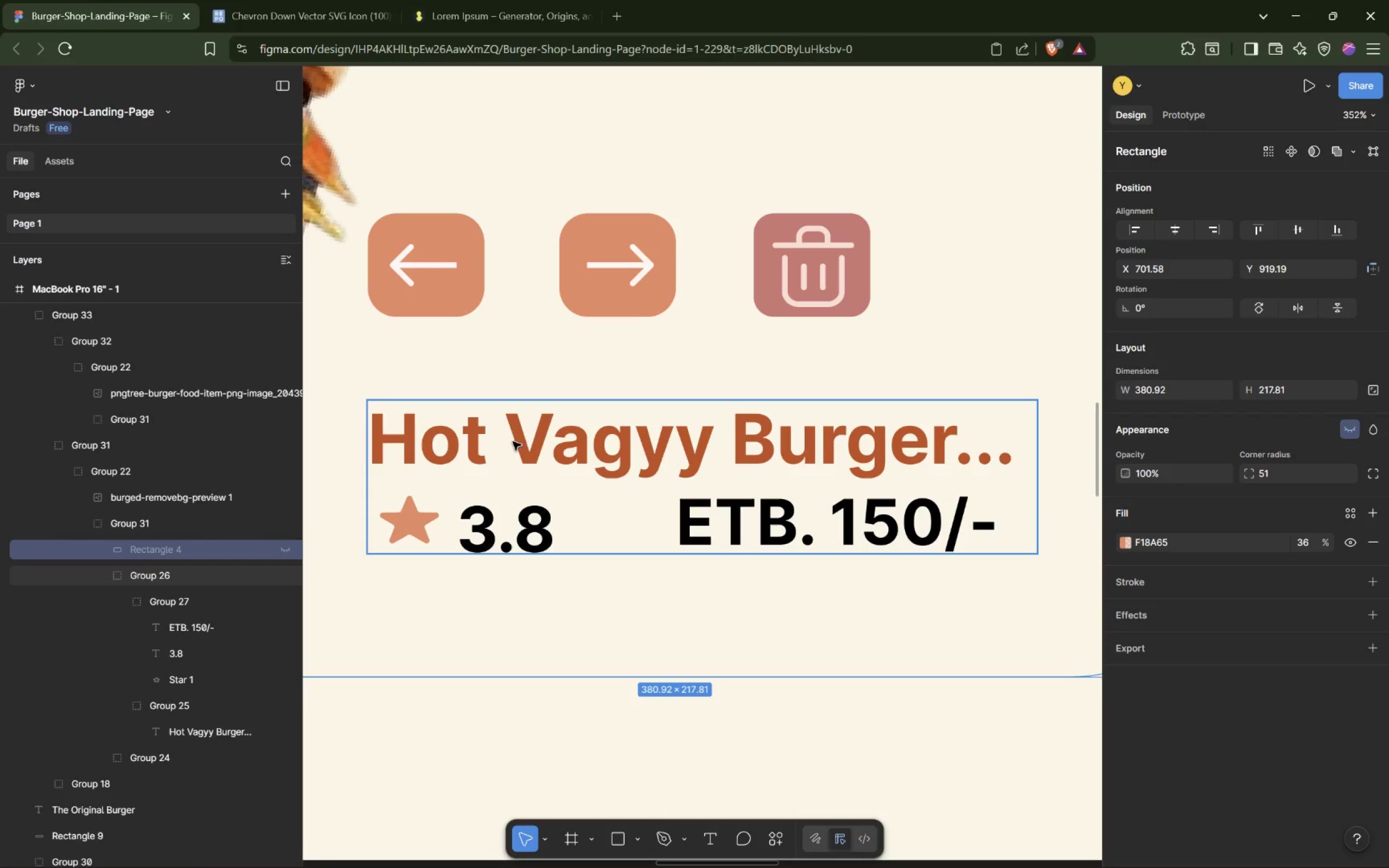 
double_click([412, 446])
 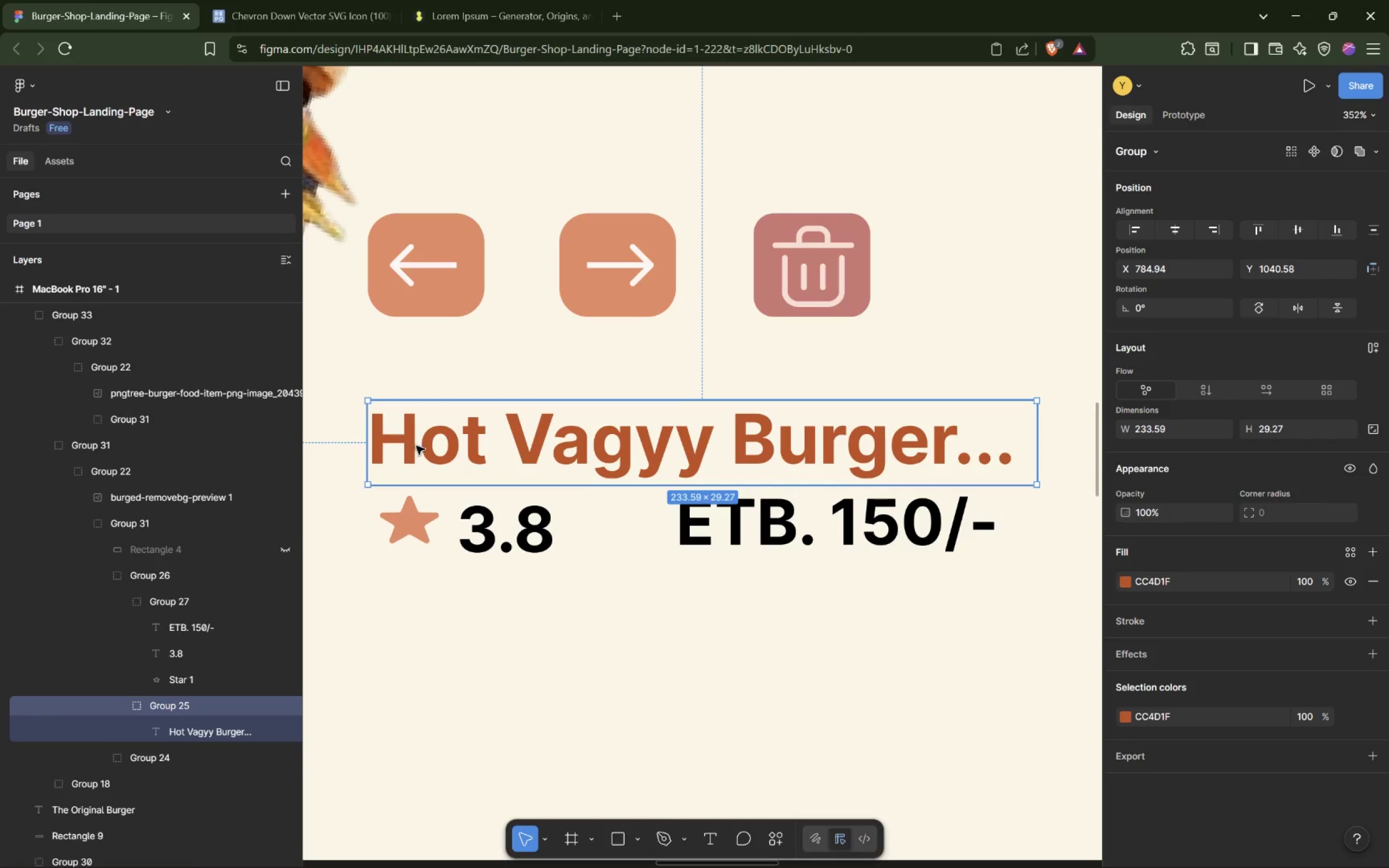 
triple_click([436, 444])
 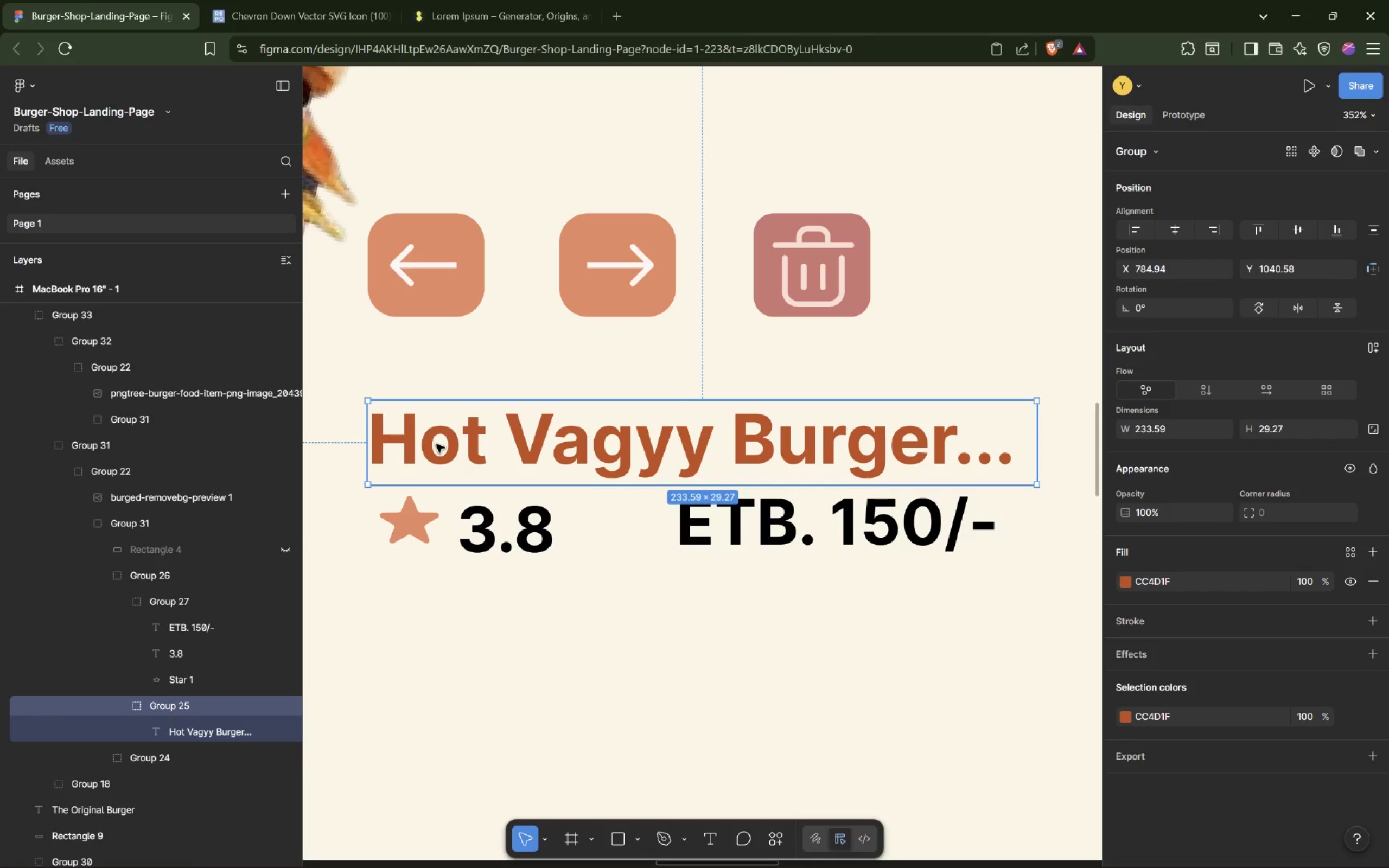 
triple_click([436, 444])
 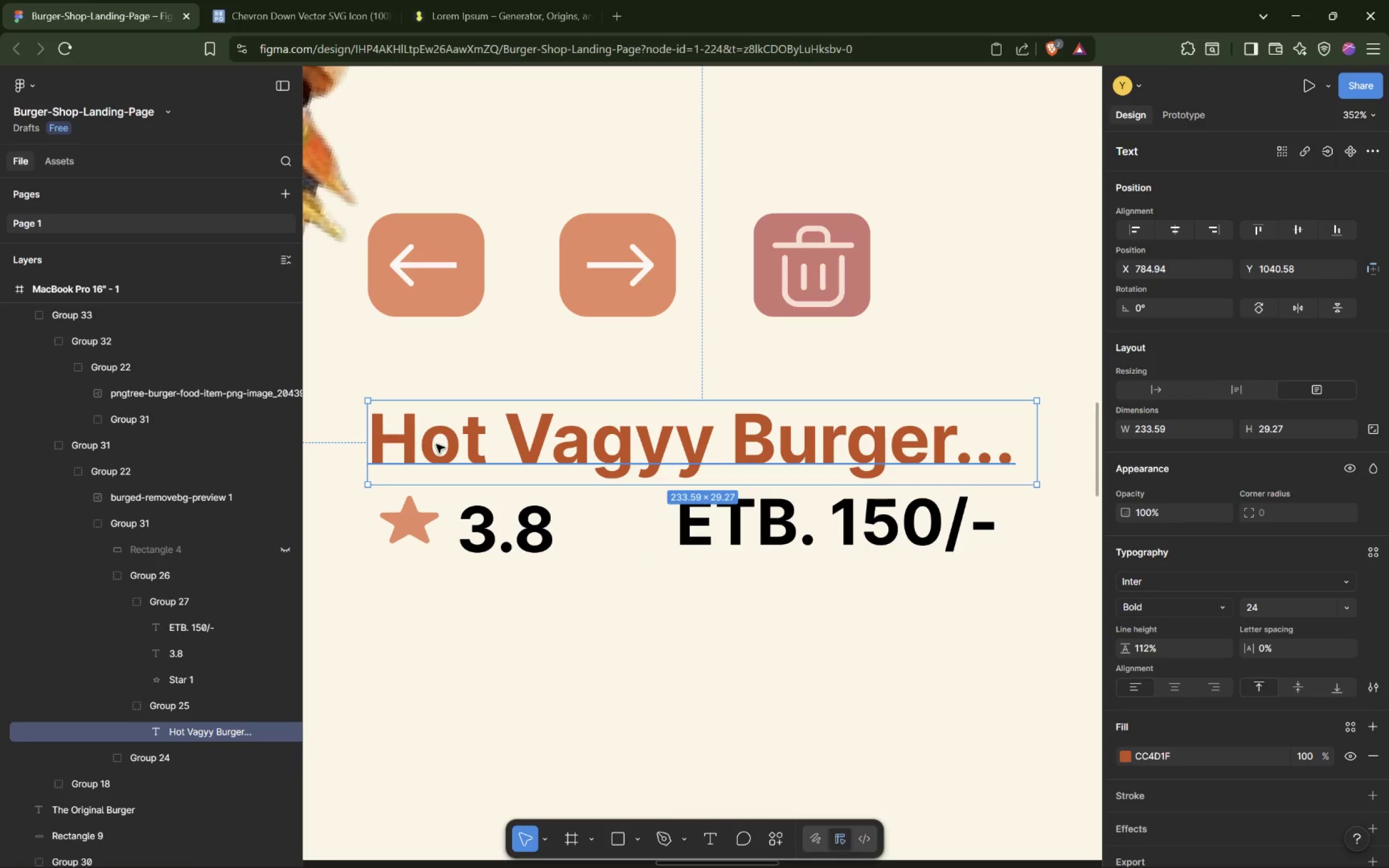 
double_click([436, 444])
 